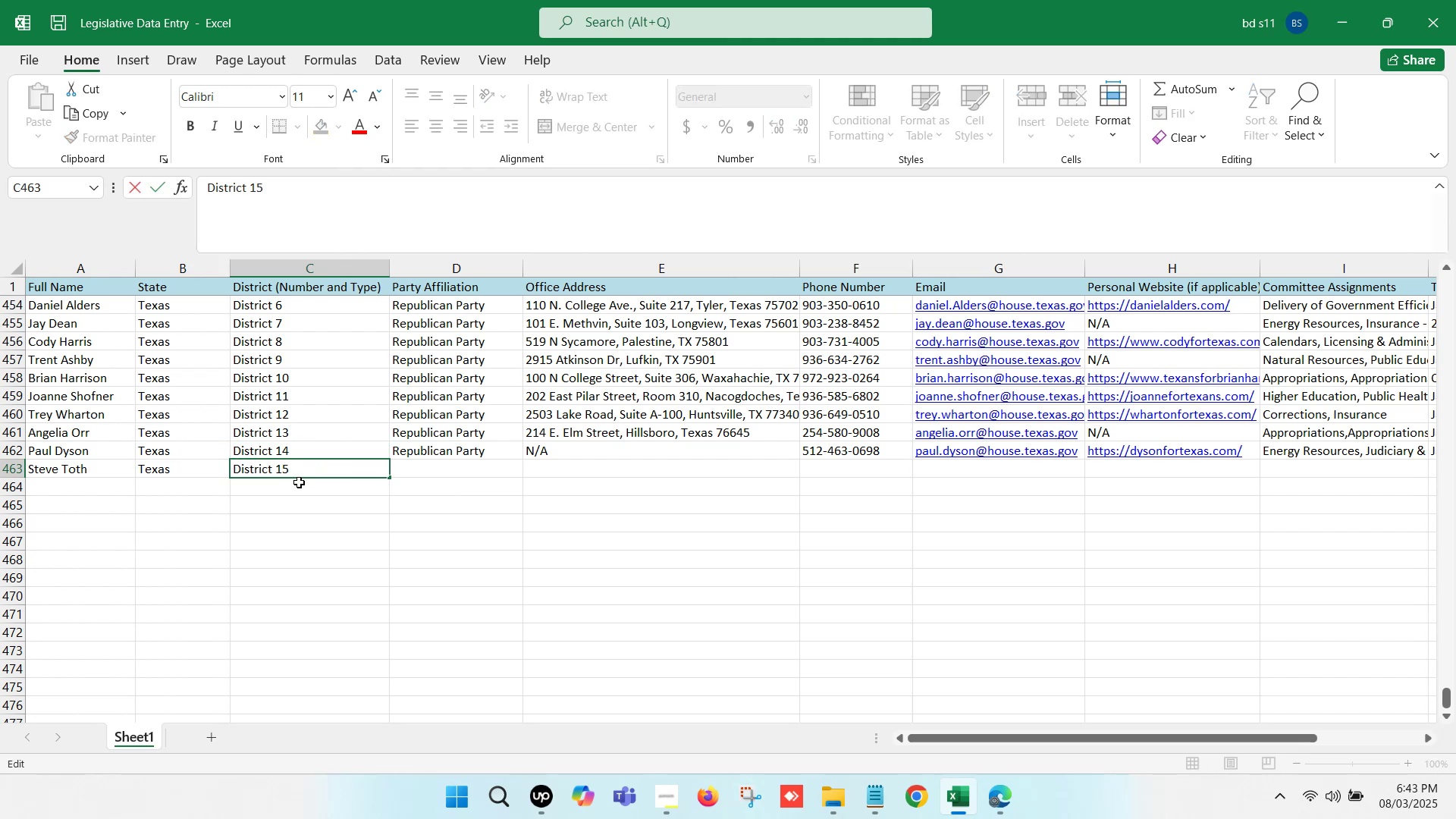 
left_click([301, 493])
 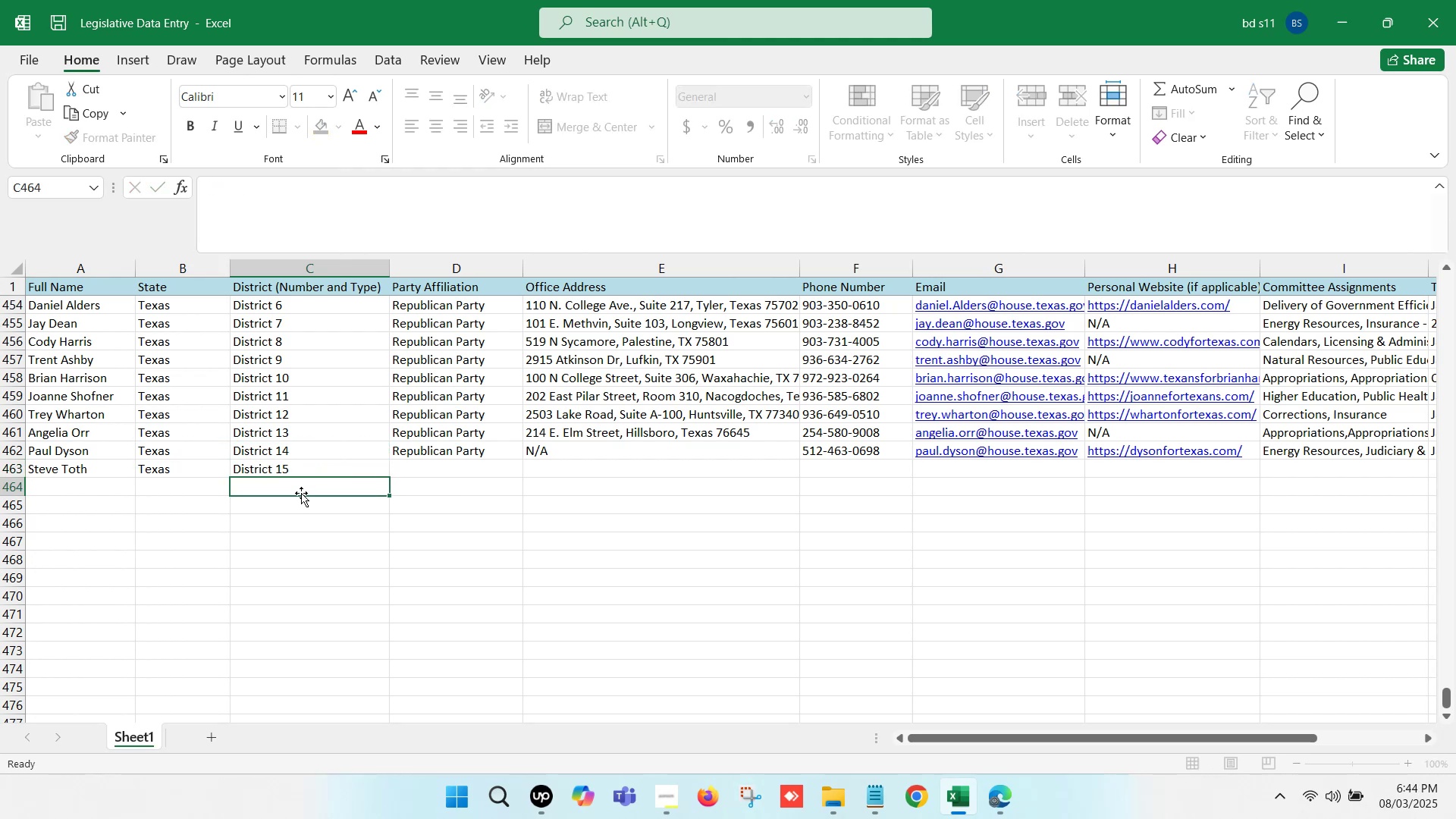 
key(Control+S)
 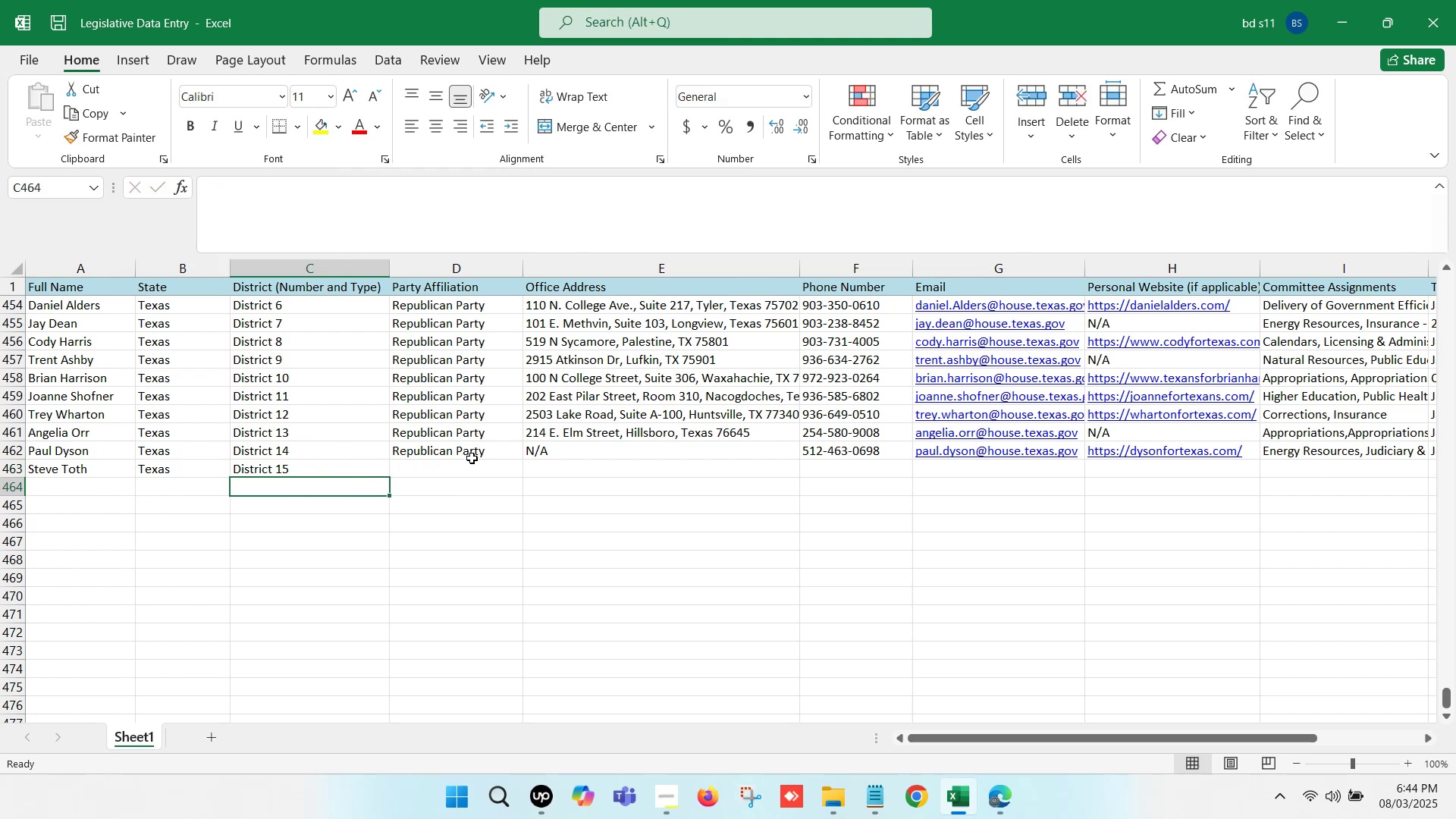 
left_click([472, 466])
 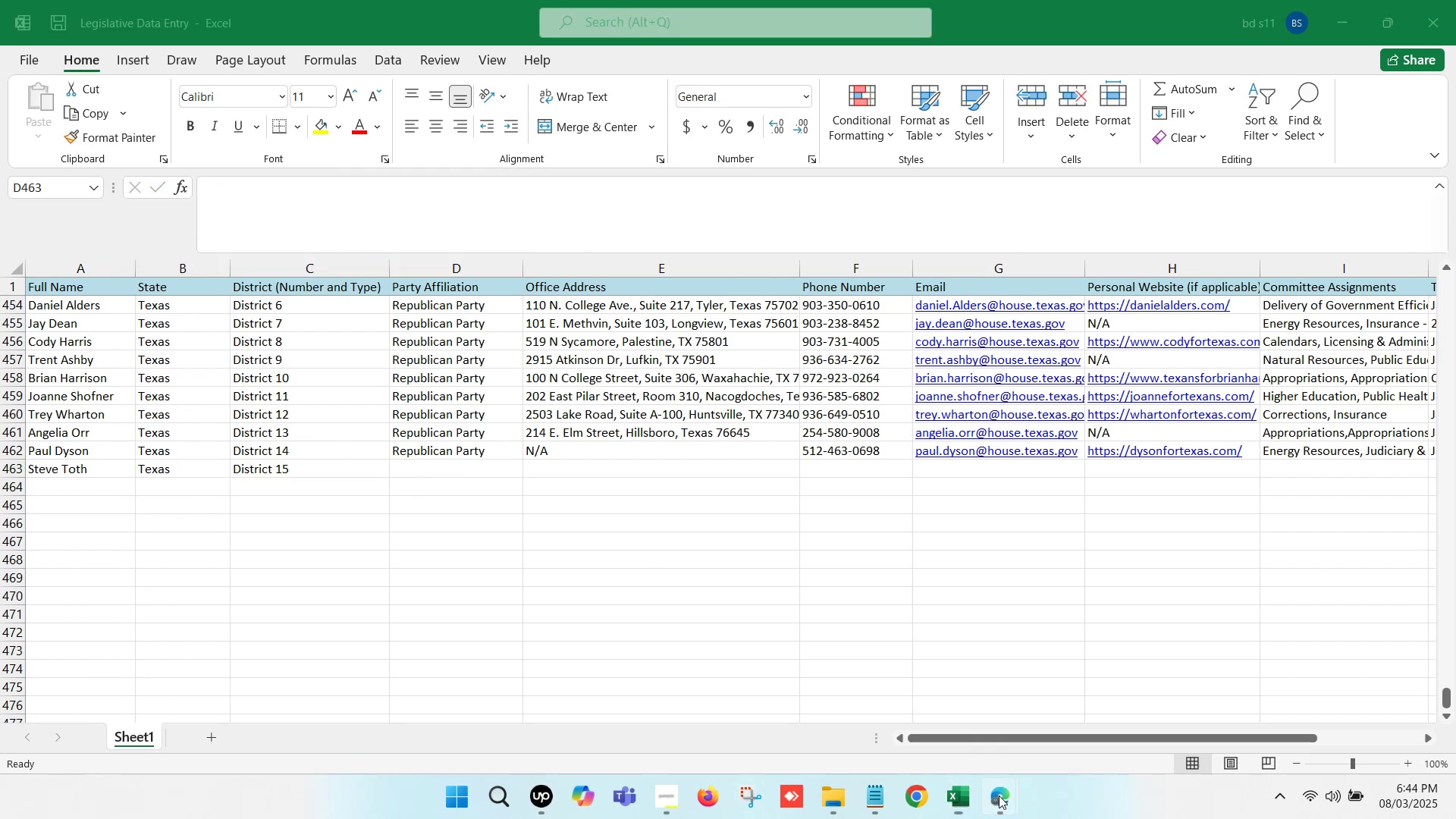 
double_click([911, 726])
 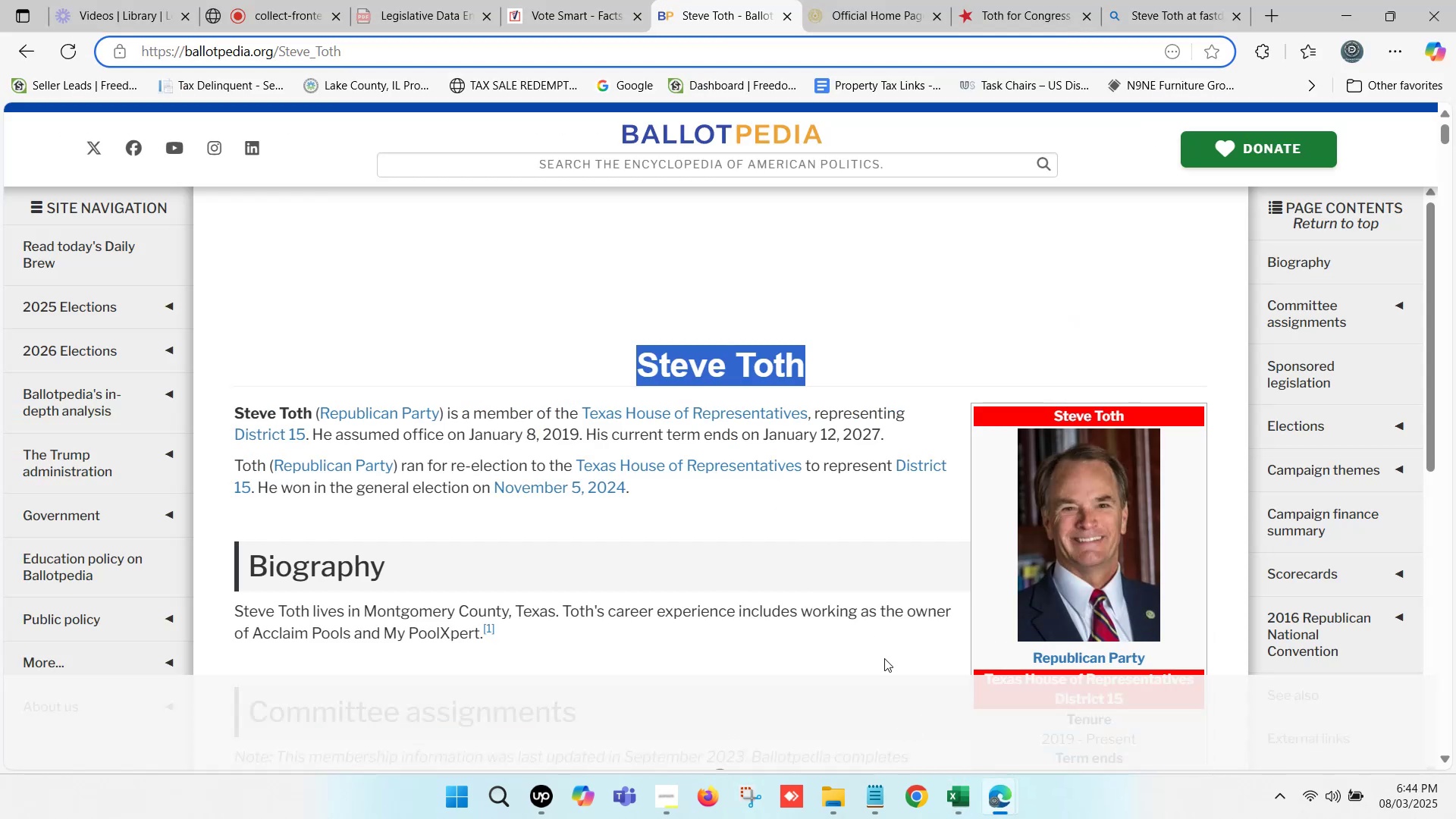 
left_click([949, 782])
 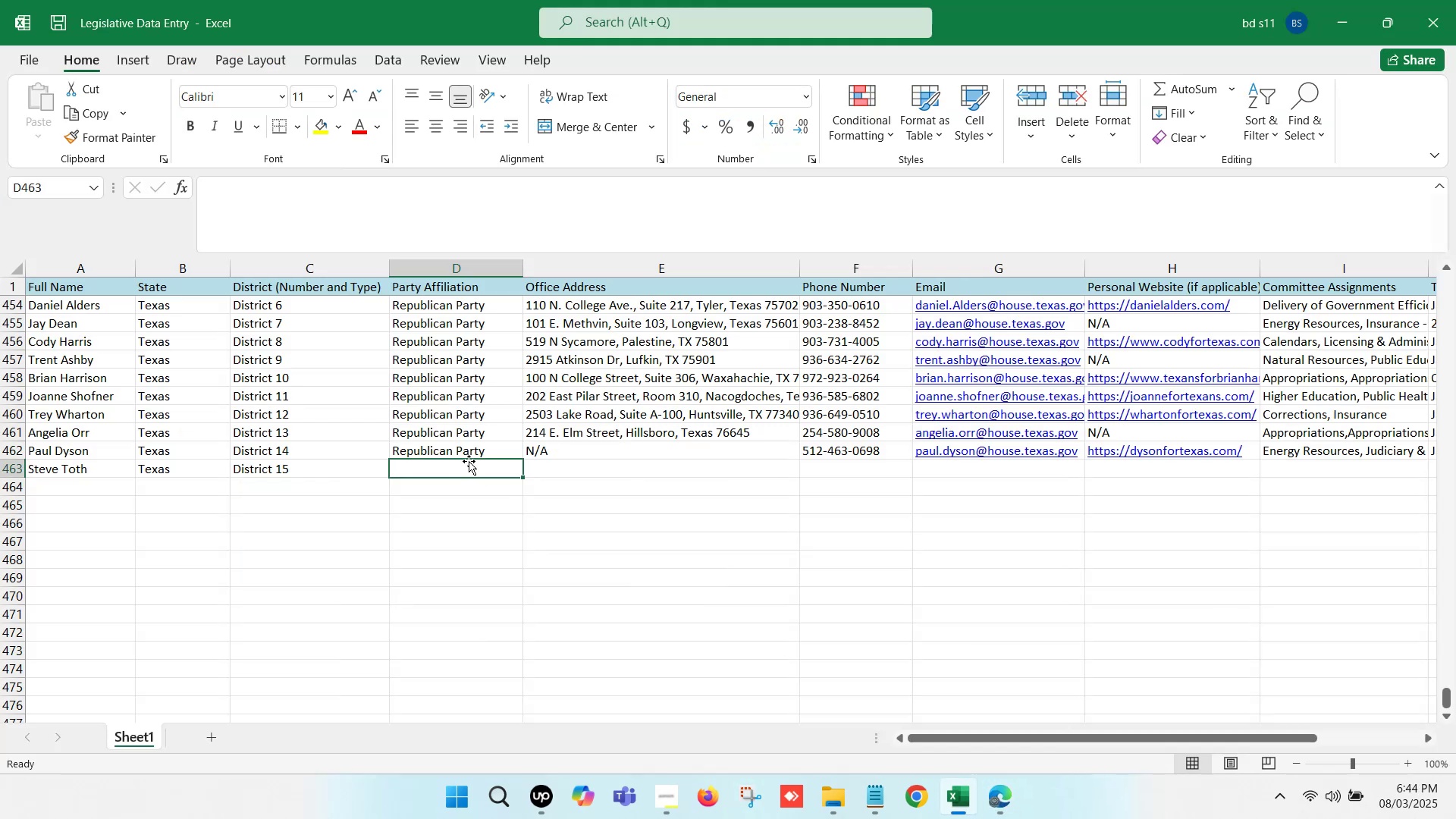 
left_click([463, 453])
 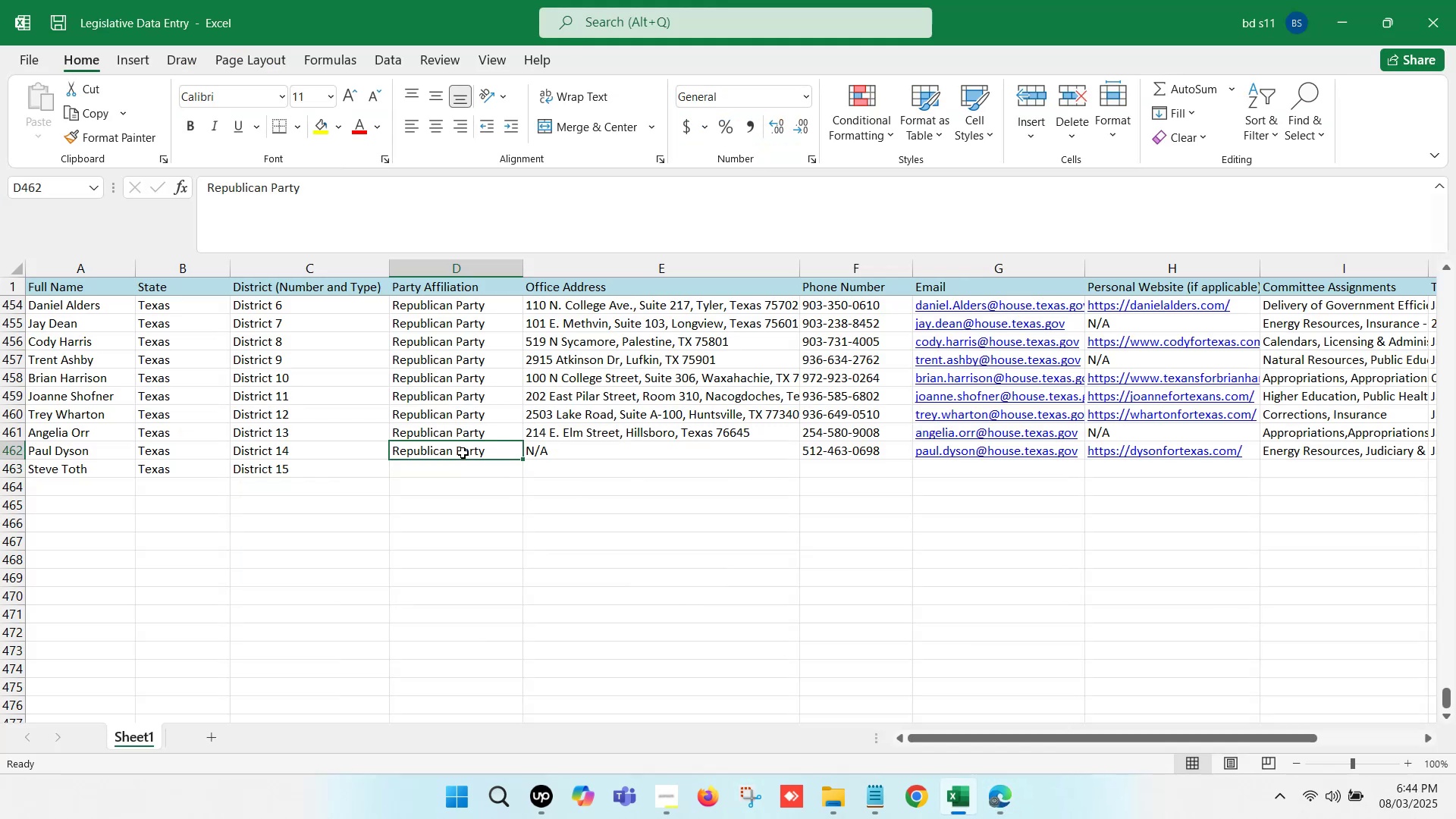 
key(Control+ControlLeft)
 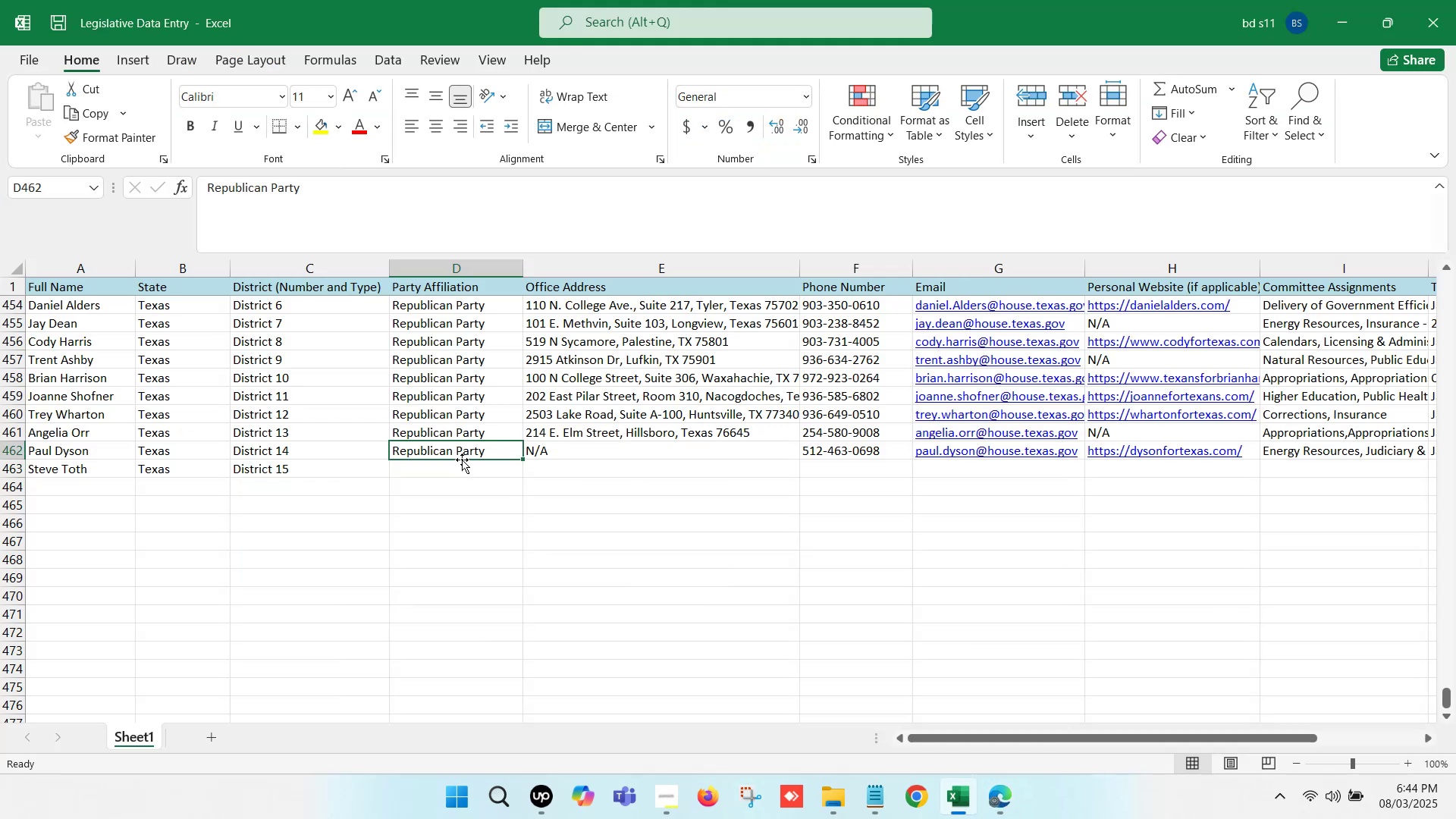 
key(Control+C)
 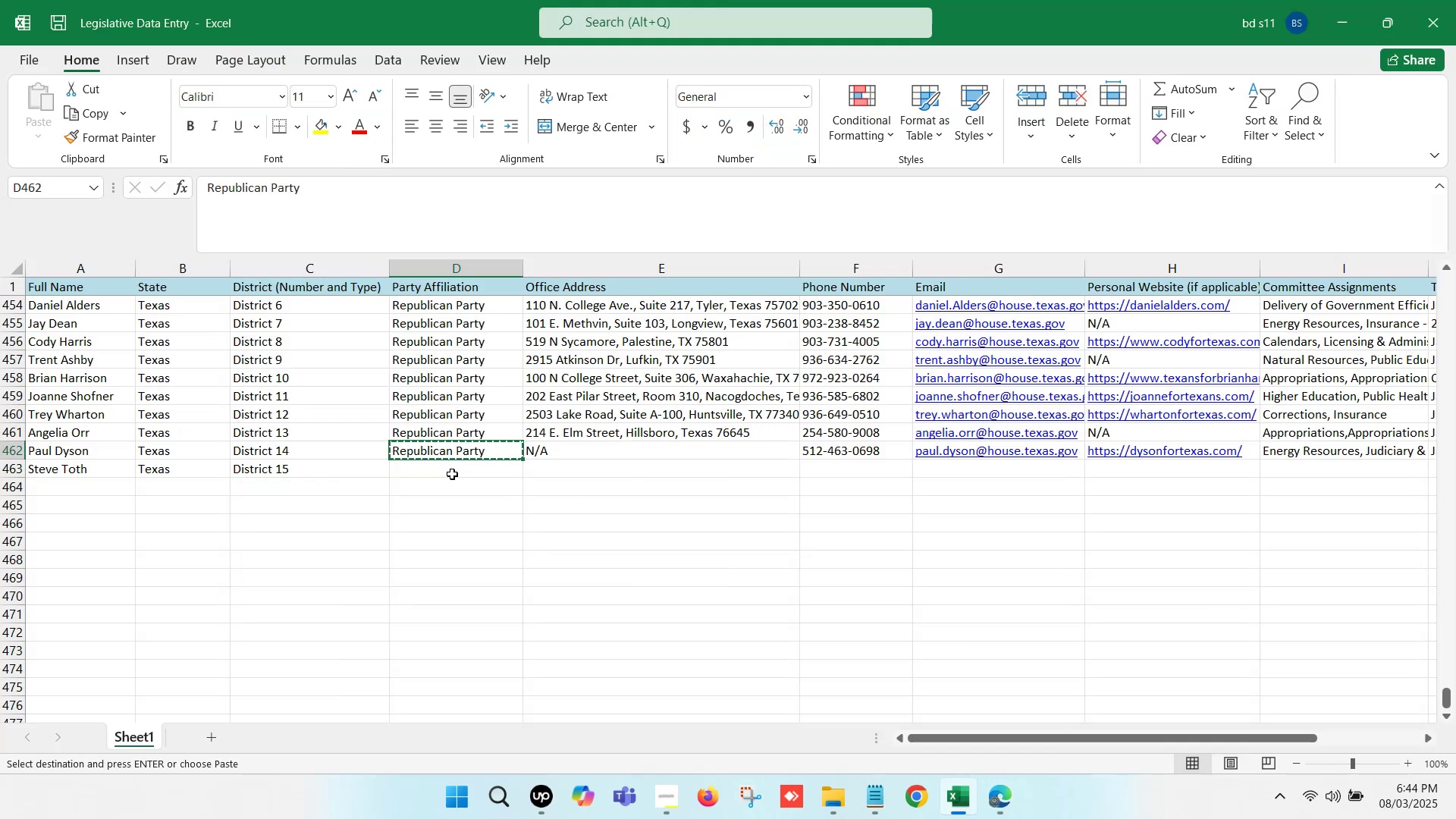 
left_click([452, 474])
 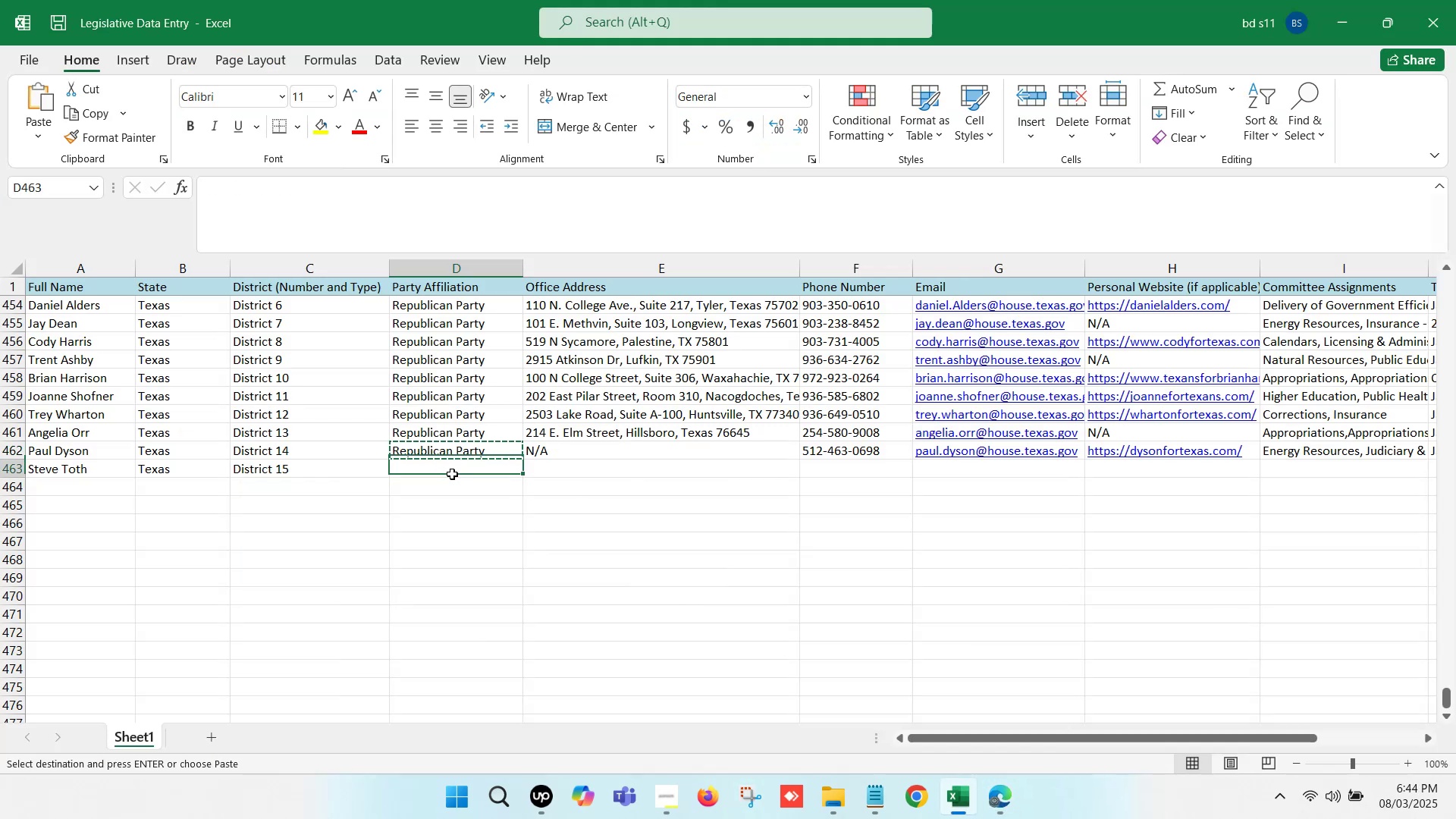 
key(Control+ControlLeft)
 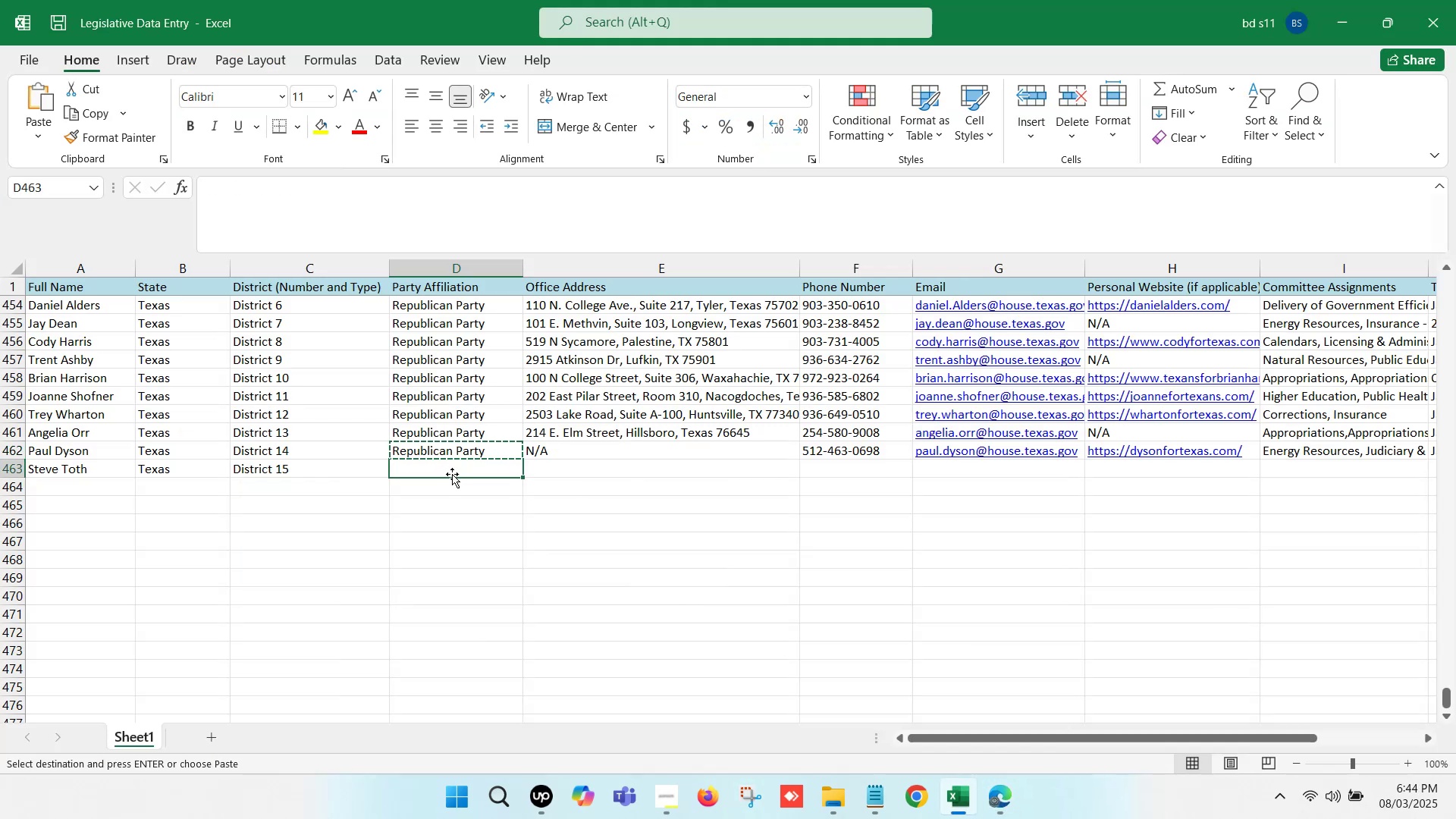 
key(Control+V)
 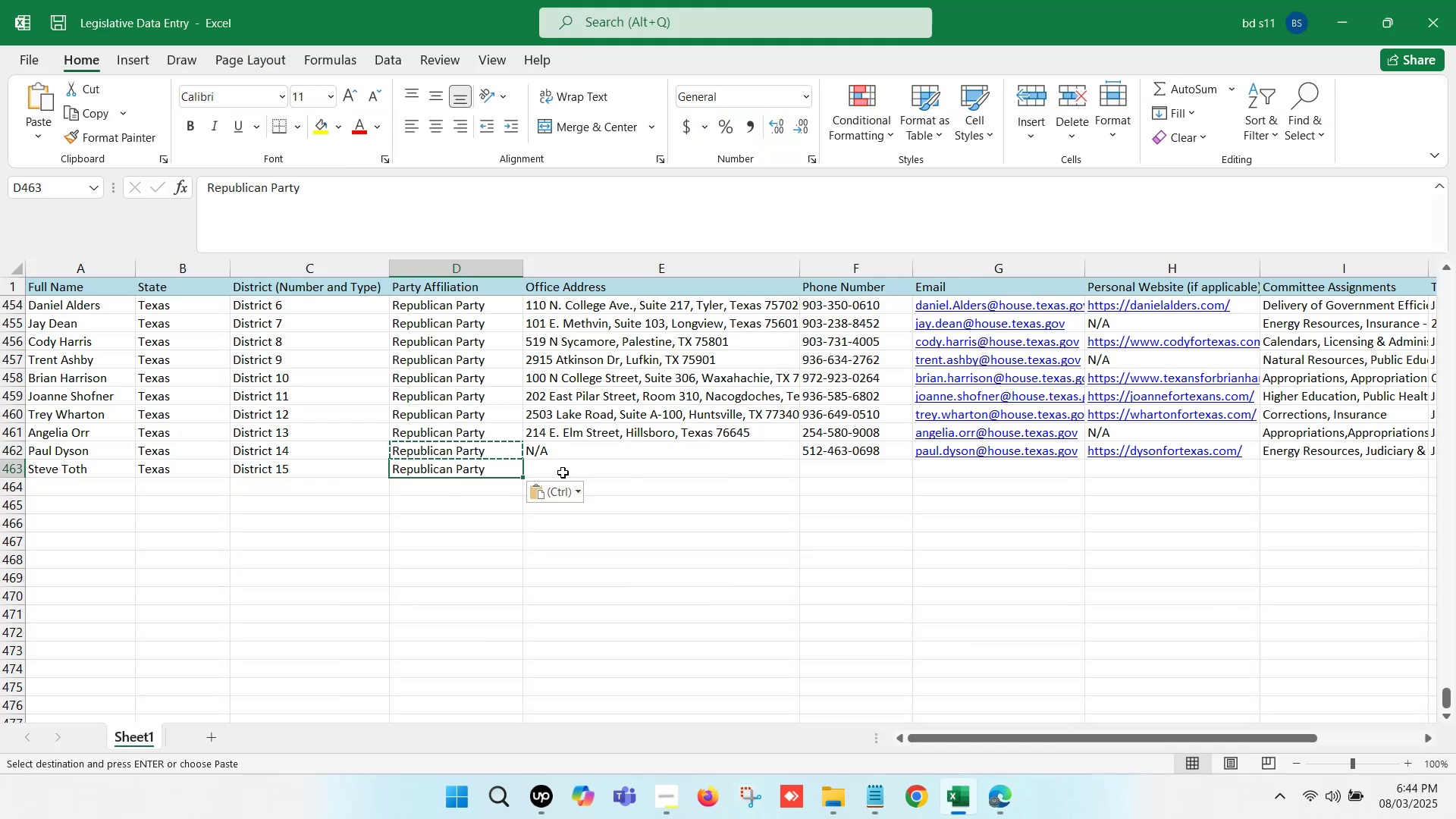 
left_click([563, 472])
 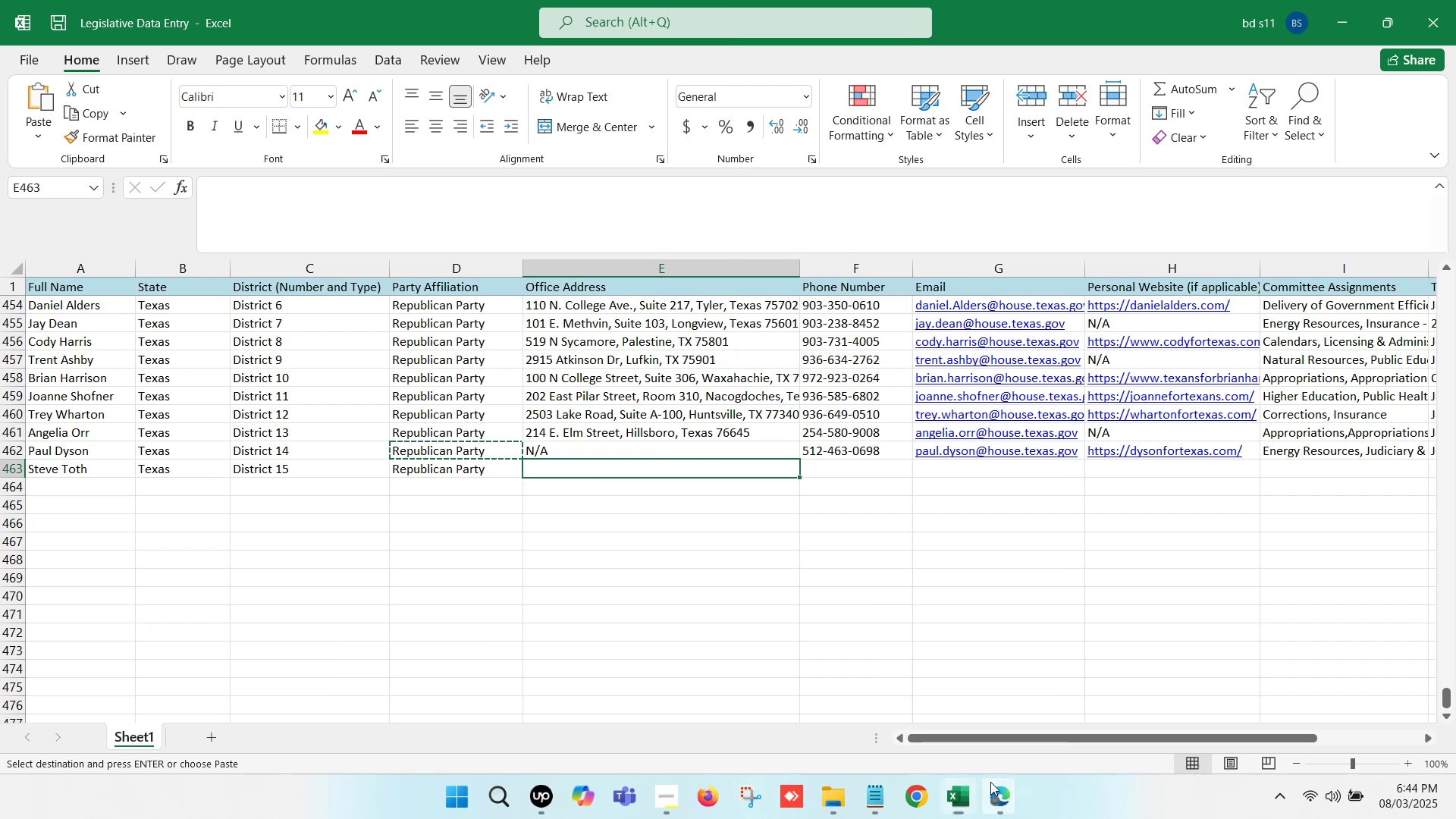 
double_click([889, 702])
 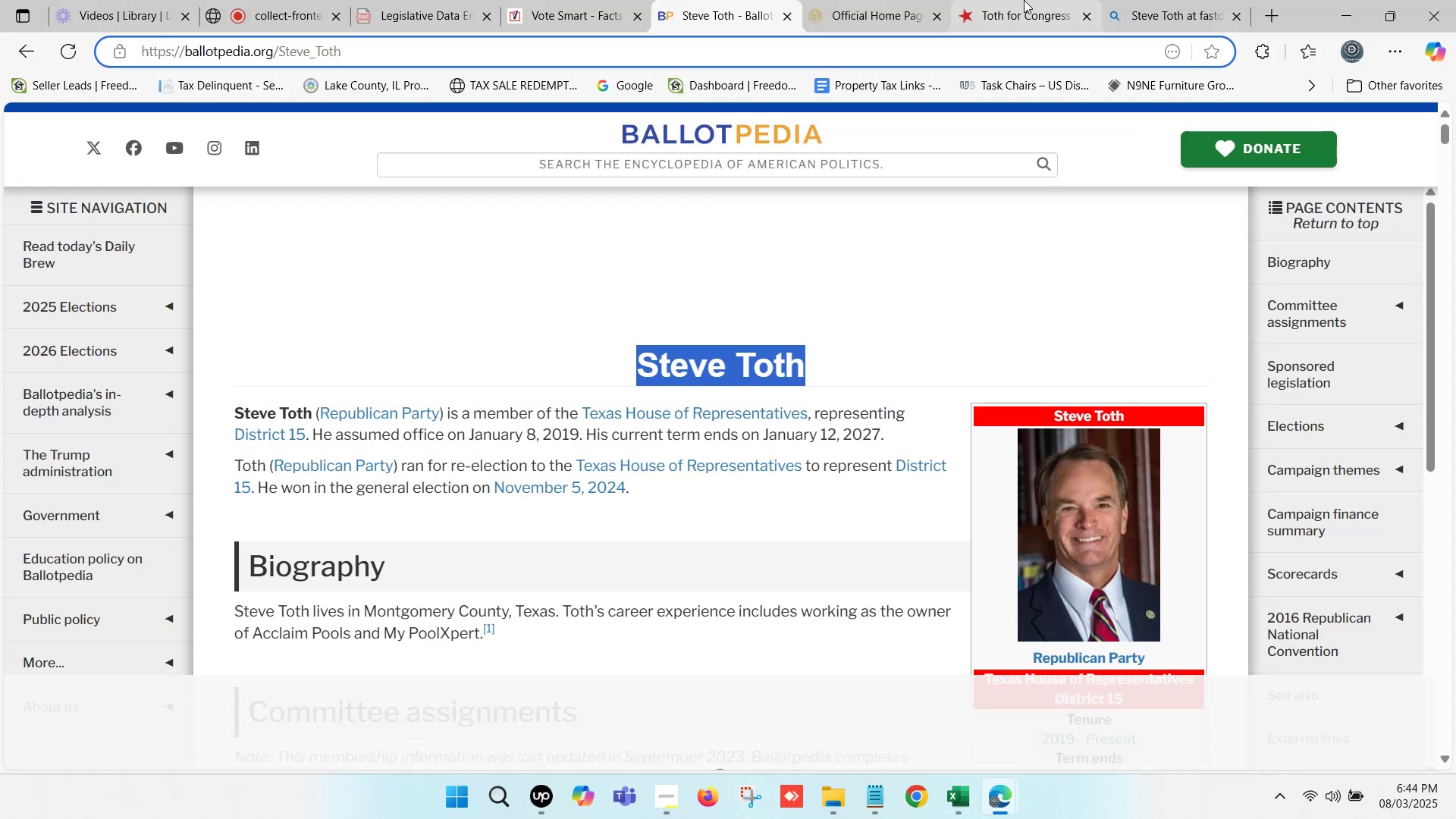 
left_click([902, 0])
 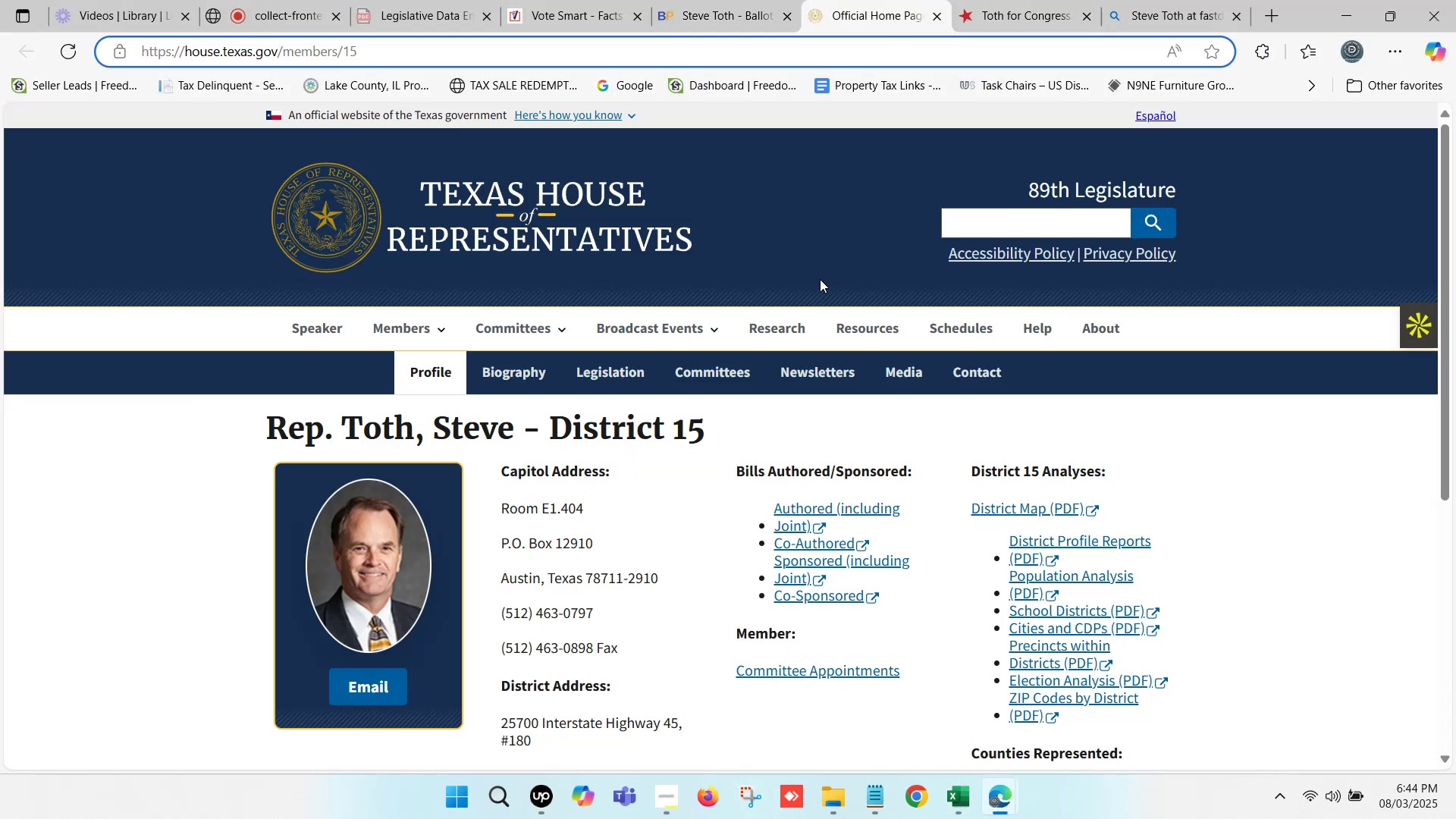 
scroll: coordinate [769, 390], scroll_direction: down, amount: 2.0
 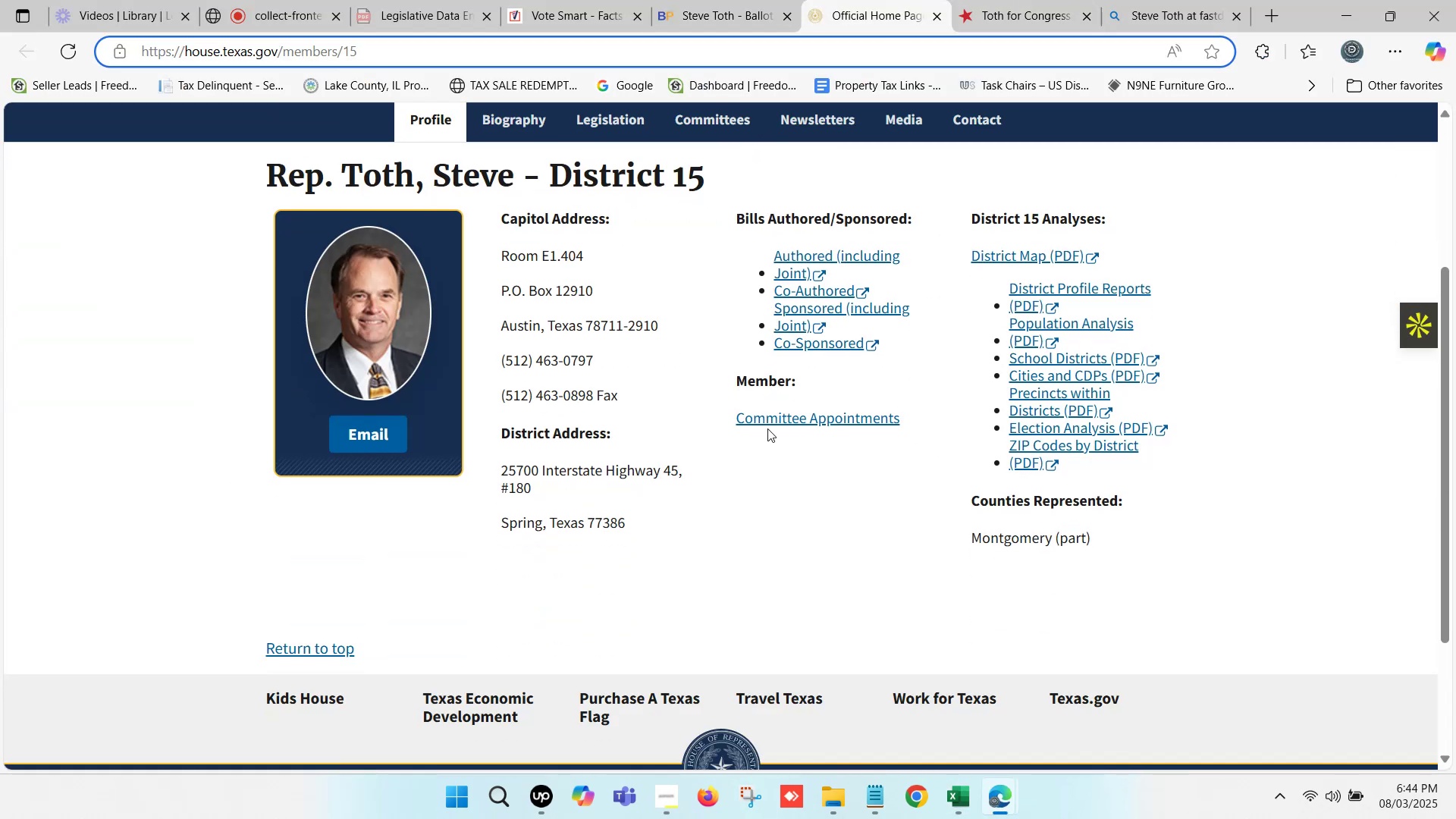 
left_click([1178, 0])
 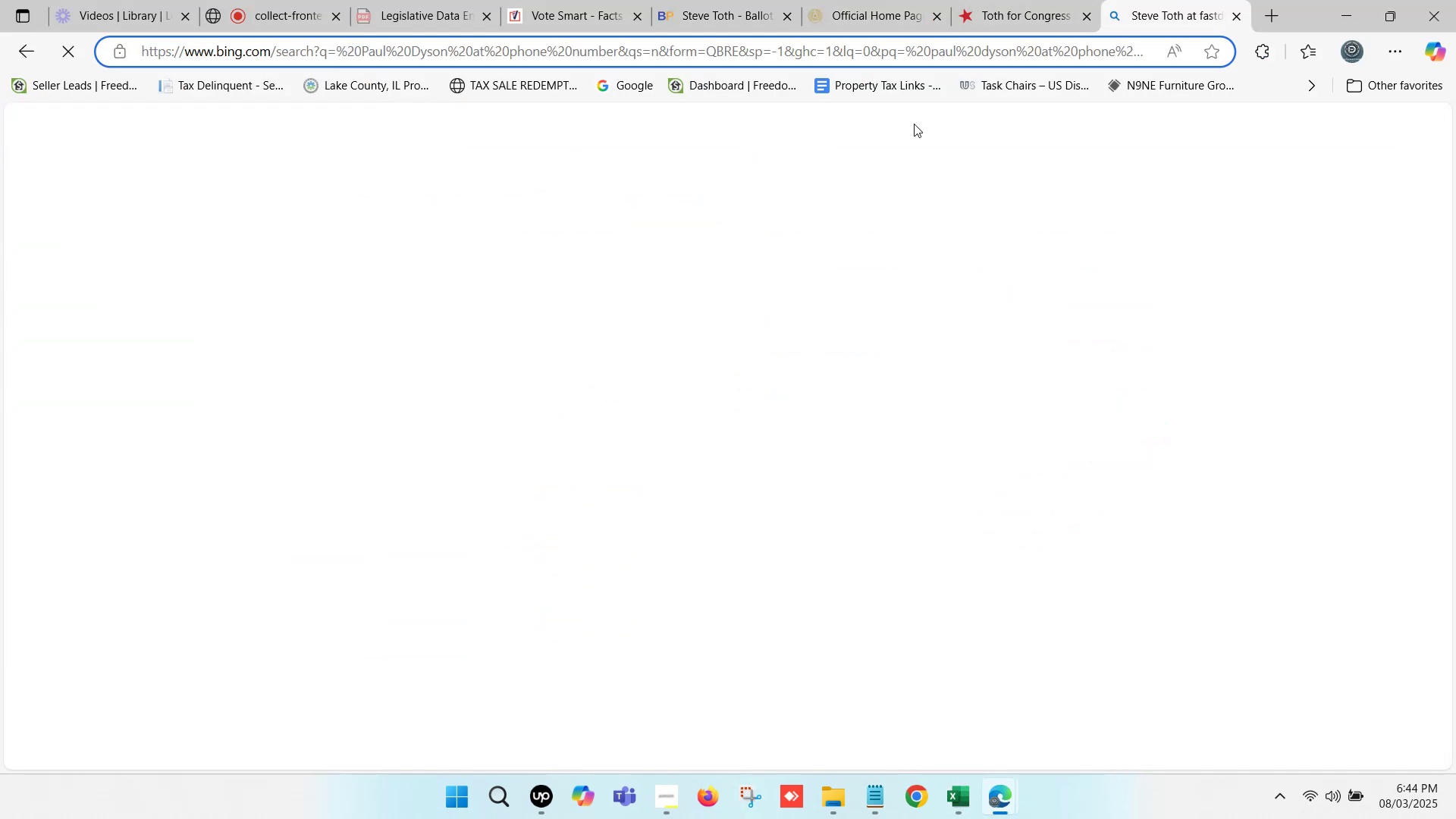 
left_click([891, 0])
 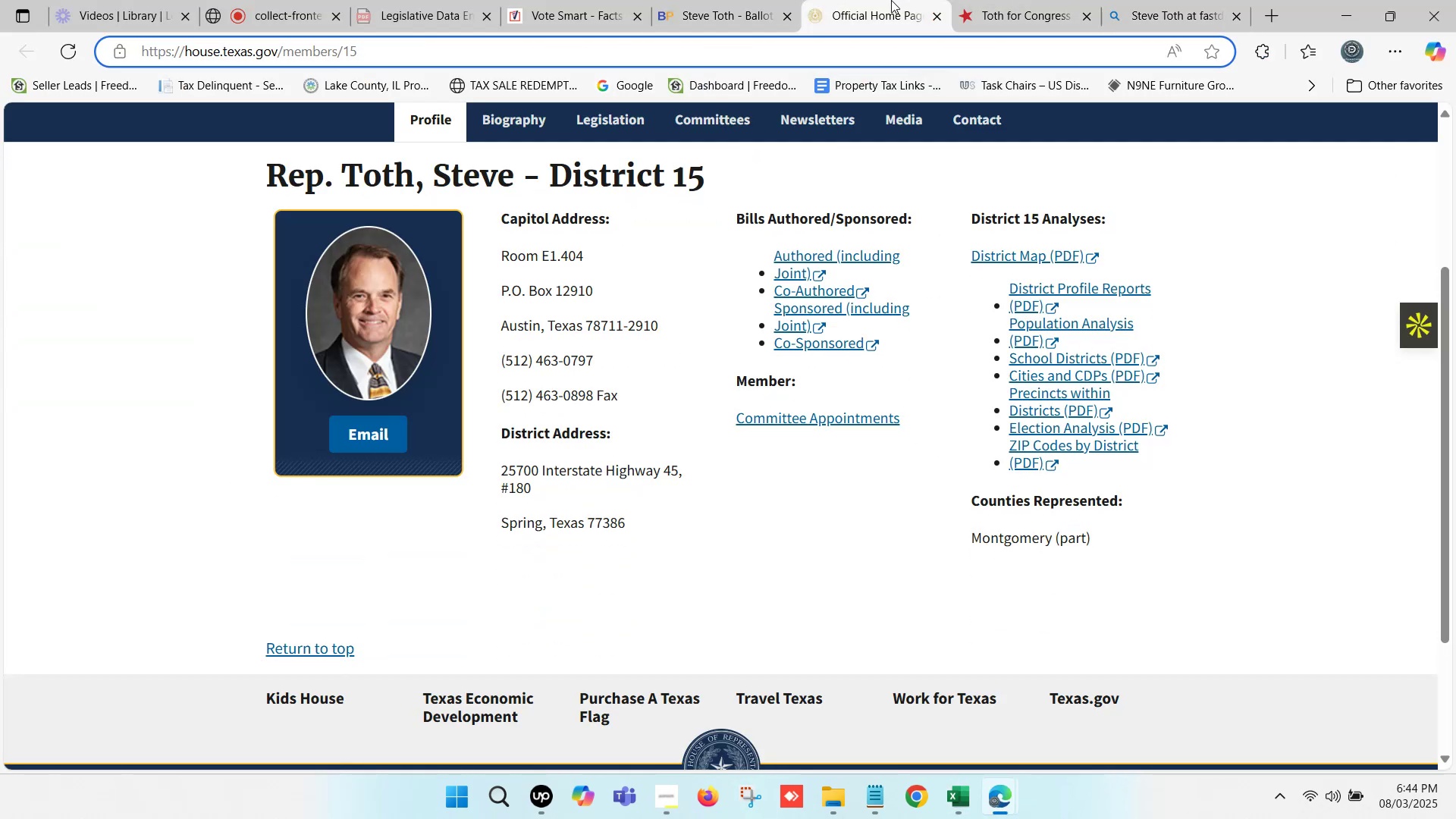 
left_click([987, 0])
 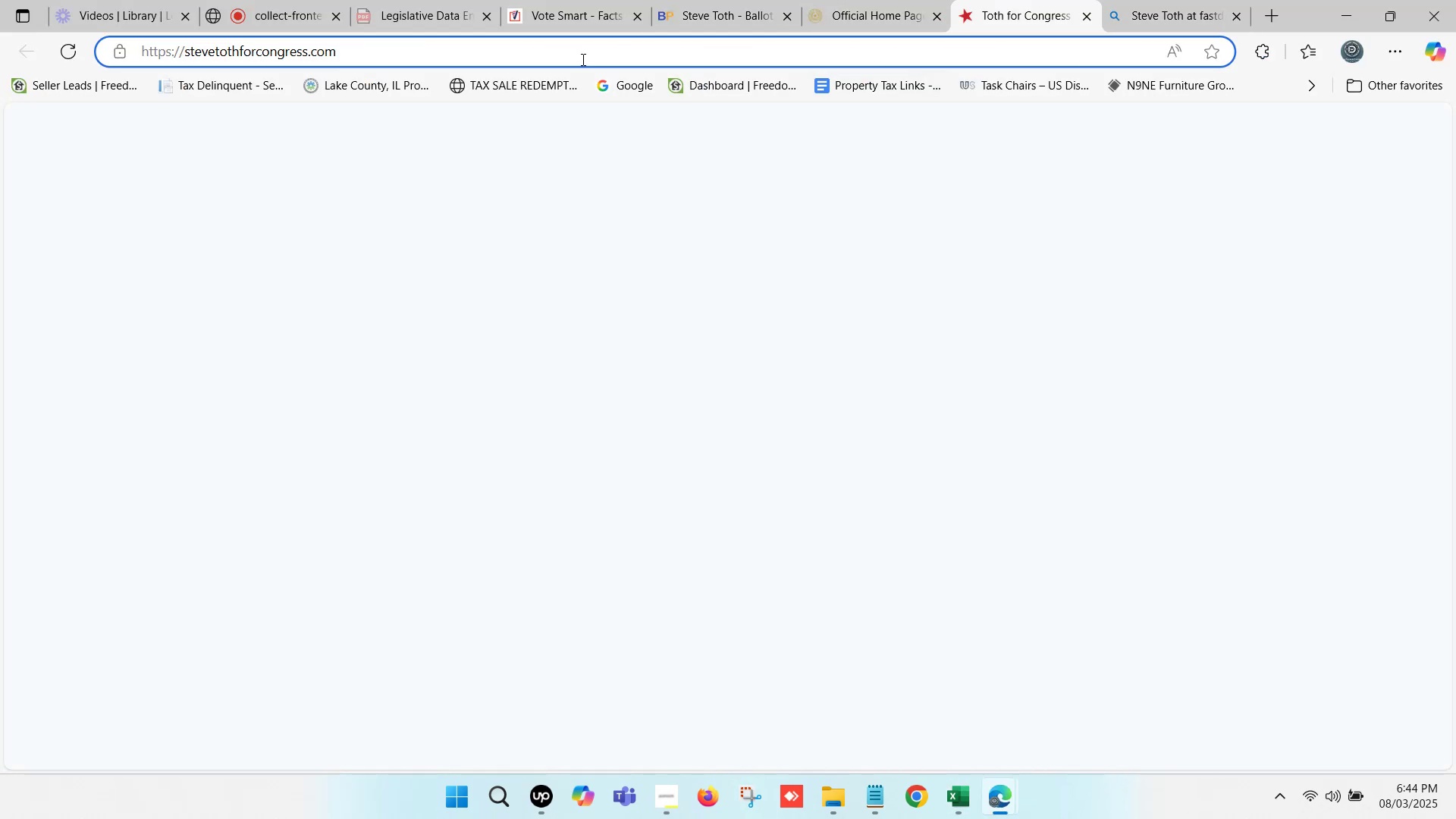 
left_click([546, 56])
 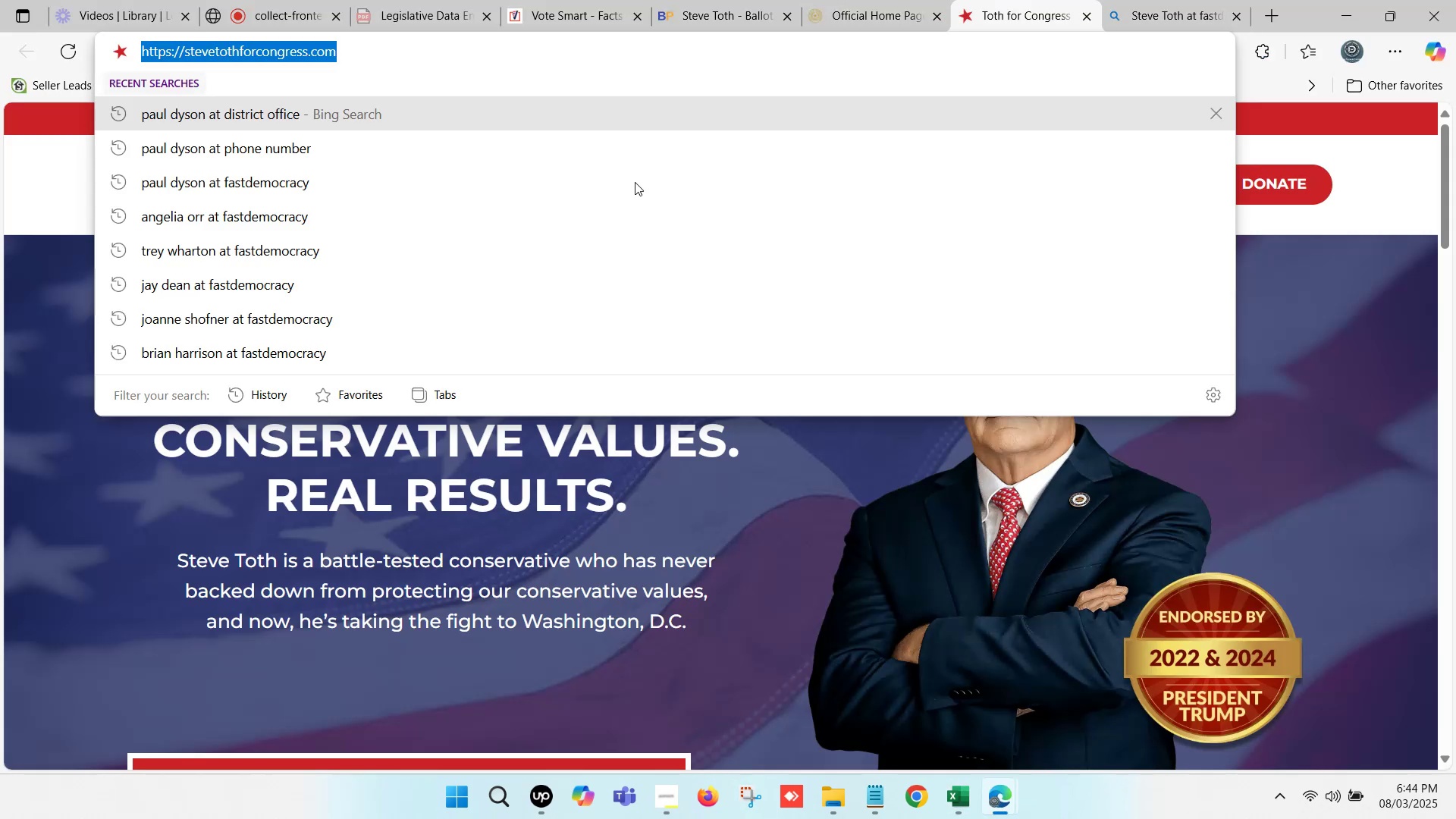 
key(Control+ControlLeft)
 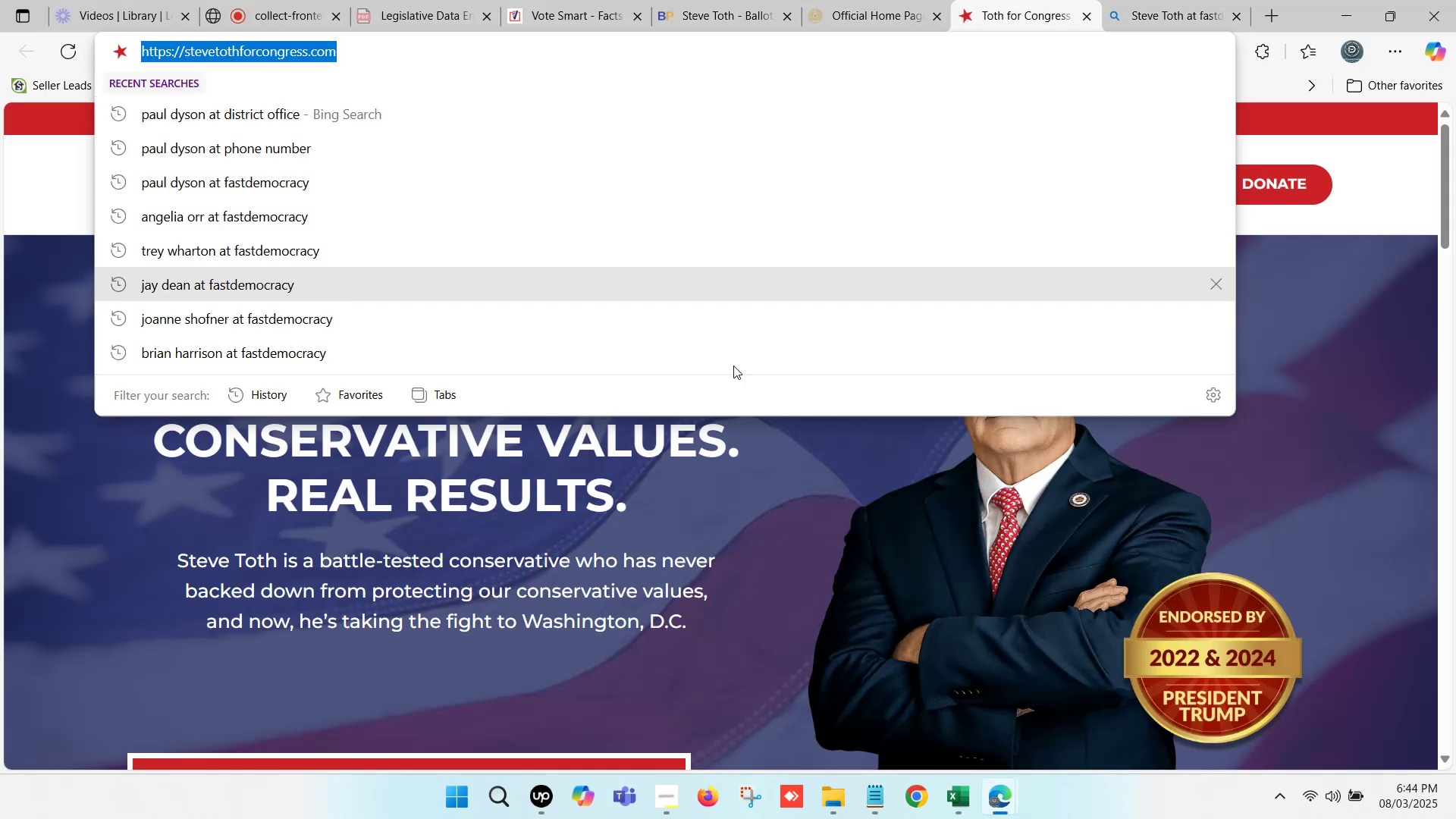 
key(Control+C)
 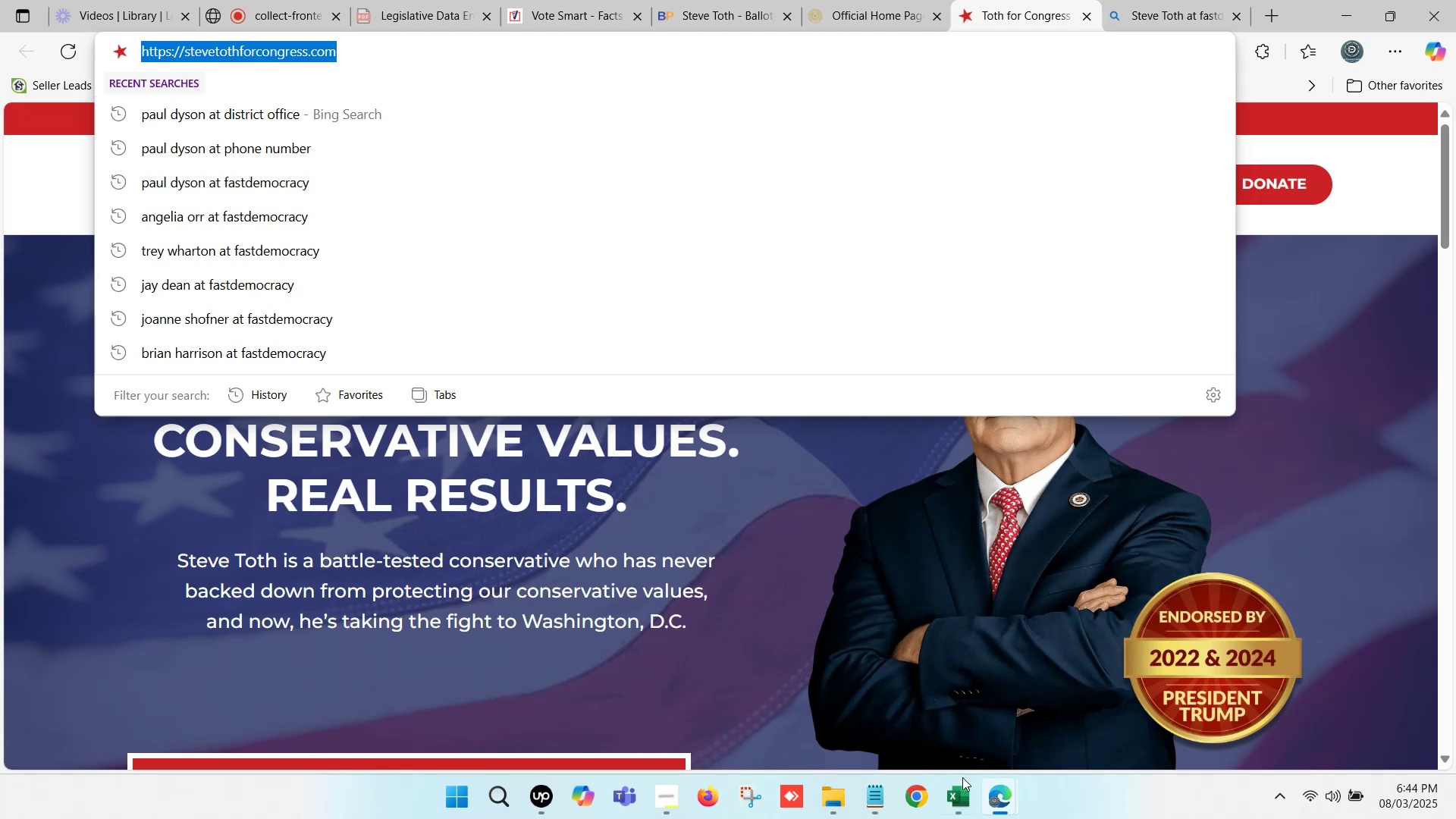 
left_click([968, 781])
 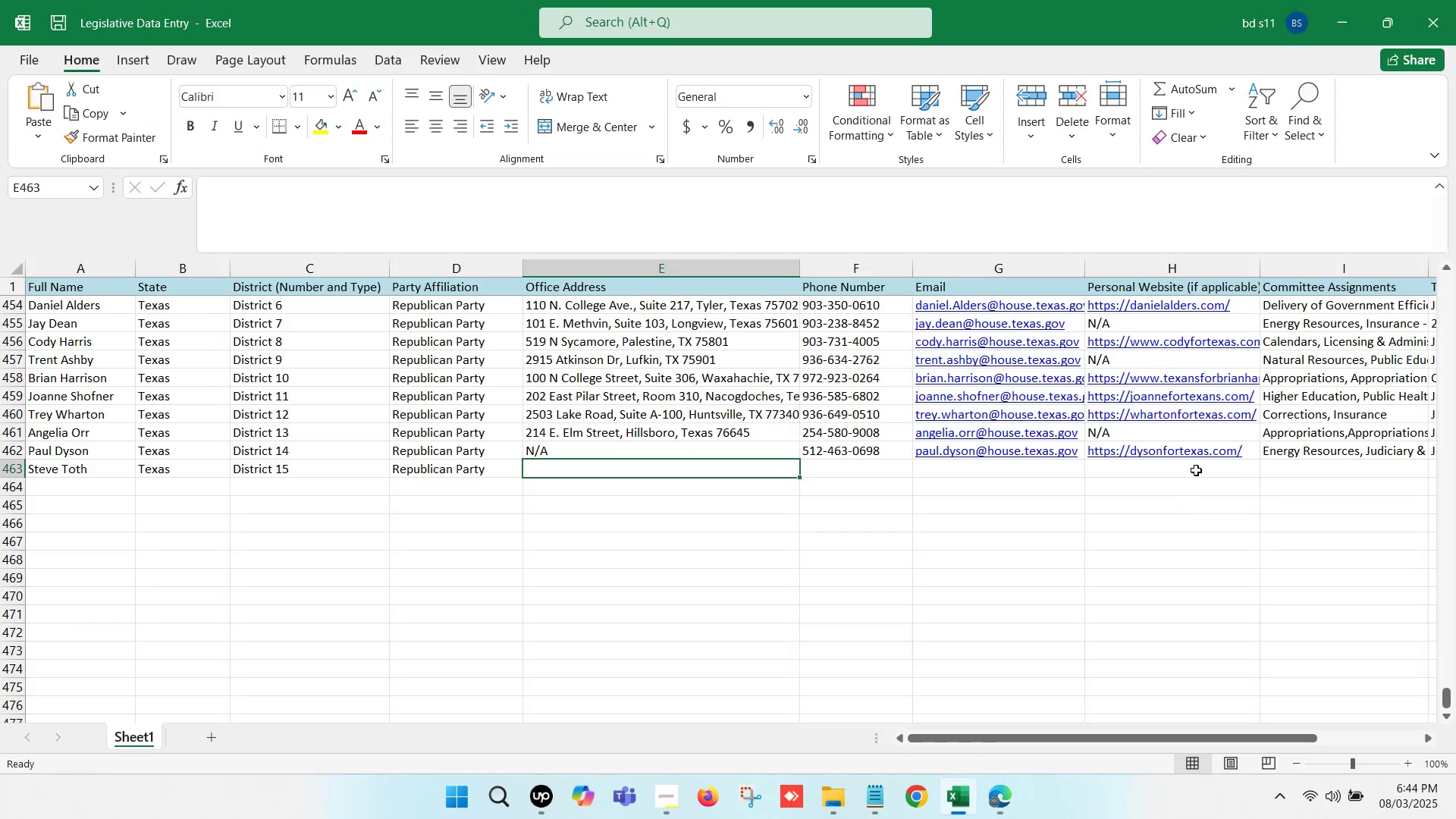 
double_click([1190, 469])
 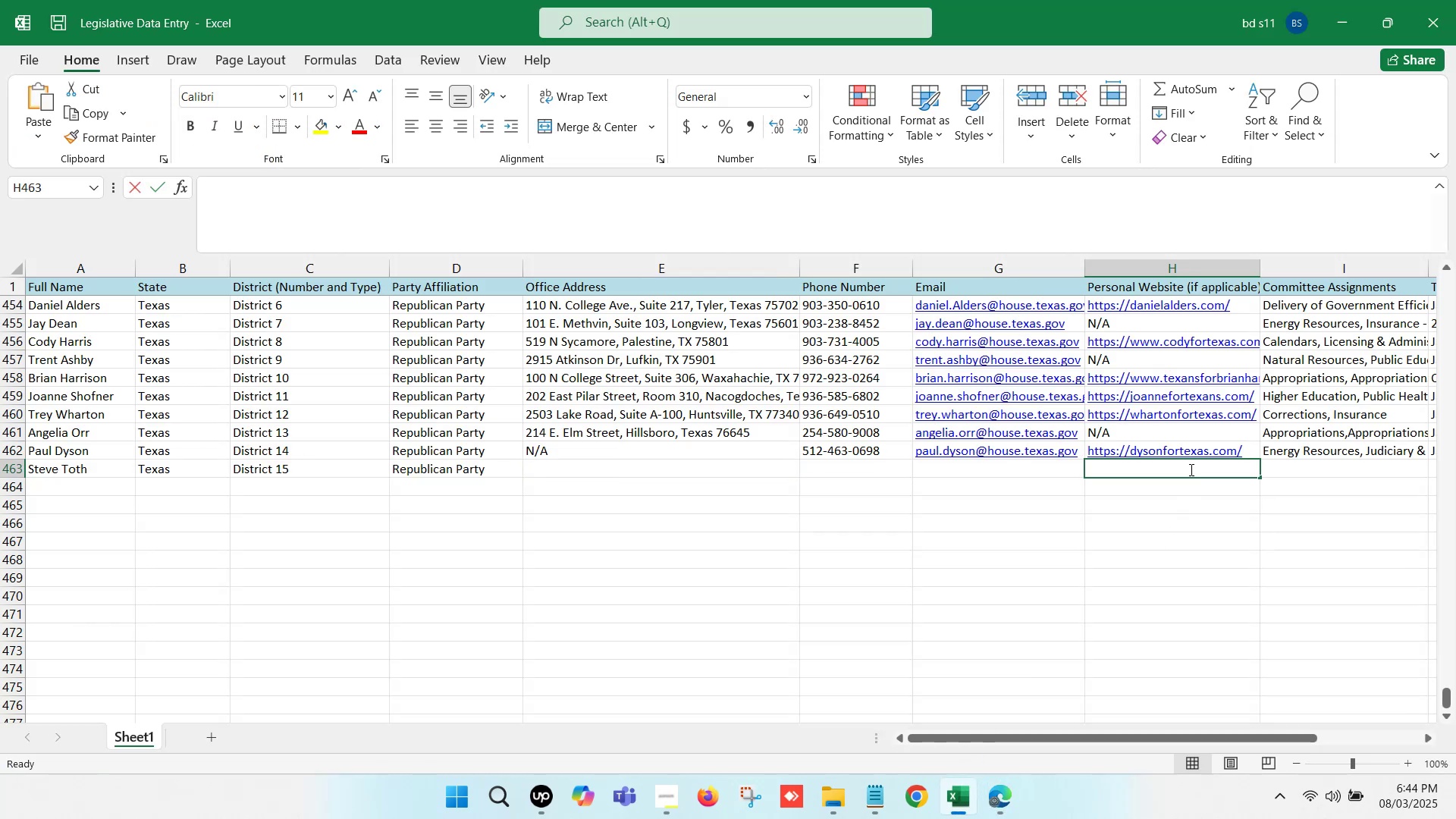 
key(Control+ControlLeft)
 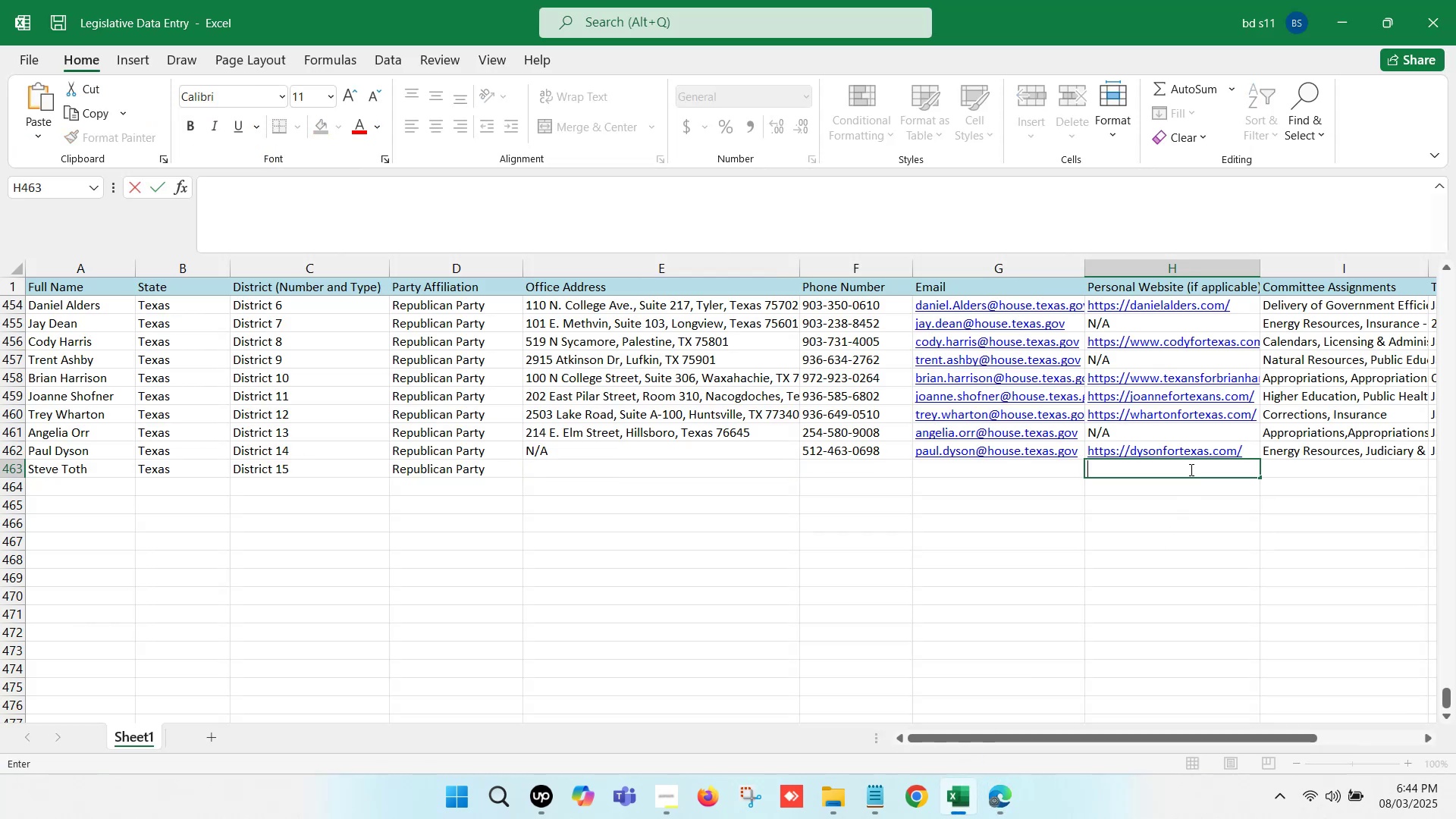 
key(Control+V)
 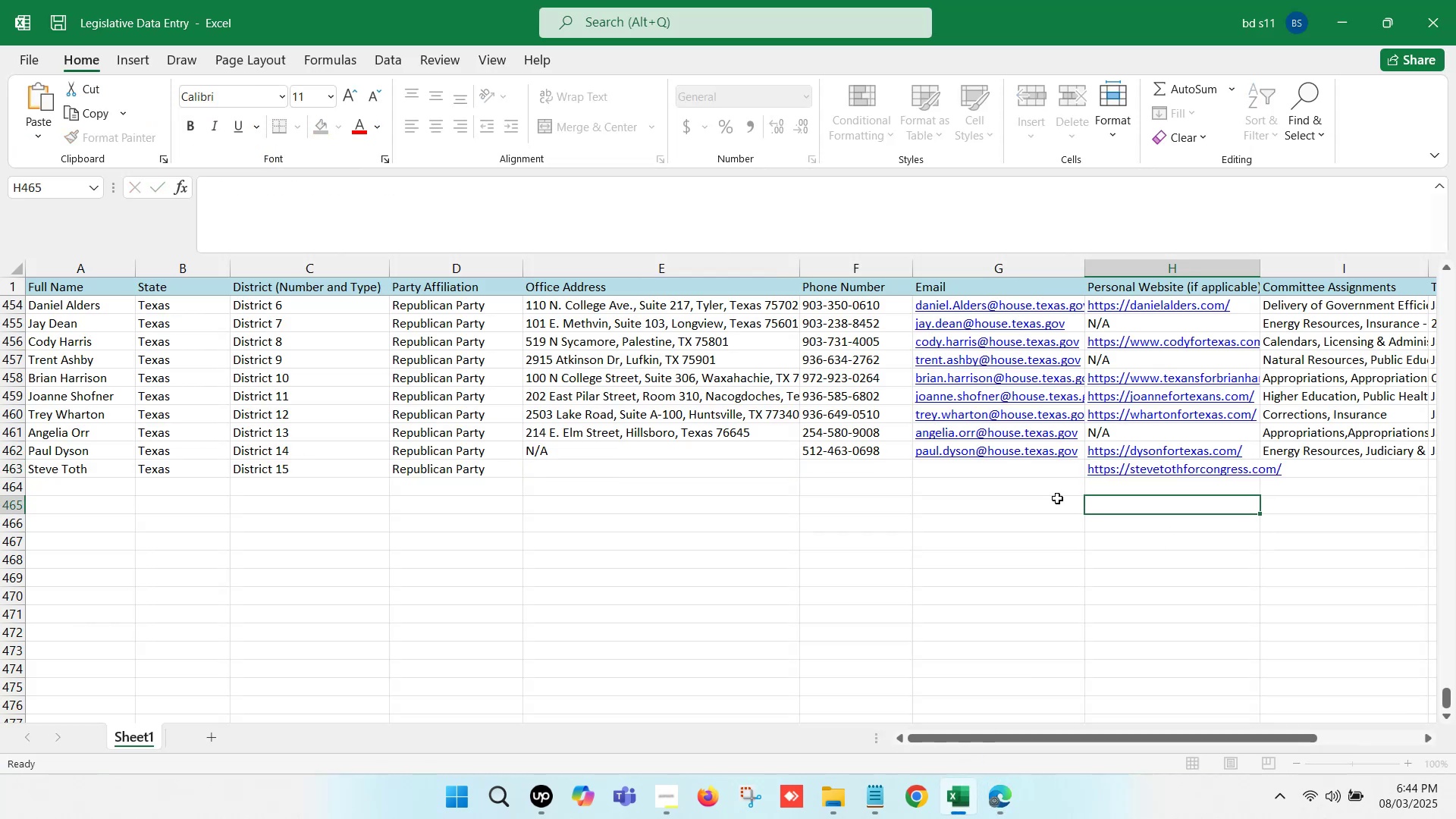 
double_click([999, 472])
 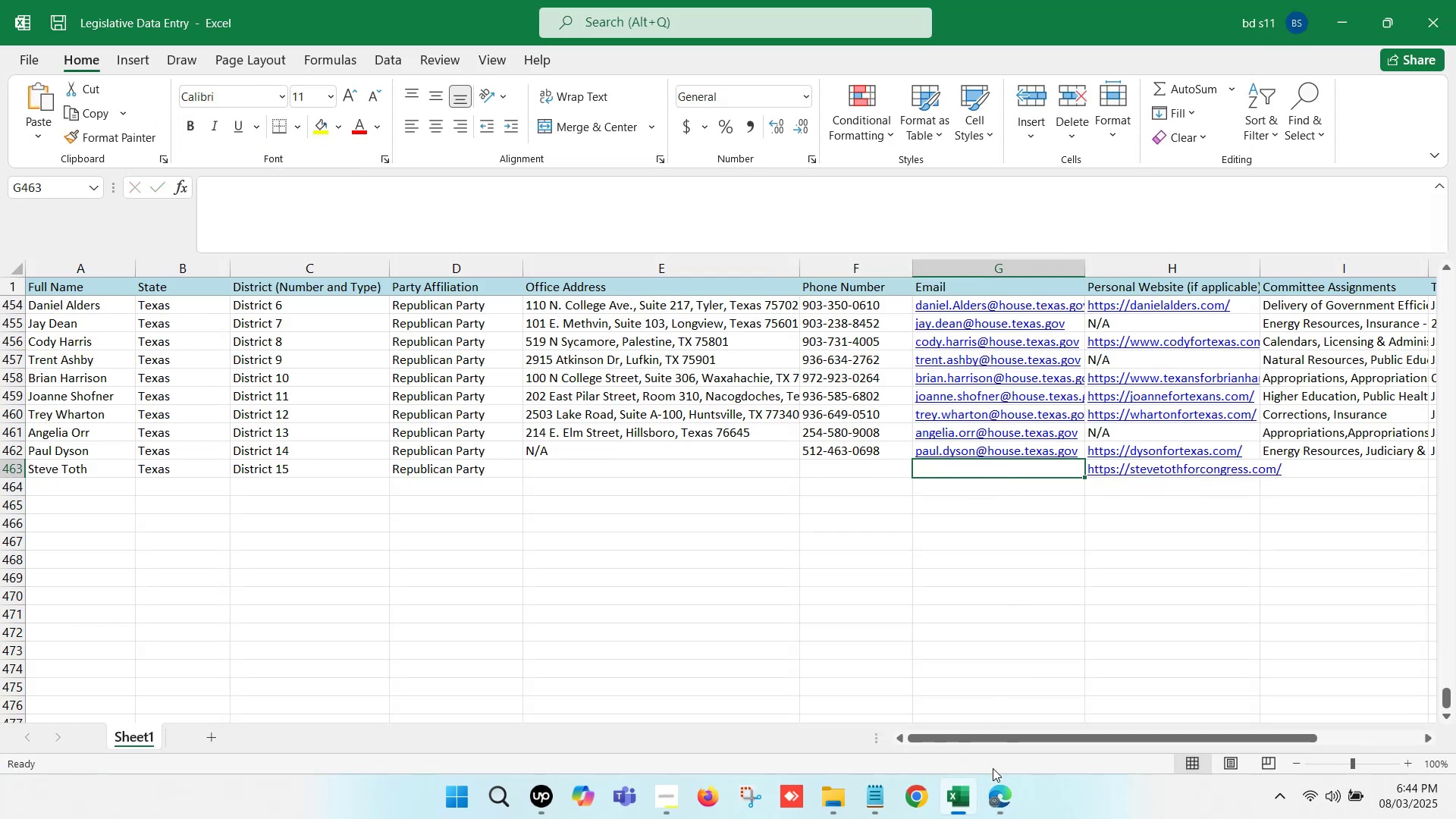 
left_click([998, 793])
 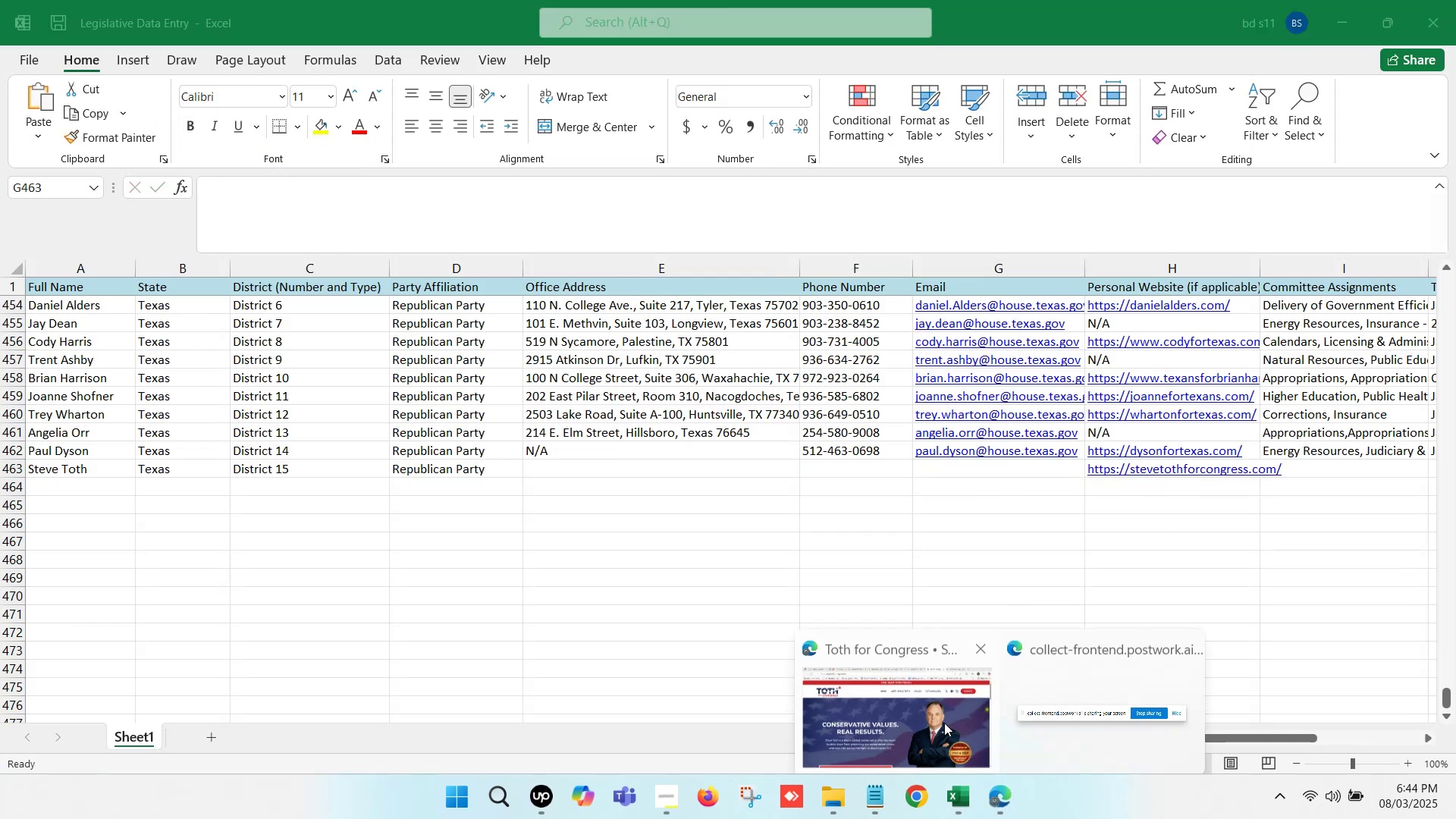 
left_click([912, 704])
 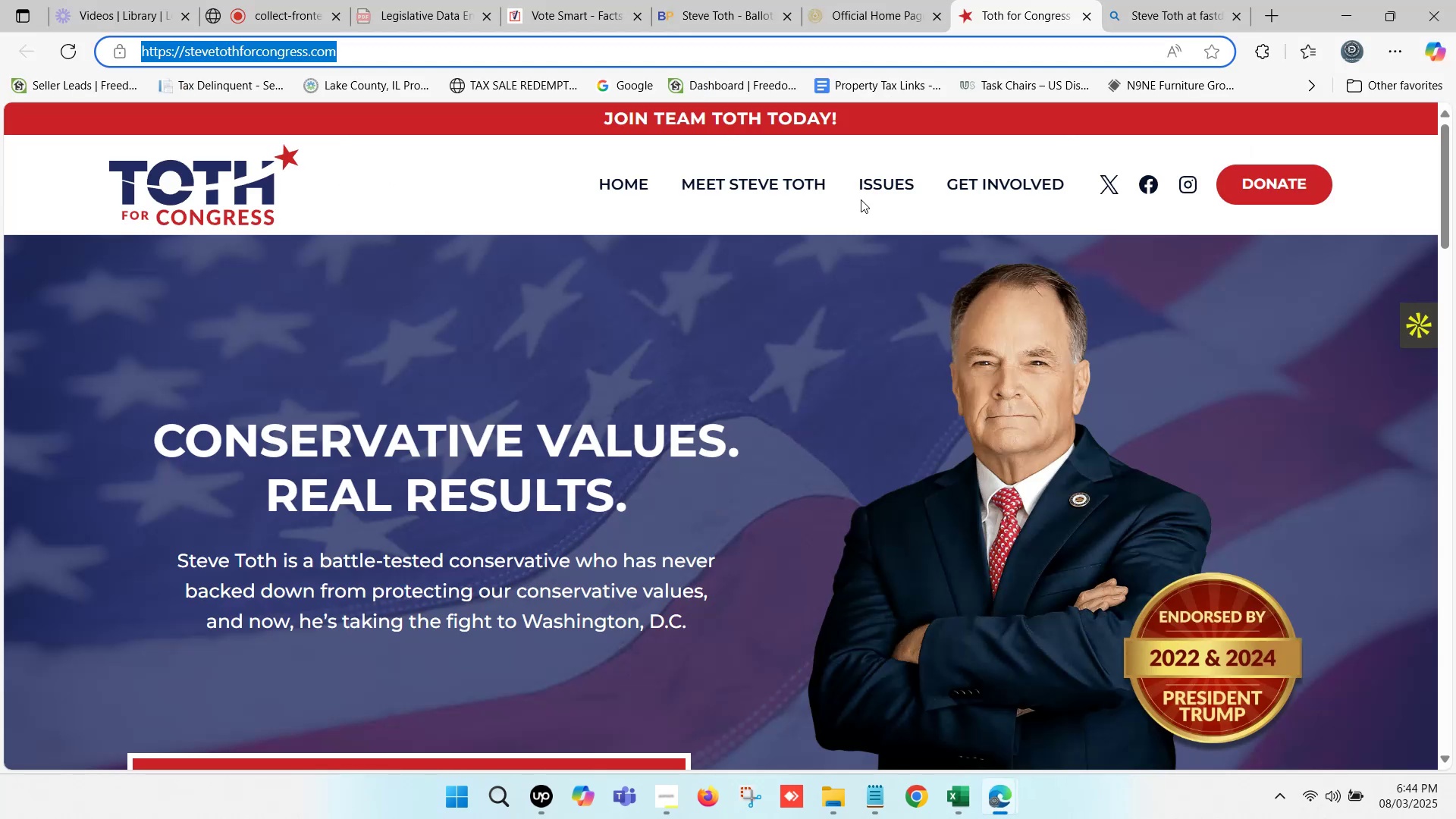 
left_click([905, 0])
 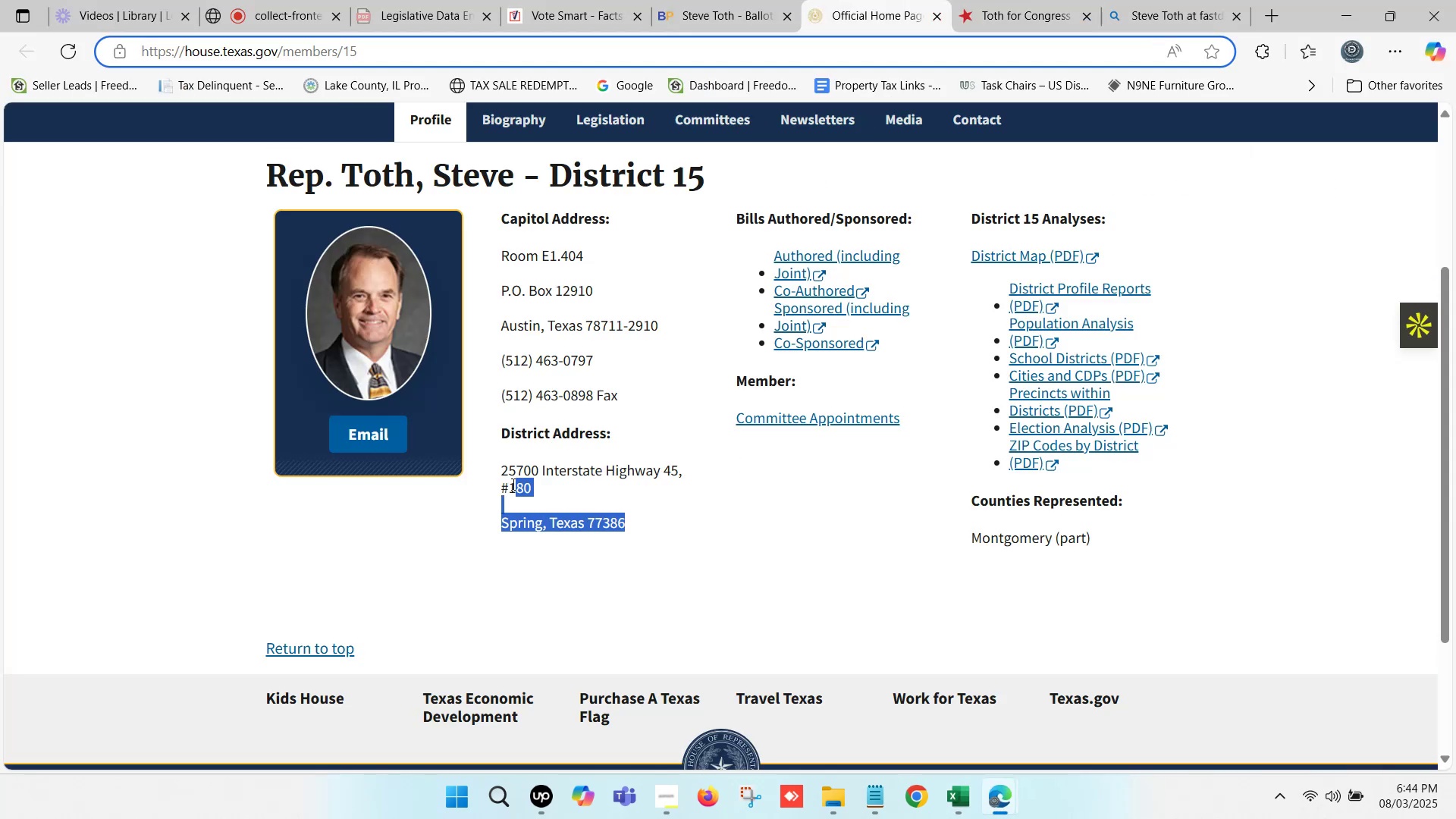 
key(Control+ControlLeft)
 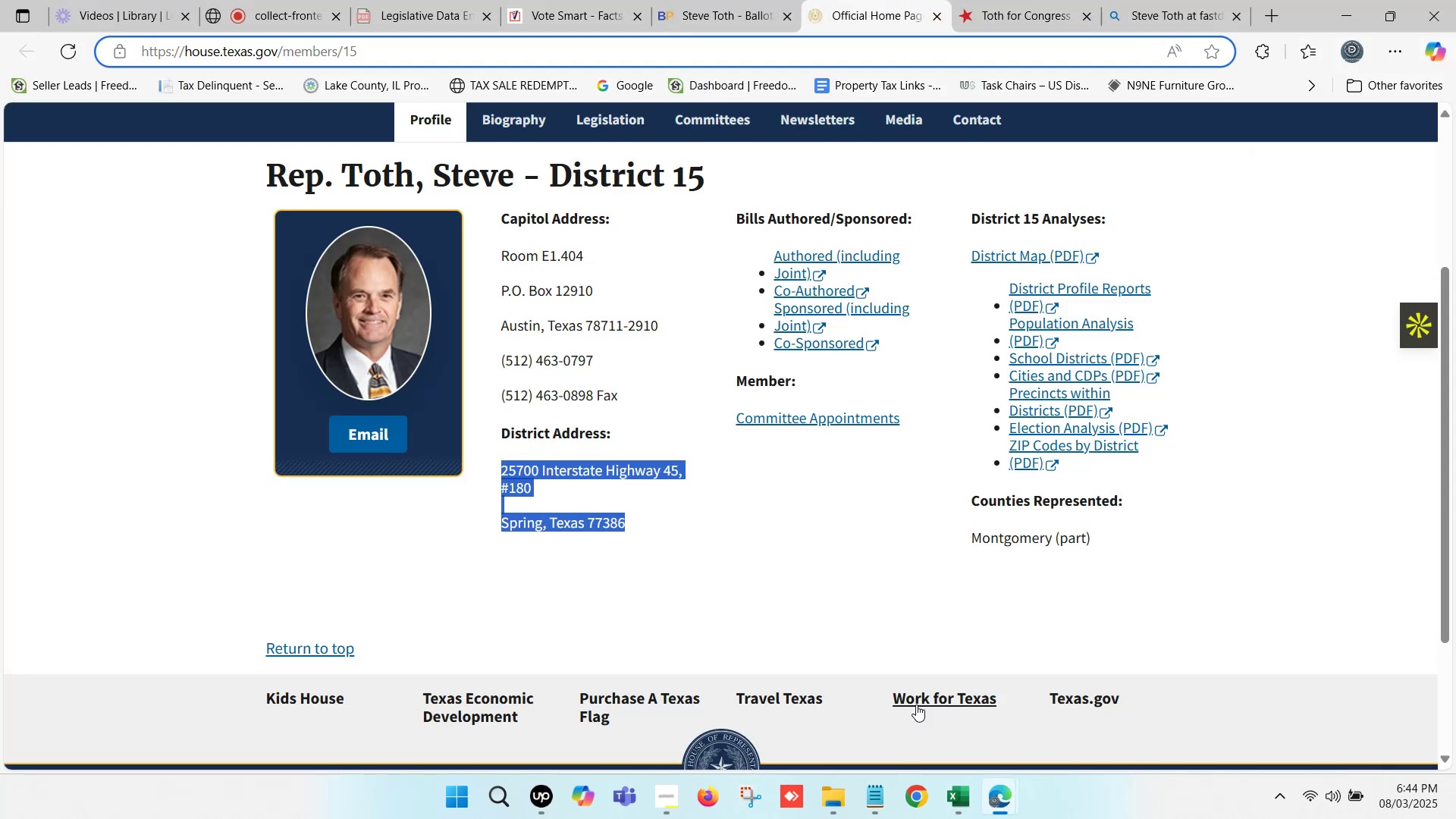 
key(Control+C)
 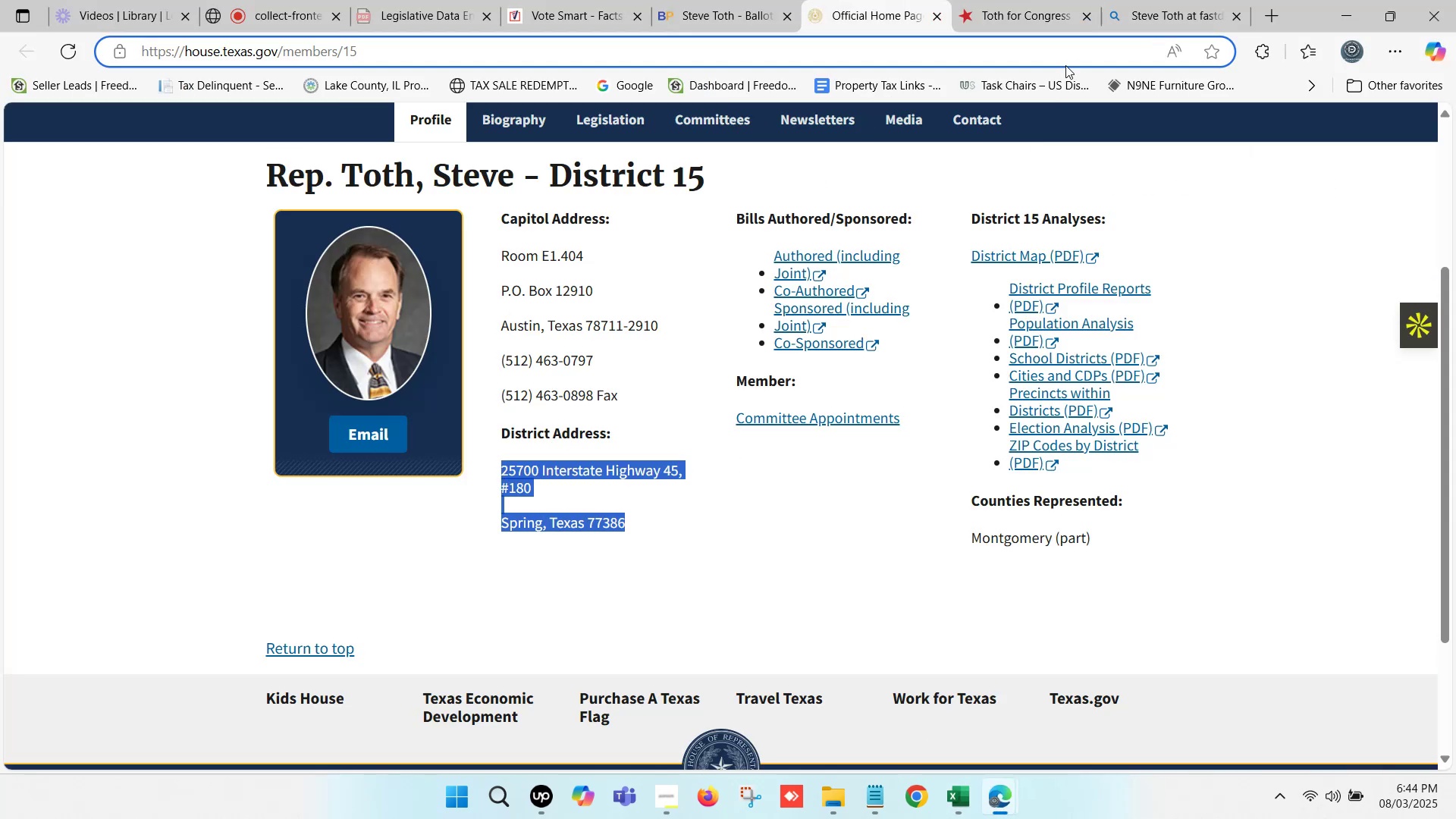 
left_click([1156, 0])
 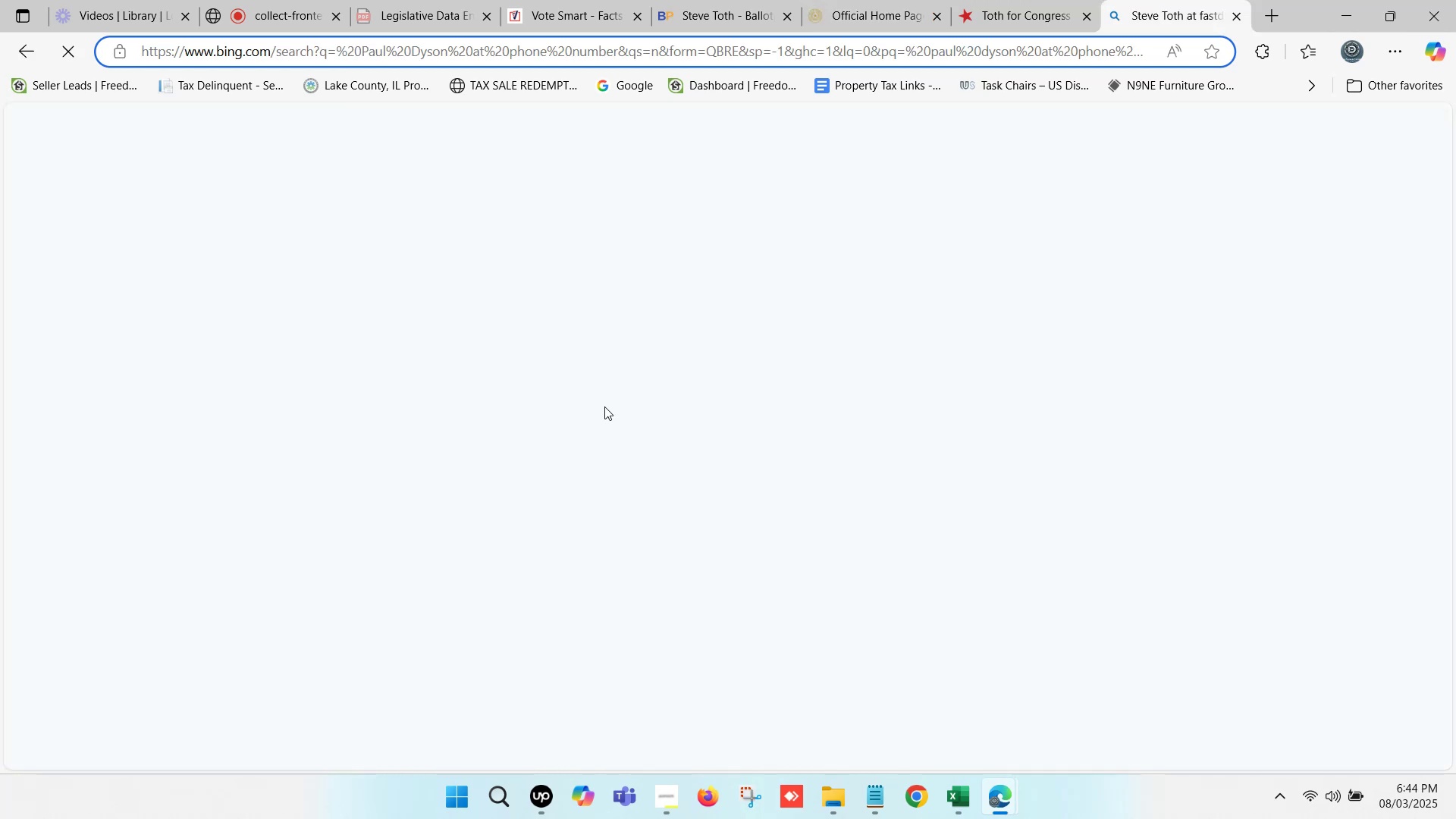 
left_click([1038, 0])
 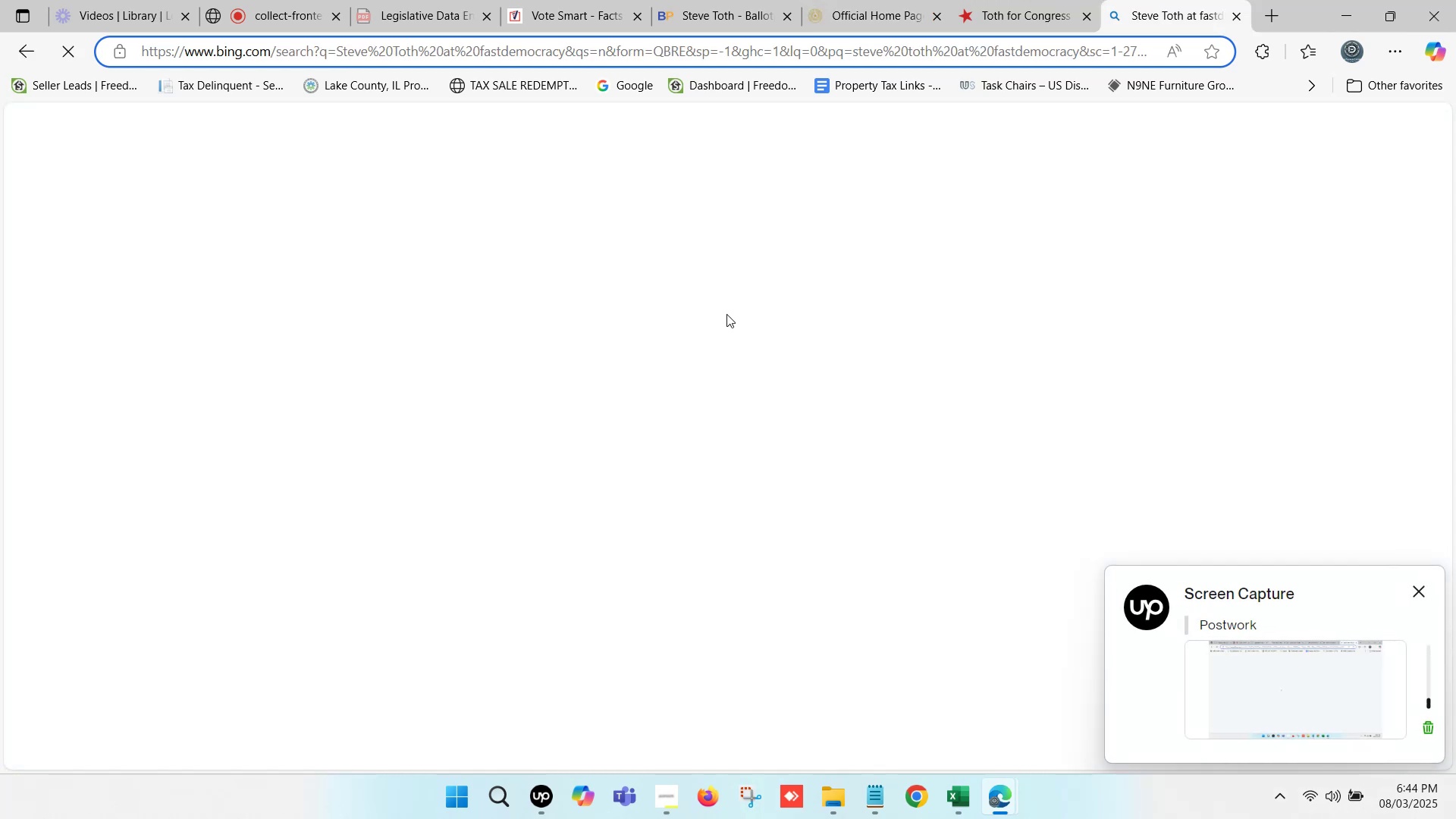 
scroll: coordinate [725, 309], scroll_direction: down, amount: 24.0
 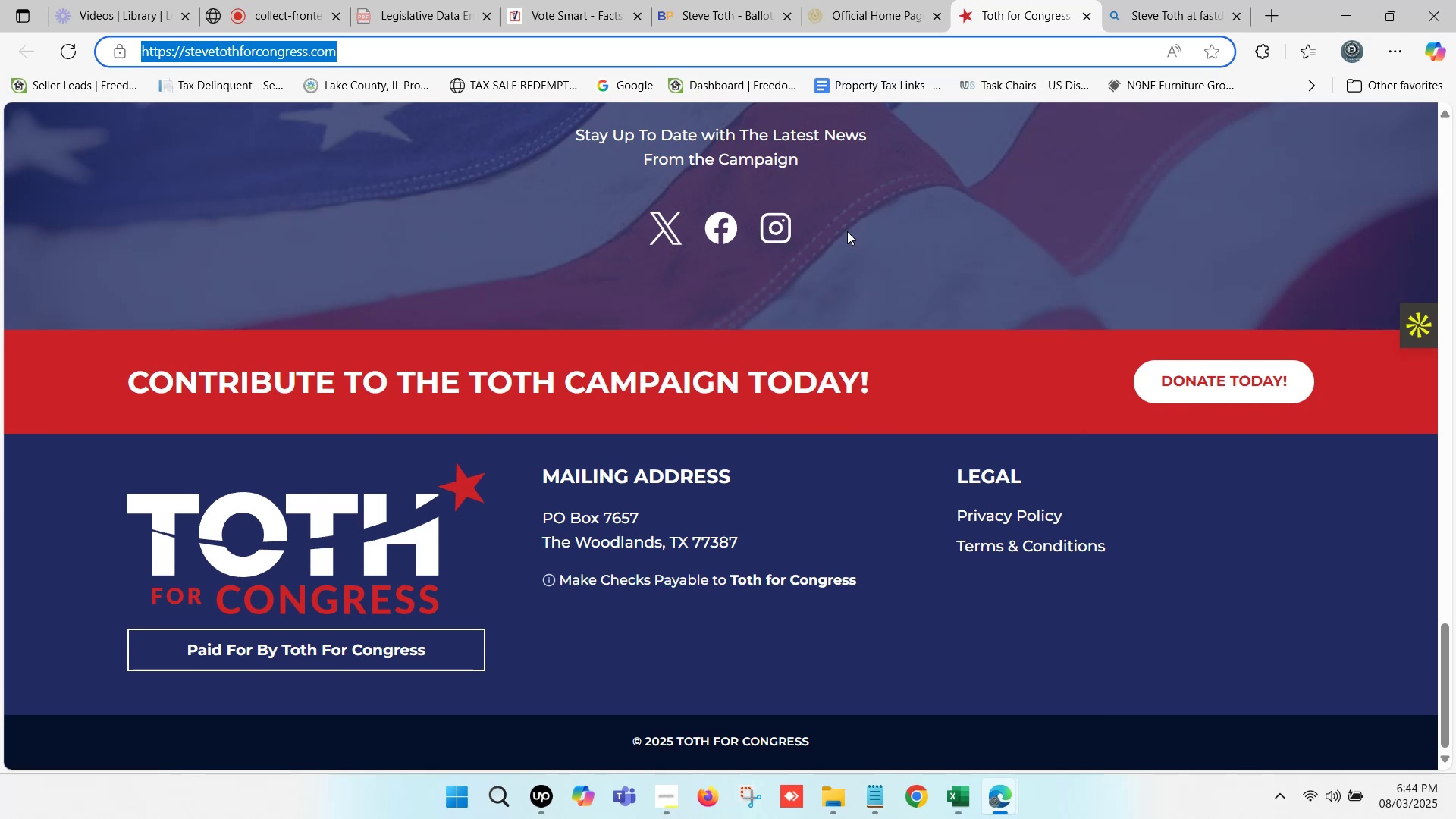 
left_click([1148, 0])
 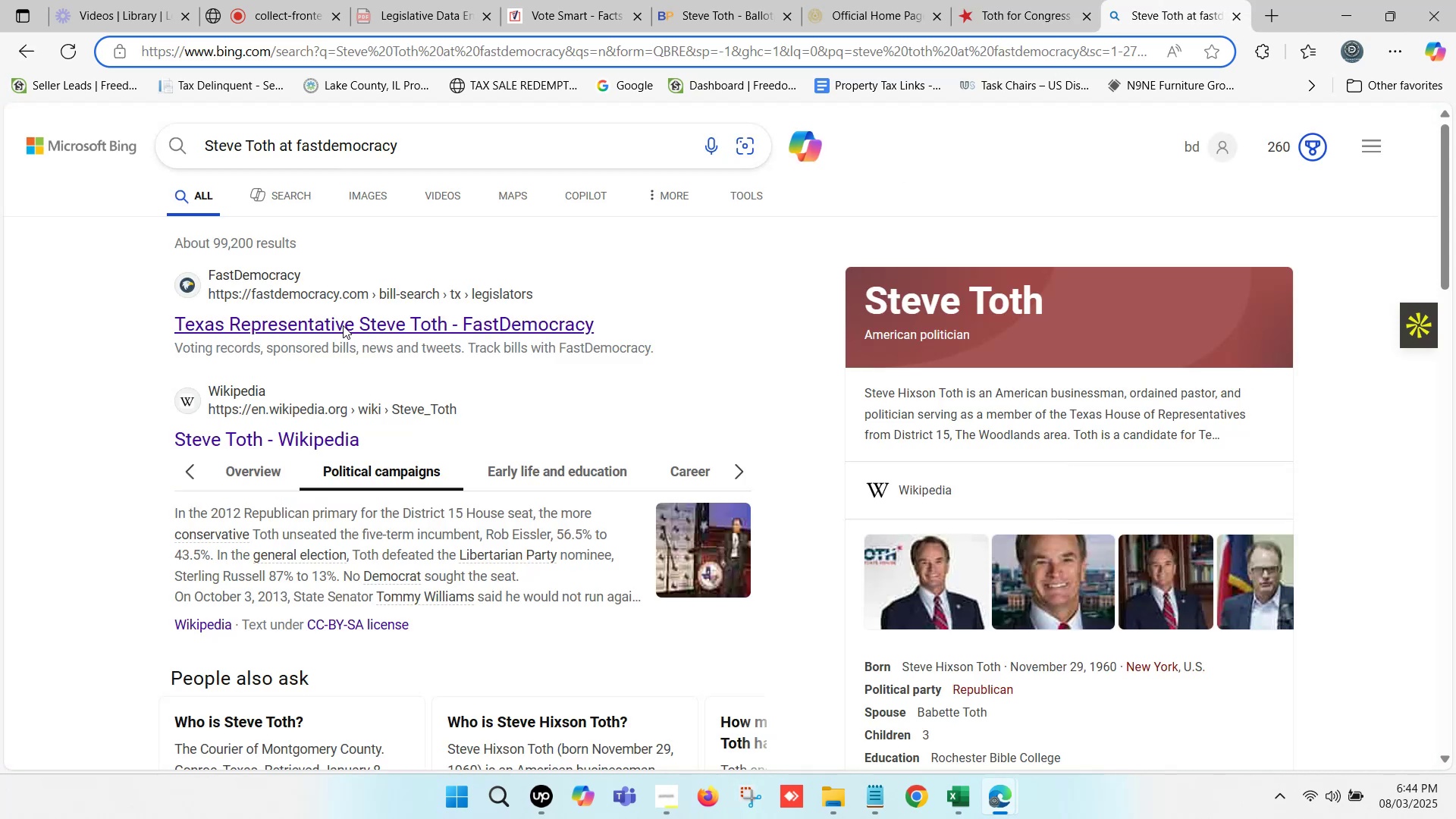 
left_click([343, 324])
 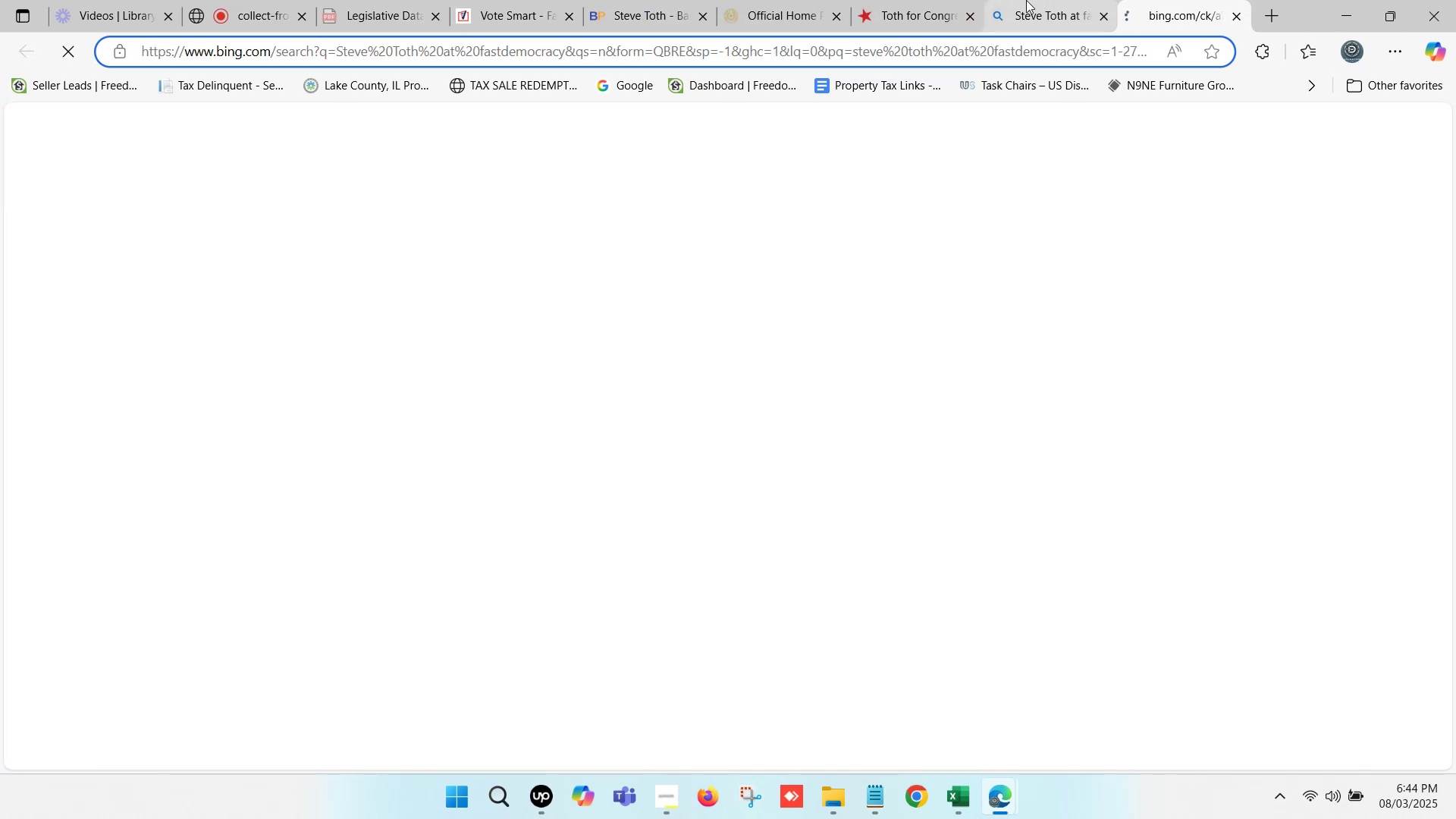 
left_click([934, 0])
 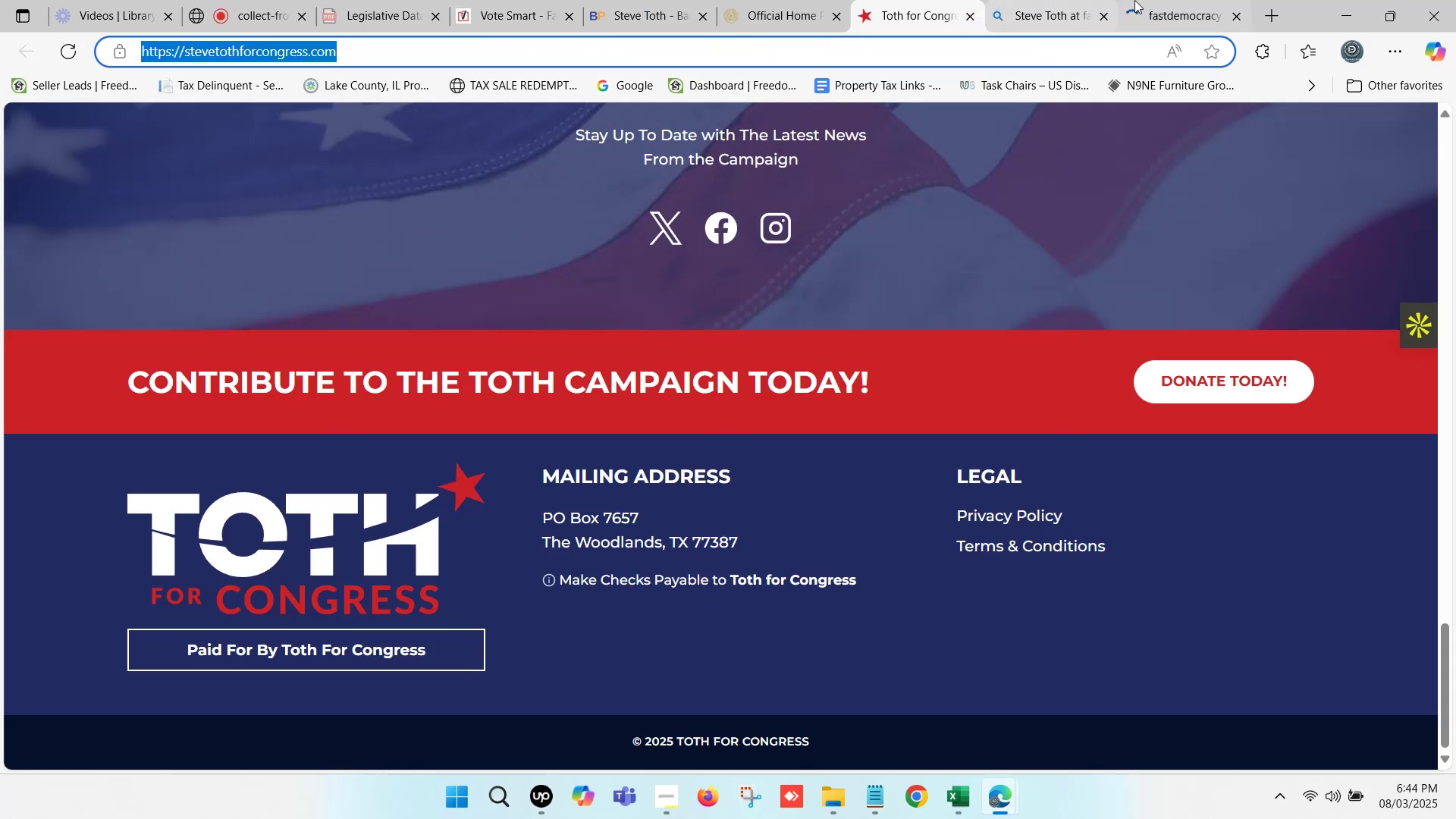 
left_click([1136, 0])
 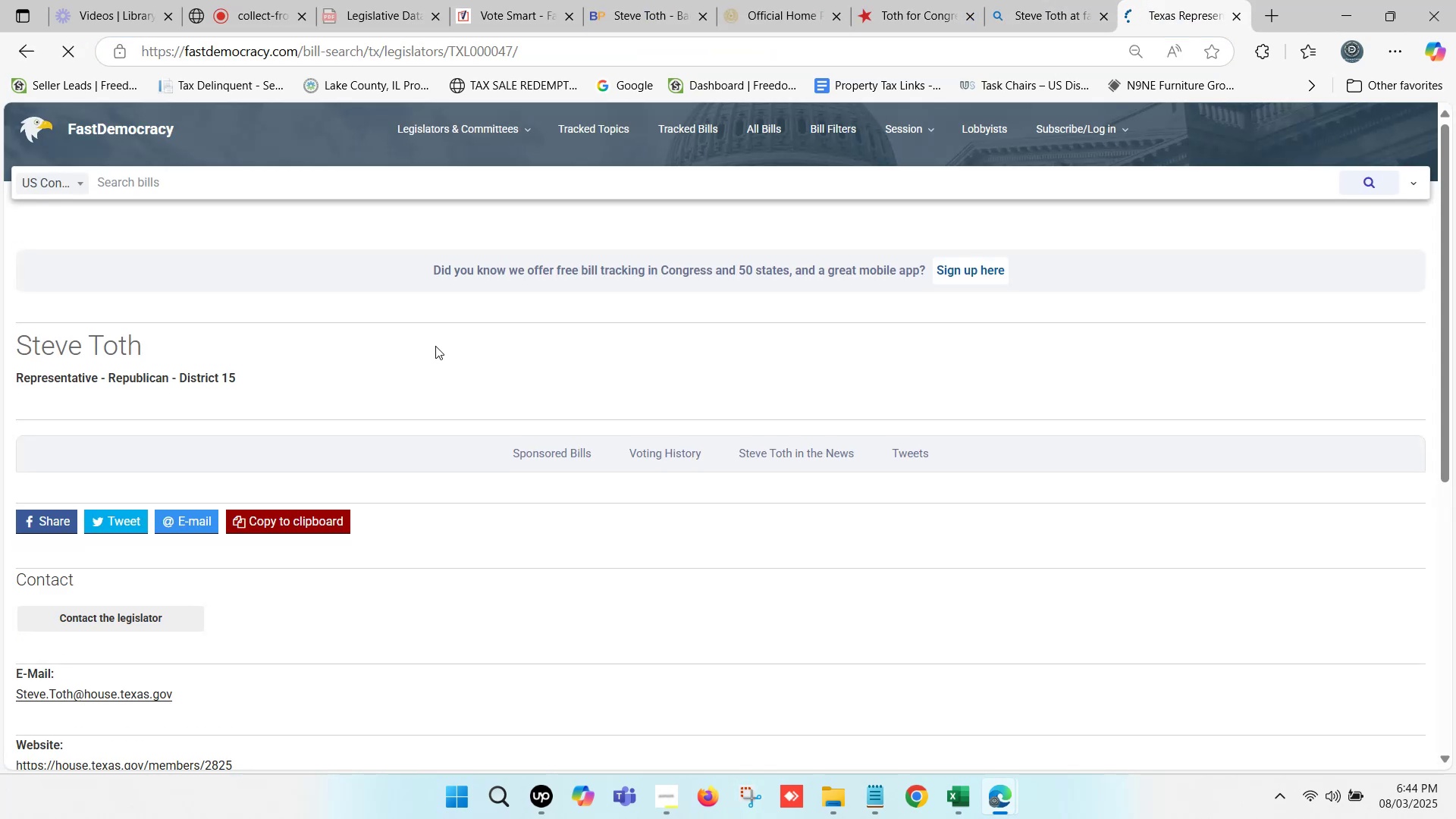 
scroll: coordinate [159, 542], scroll_direction: down, amount: 5.0
 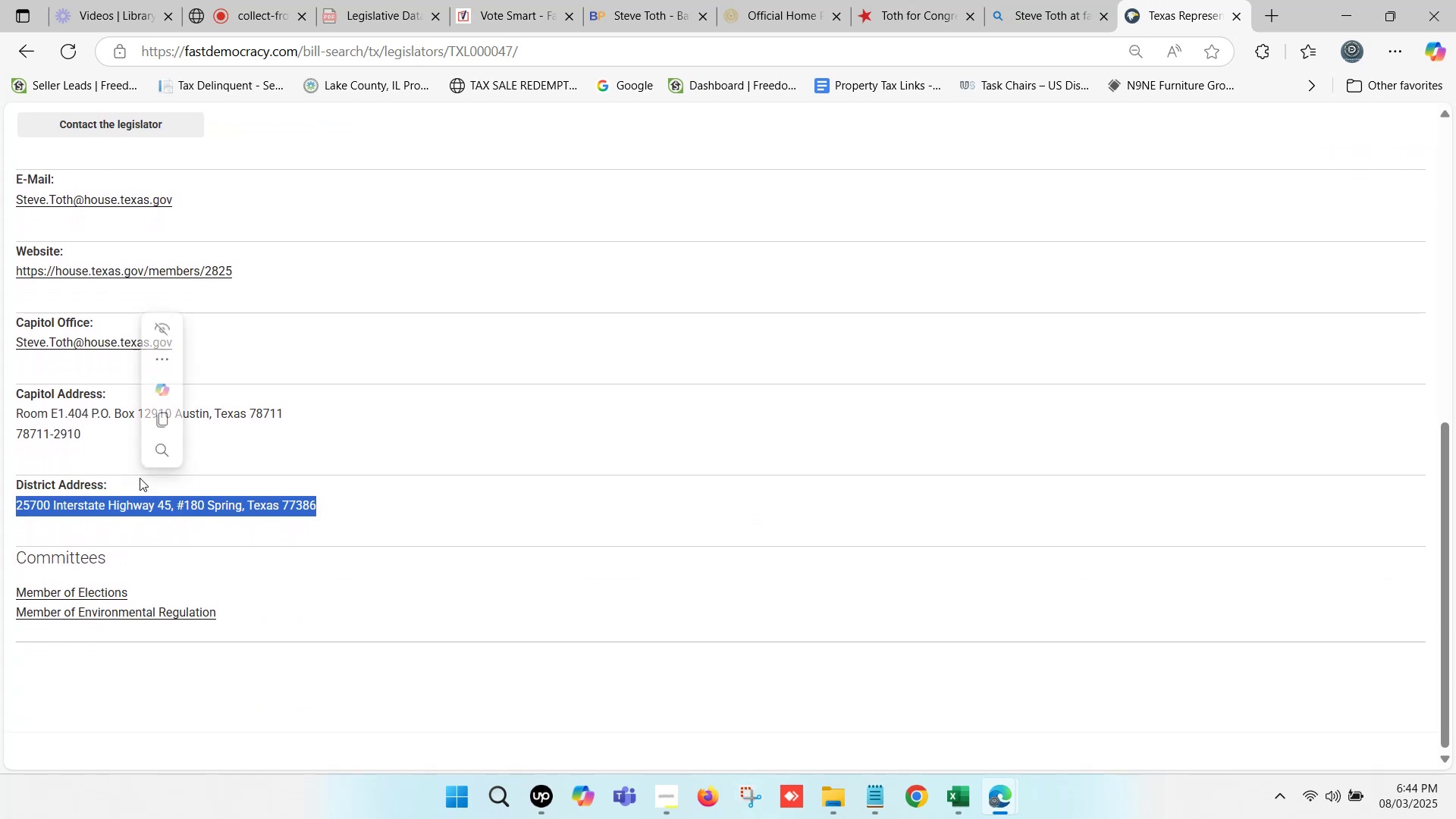 
left_click([523, 421])
 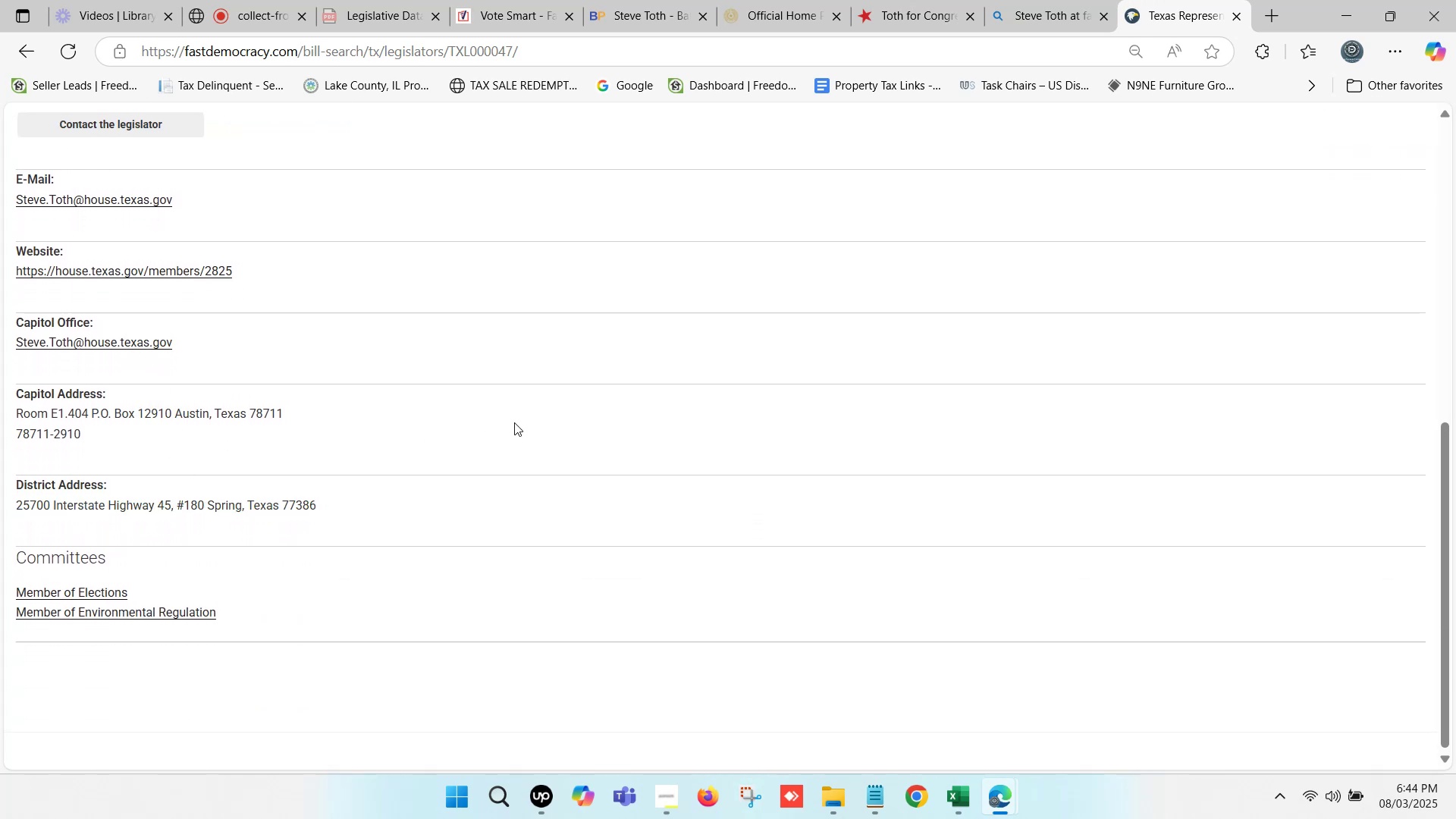 
scroll: coordinate [520, 411], scroll_direction: up, amount: 1.0
 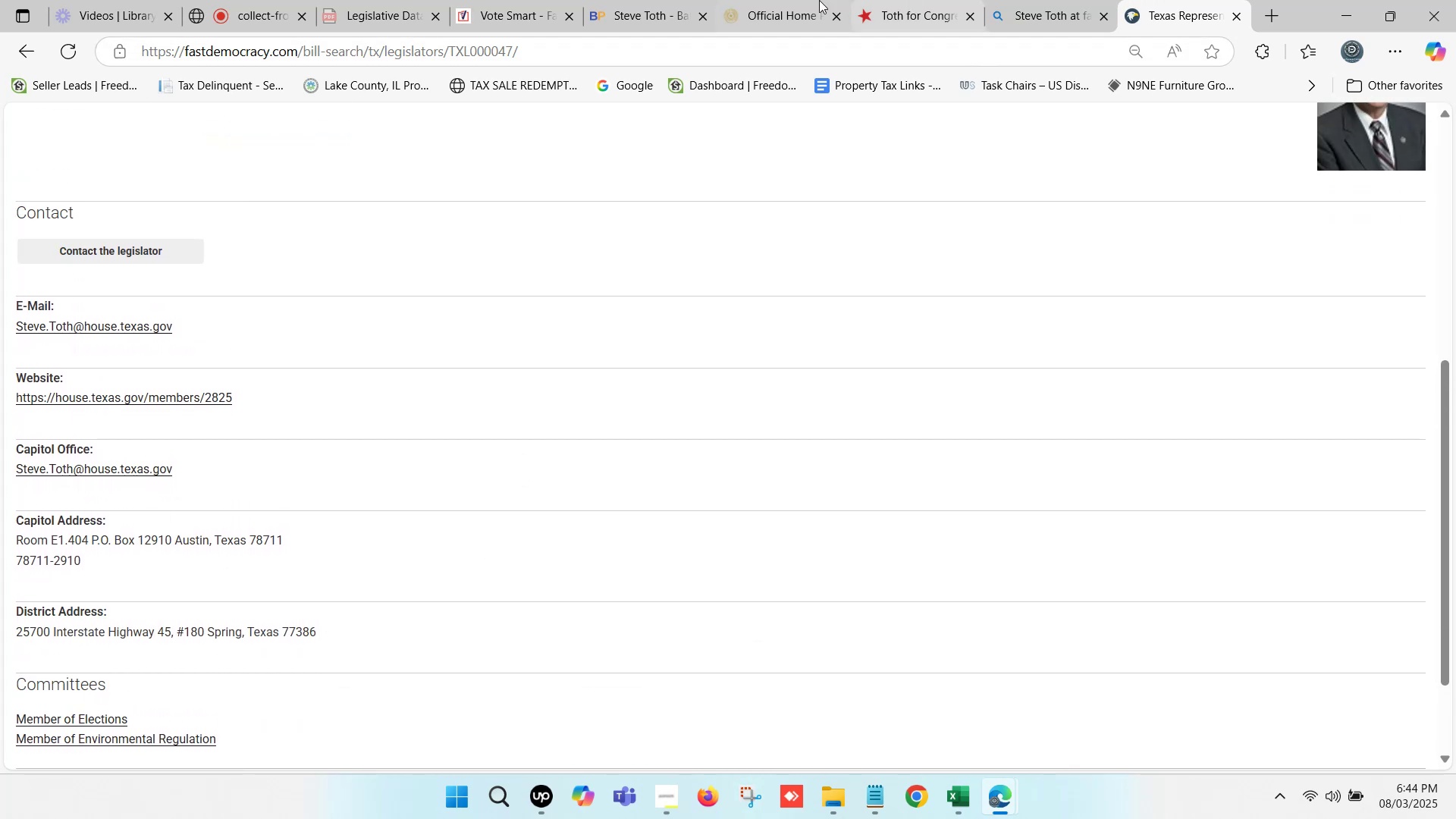 
left_click([793, 0])
 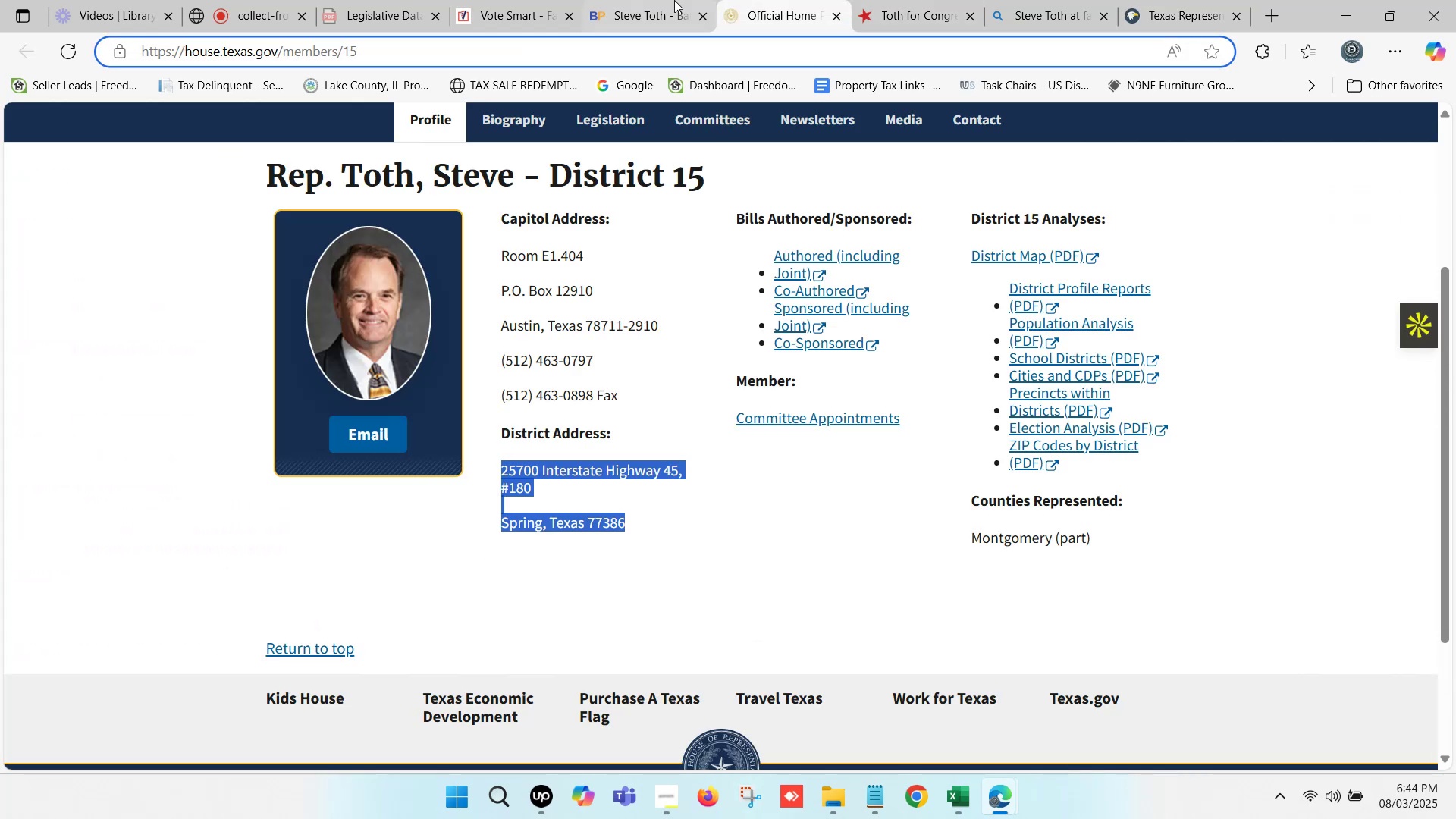 
left_click([674, 0])
 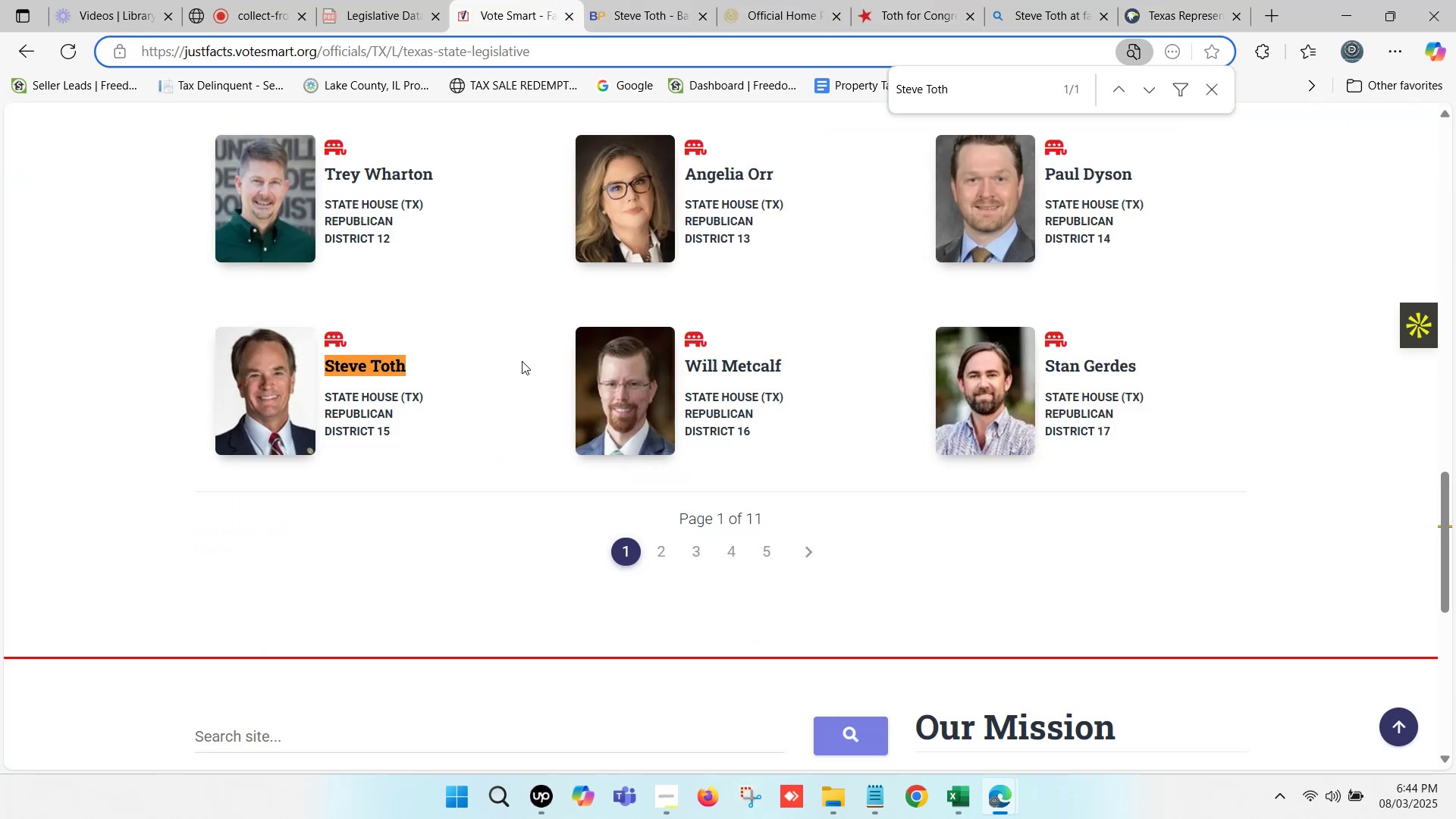 
hold_key(key=ControlLeft, duration=0.54)
left_click([373, 369])
 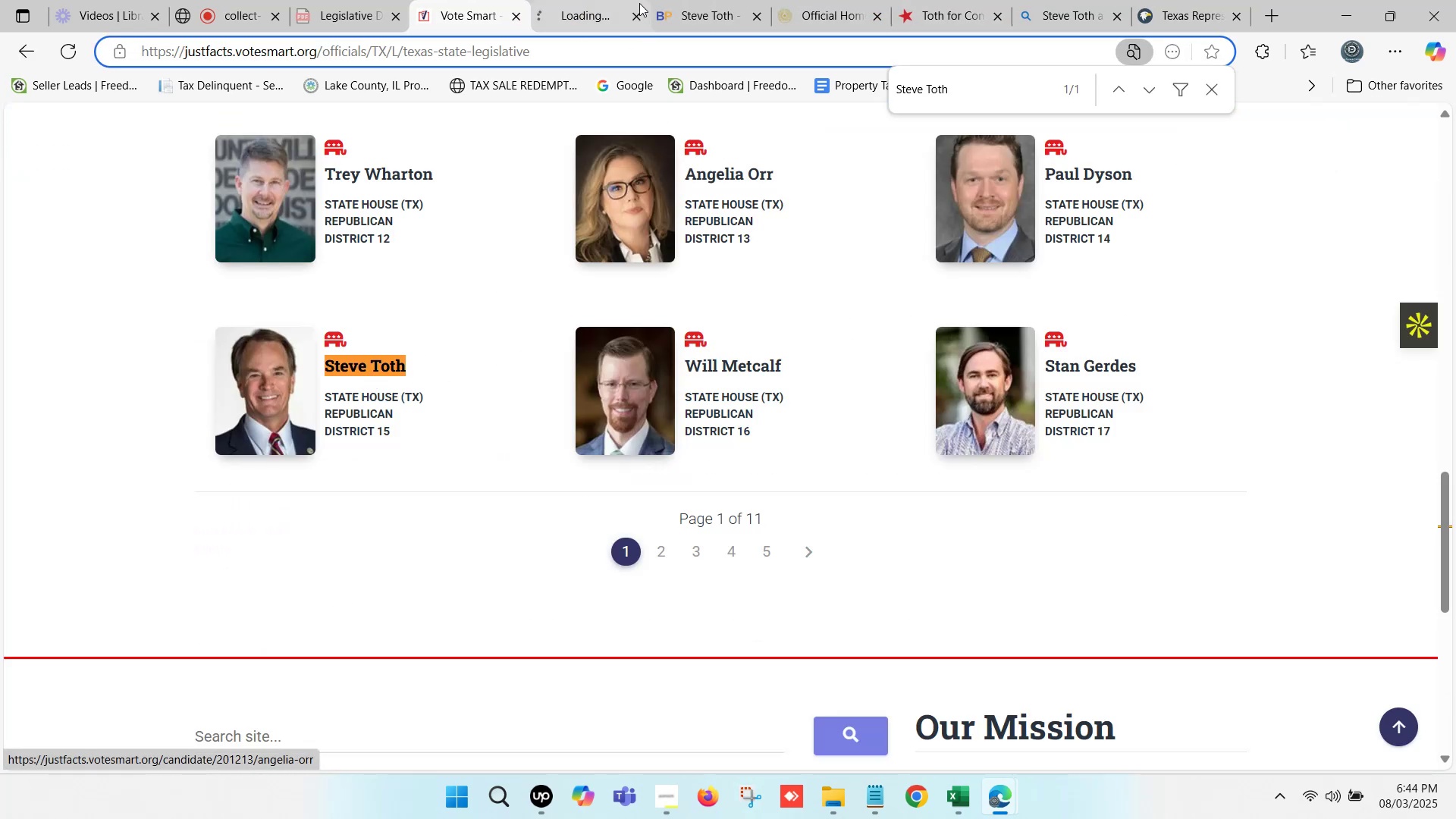 
left_click([656, 0])
 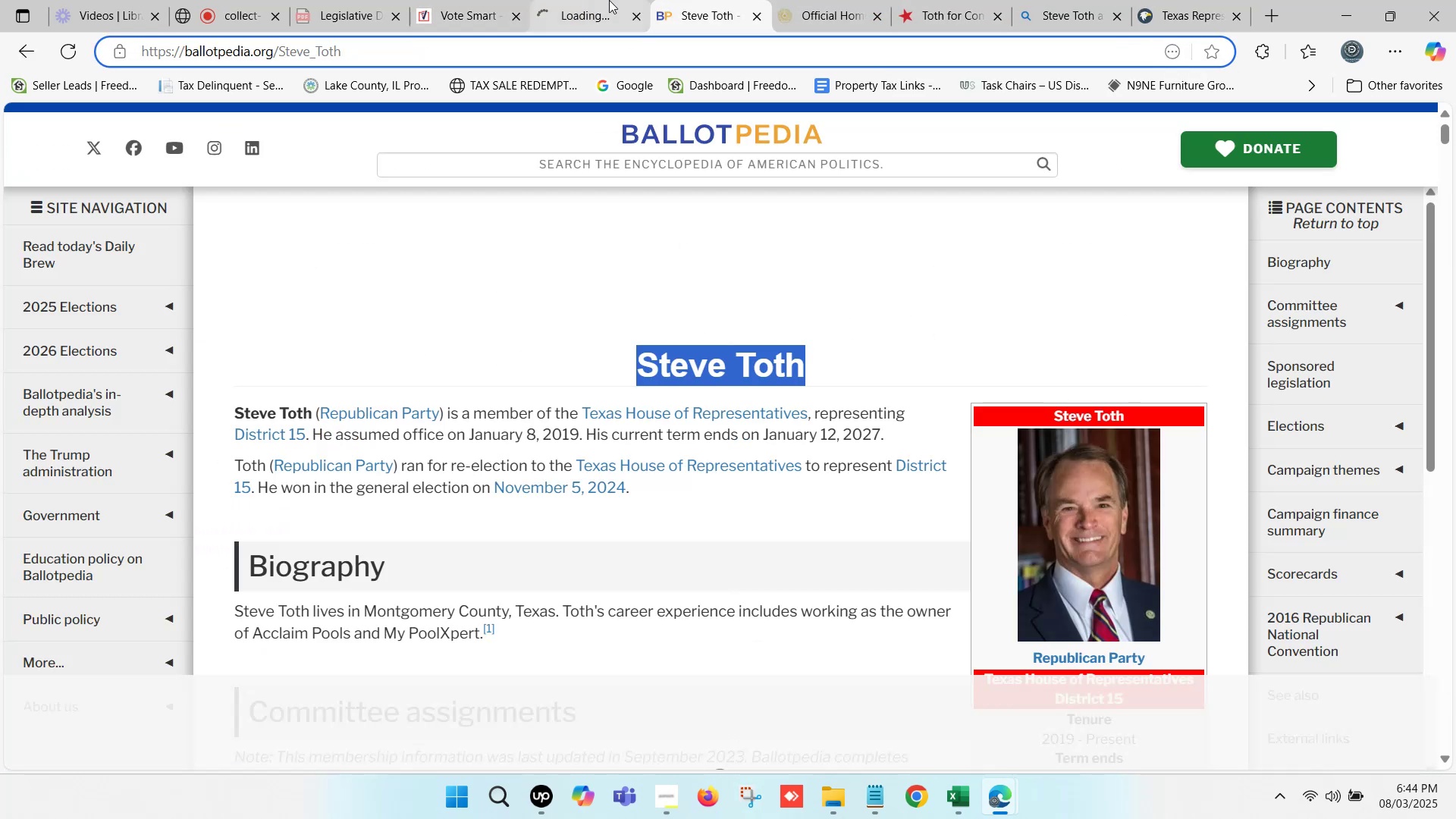 
left_click([603, 0])
 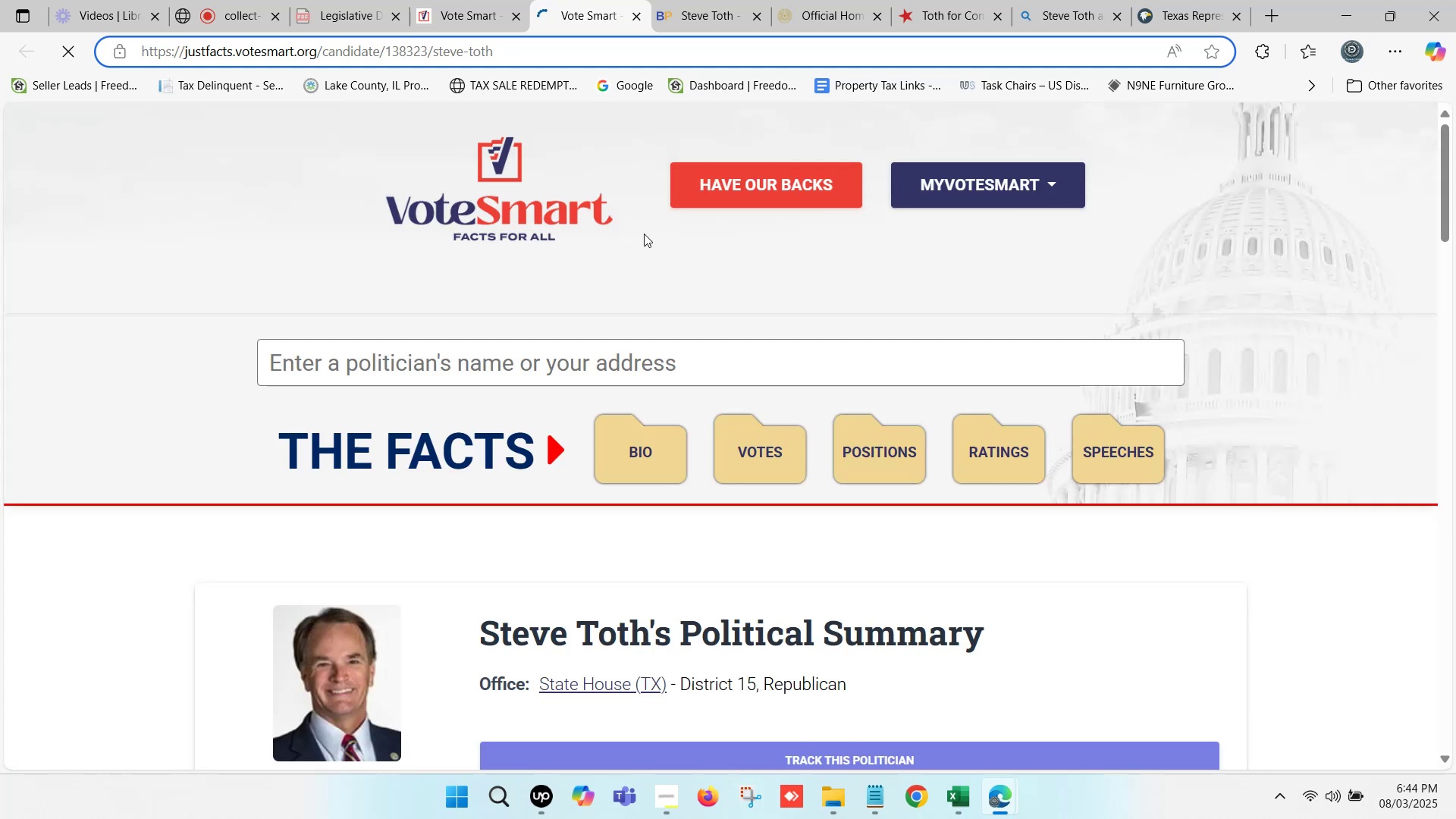 
scroll: coordinate [512, 308], scroll_direction: down, amount: 6.0
 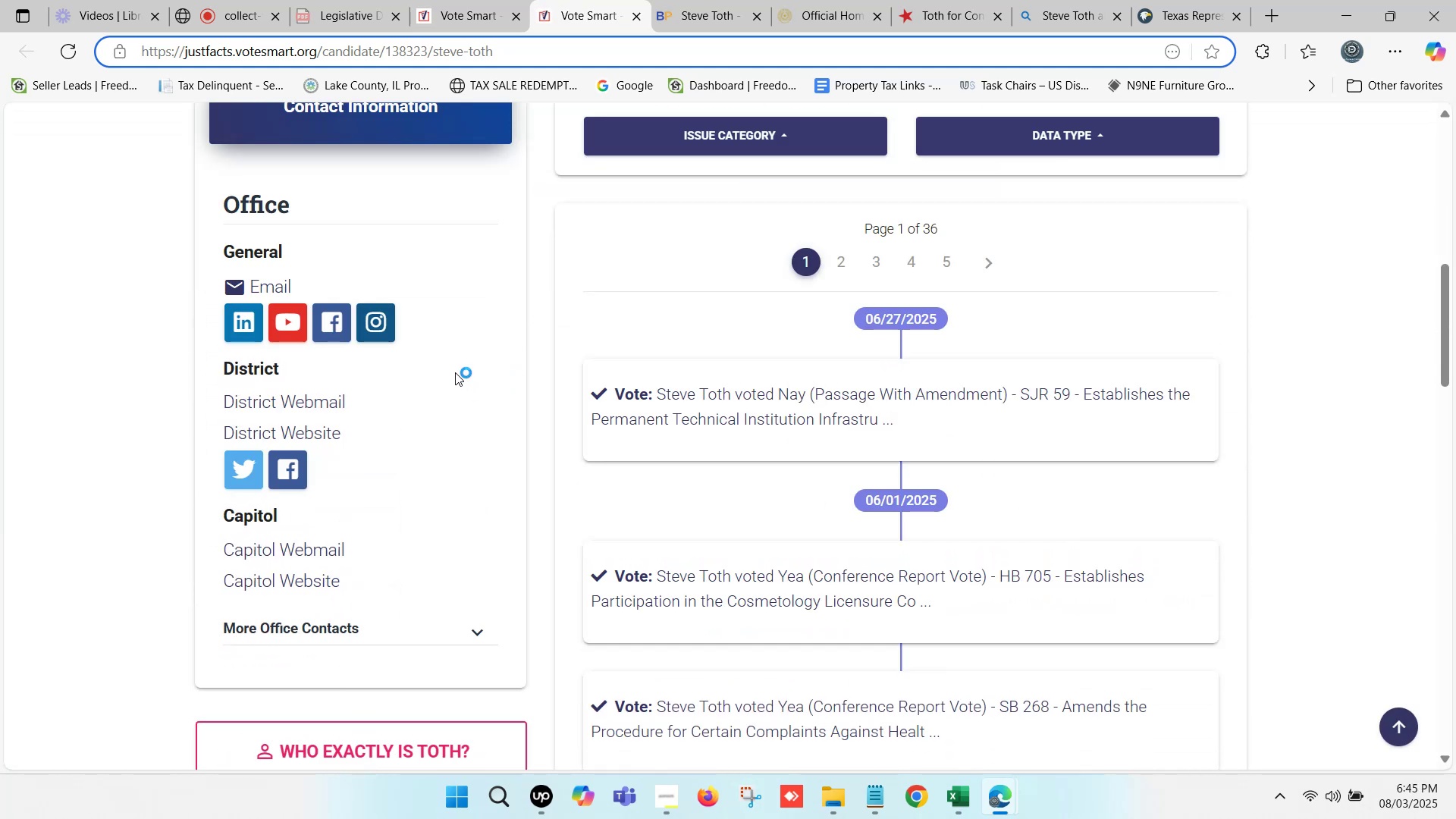 
scroll: coordinate [455, 372], scroll_direction: up, amount: 2.0
 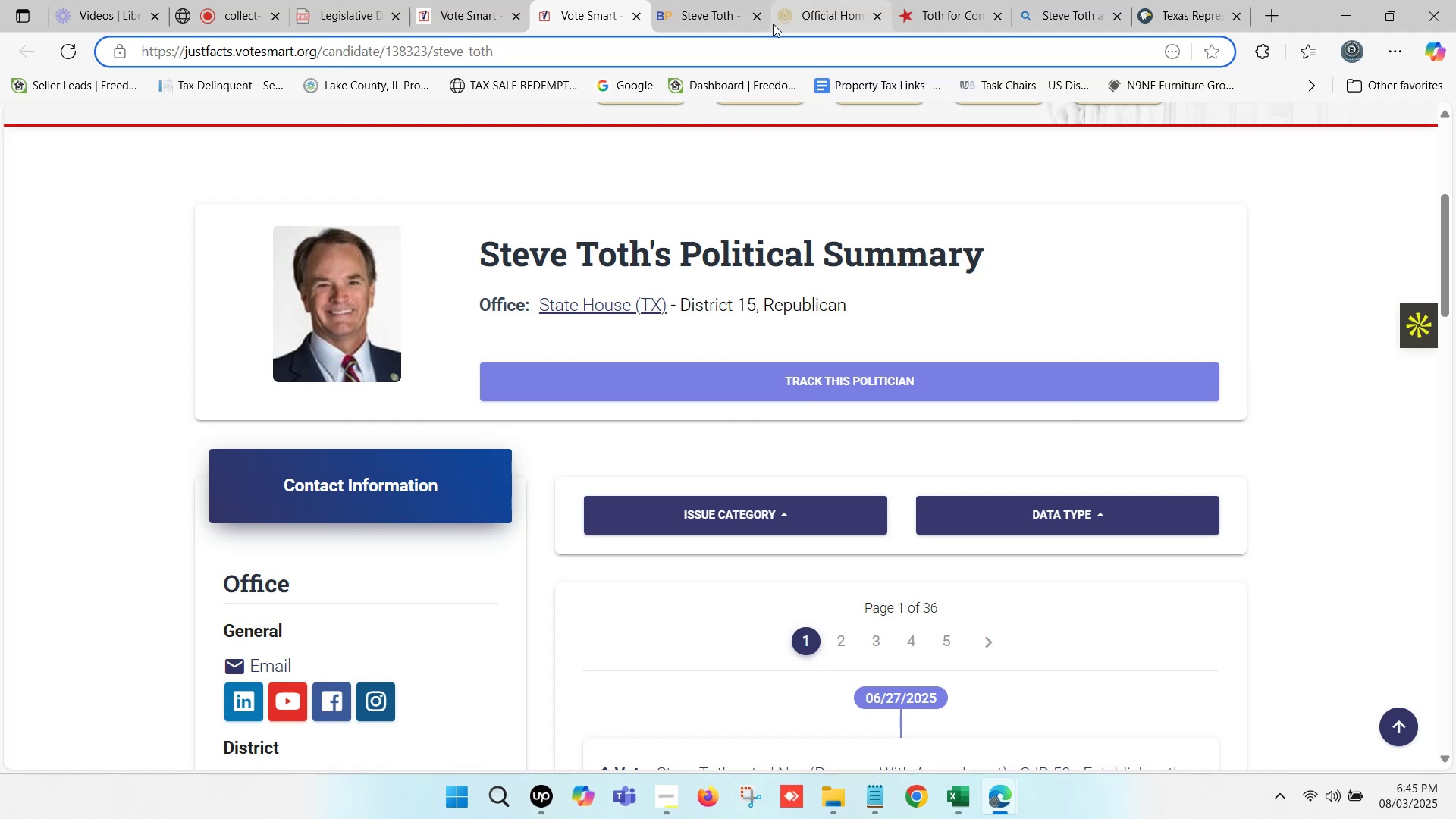 
mouse_move([648, 14])
 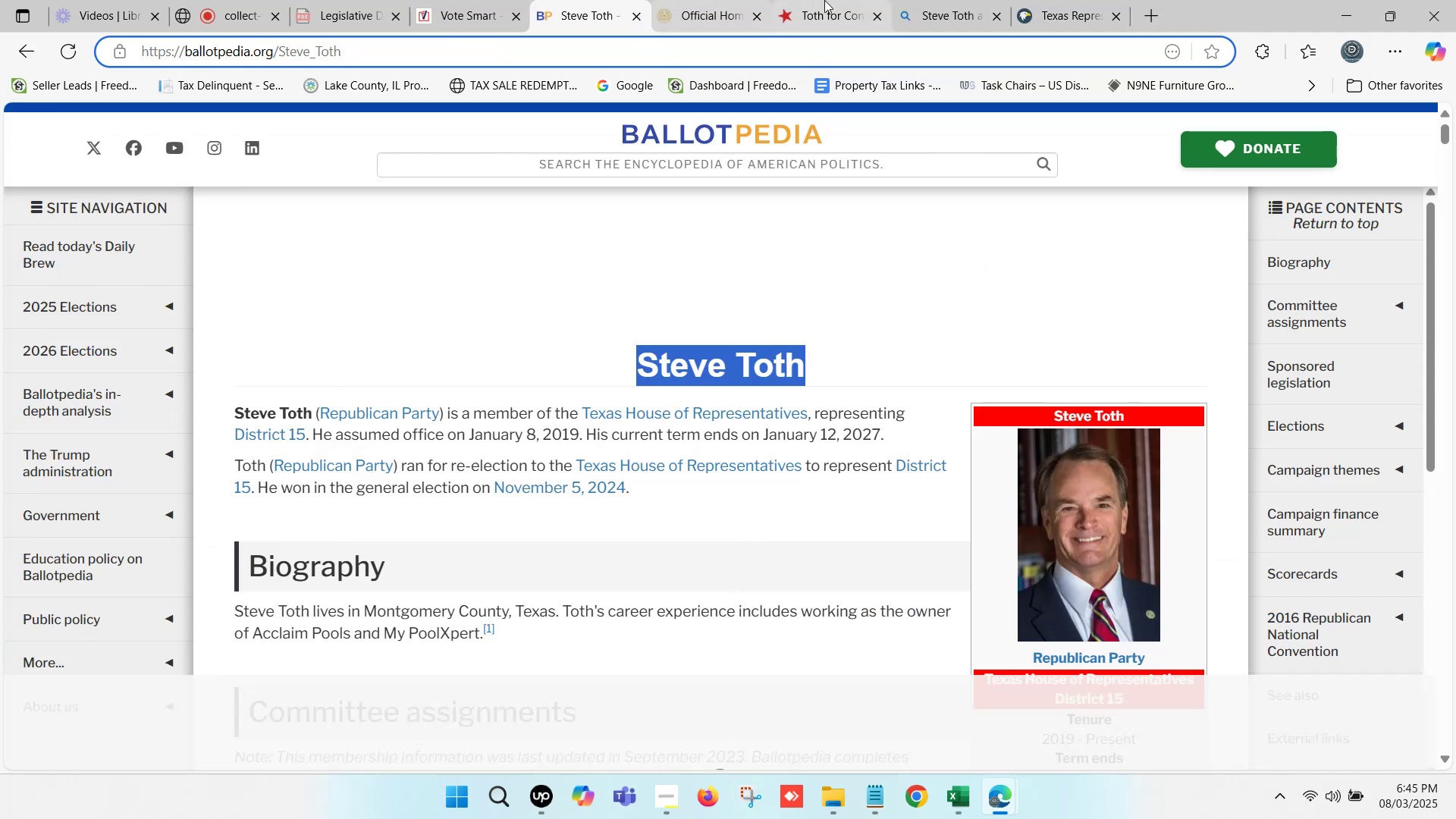 
left_click([827, 0])
 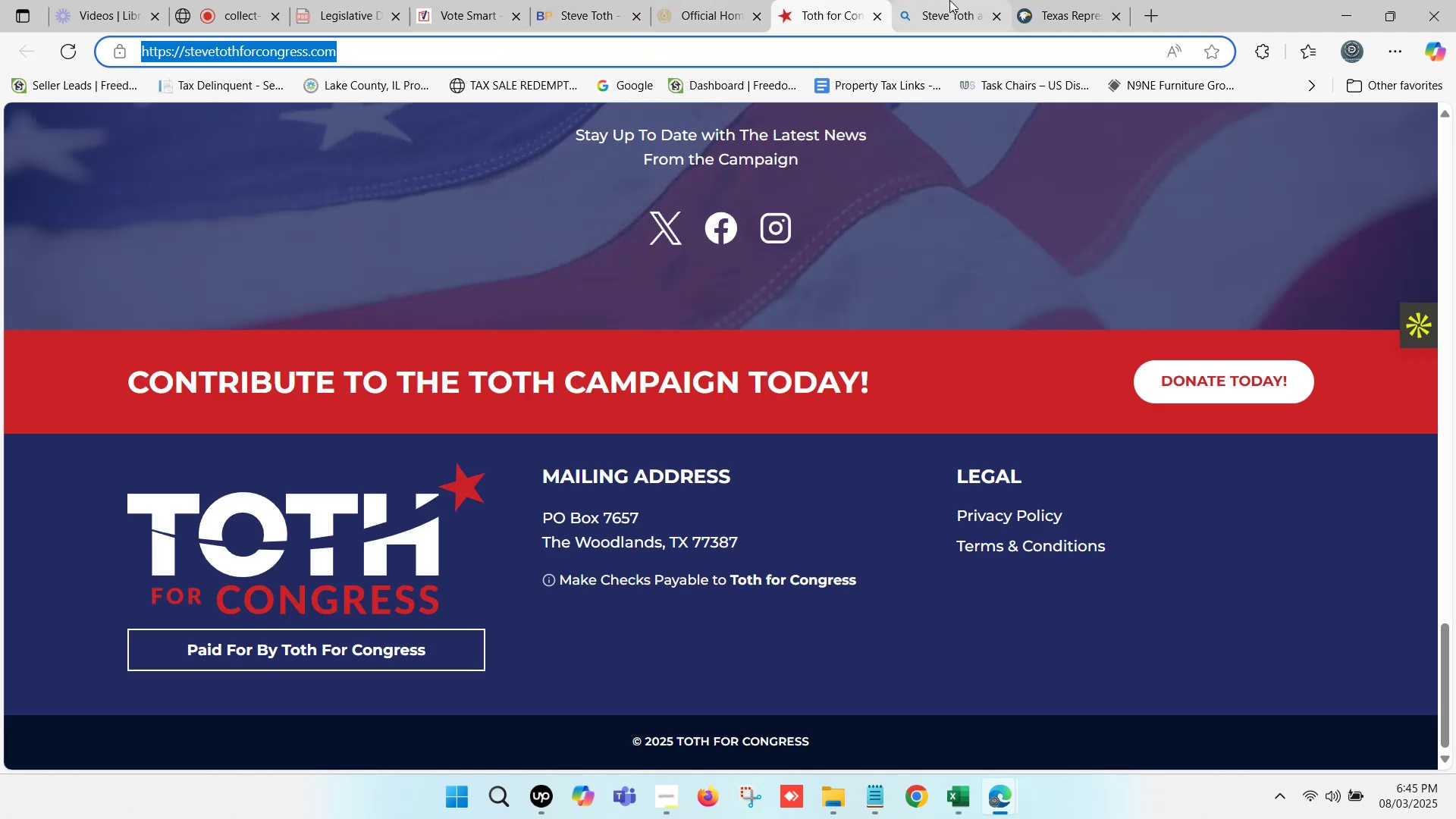 
left_click([949, 0])
 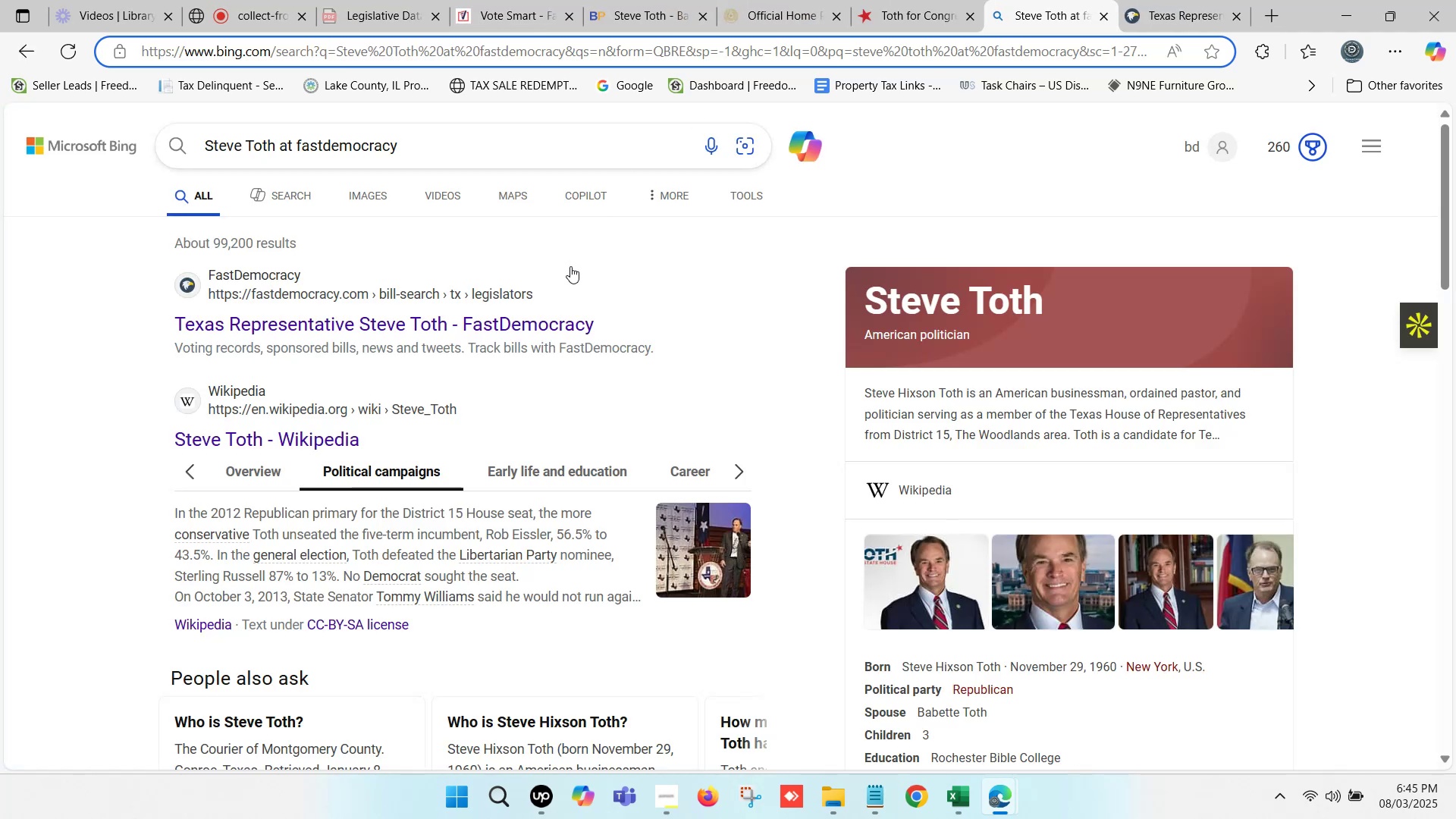 
scroll: coordinate [576, 326], scroll_direction: down, amount: 4.0
 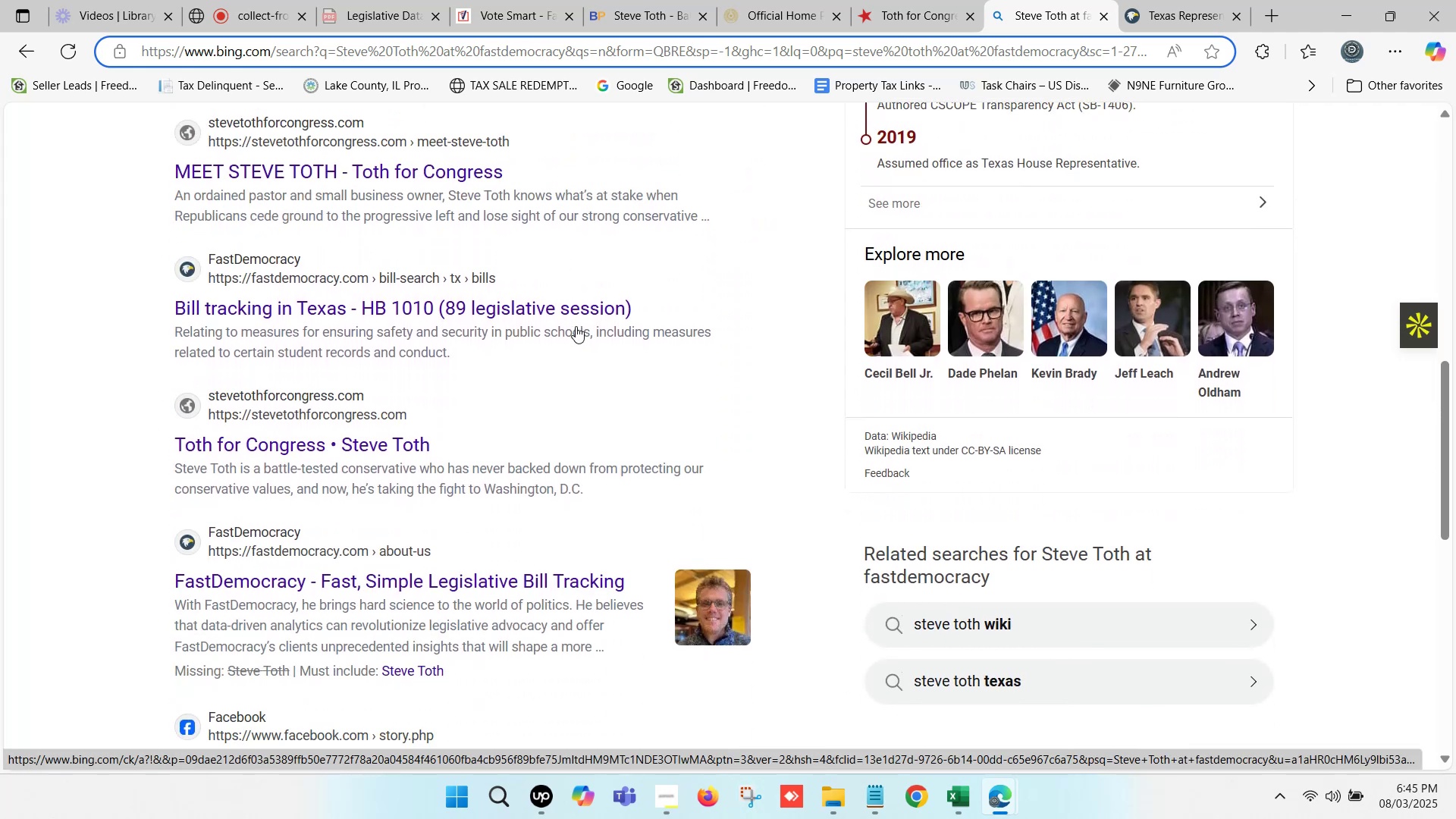 
scroll: coordinate [373, 136], scroll_direction: up, amount: 12.0
 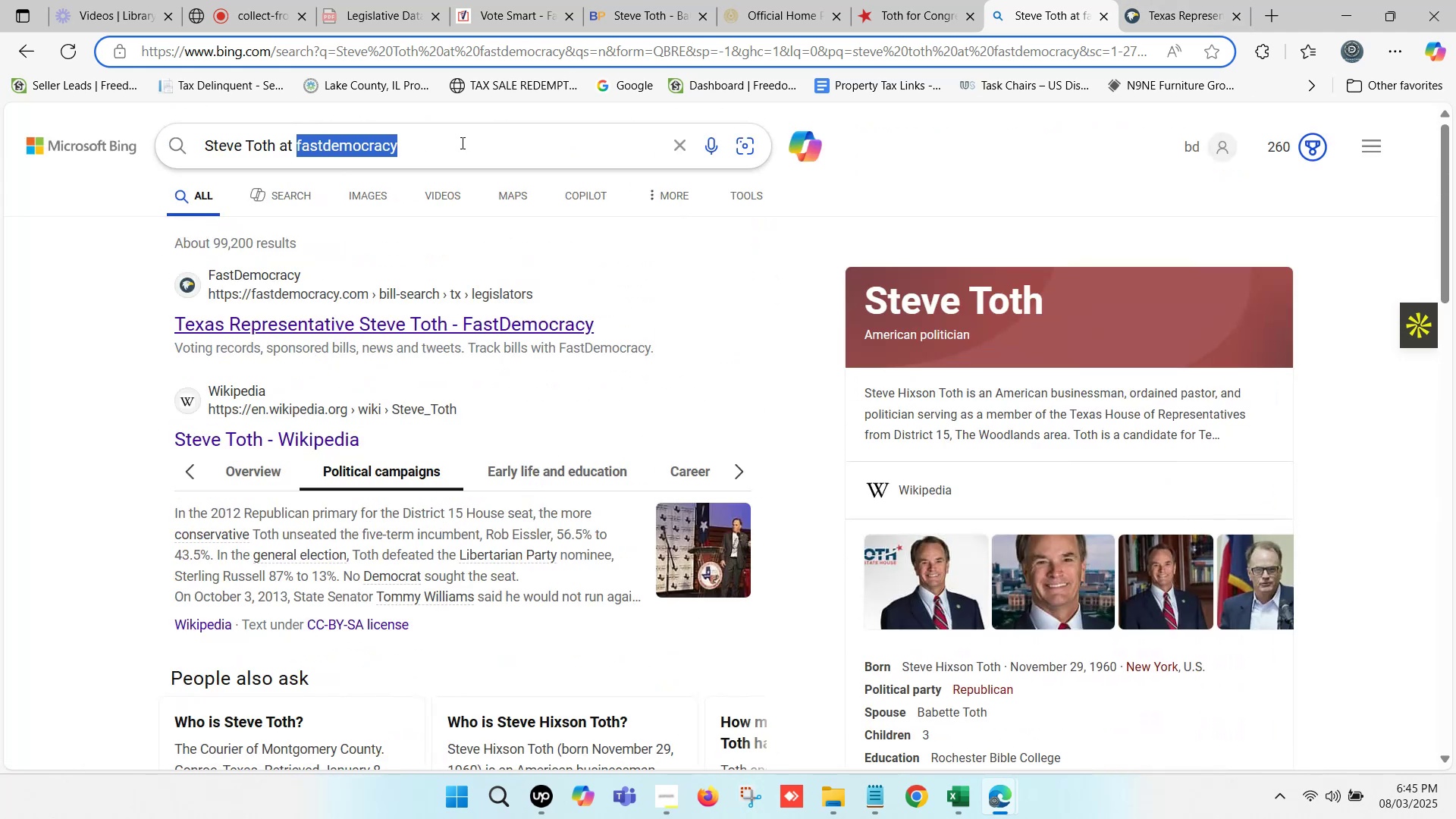 
type(email)
 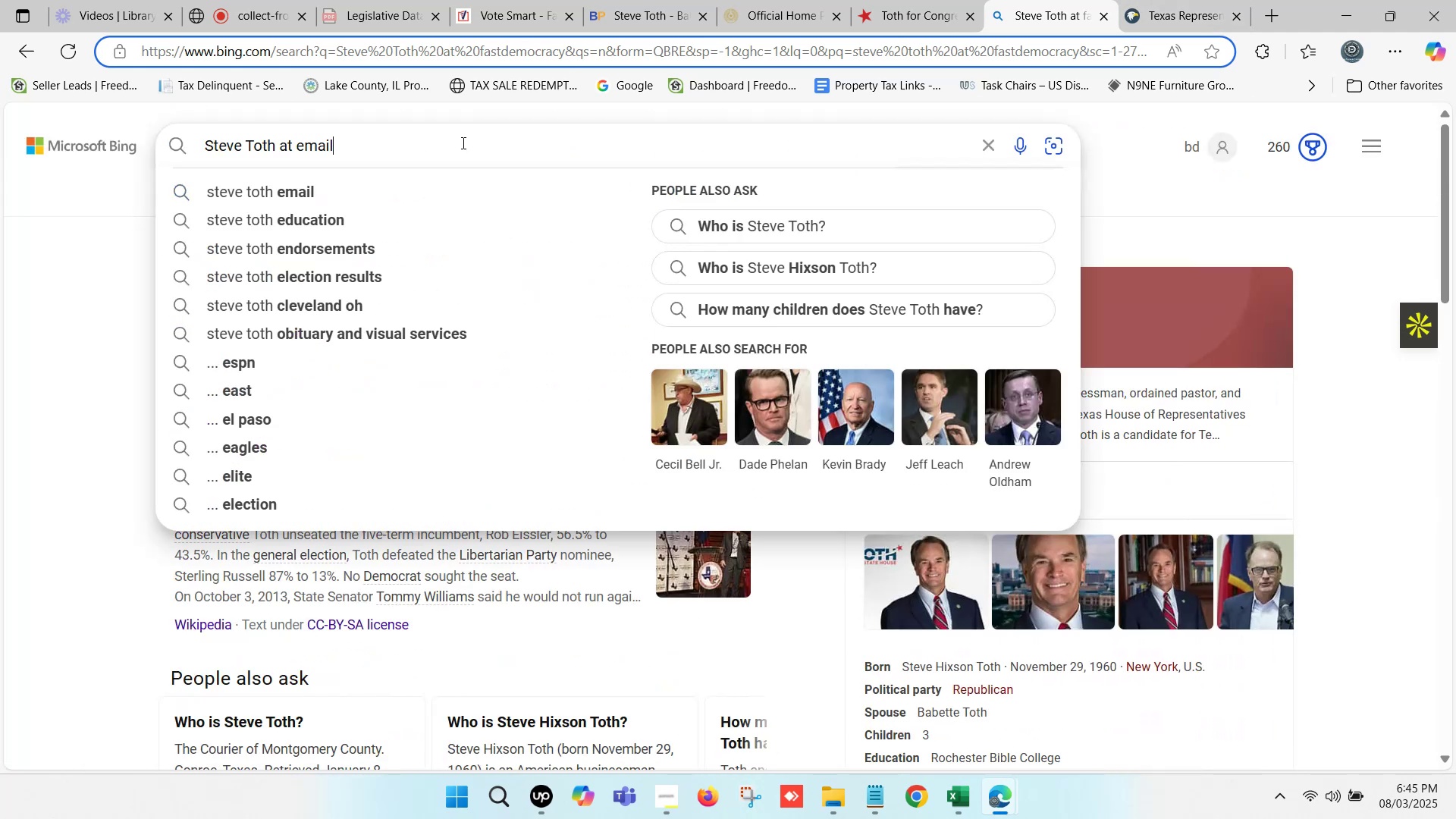 
key(Enter)
 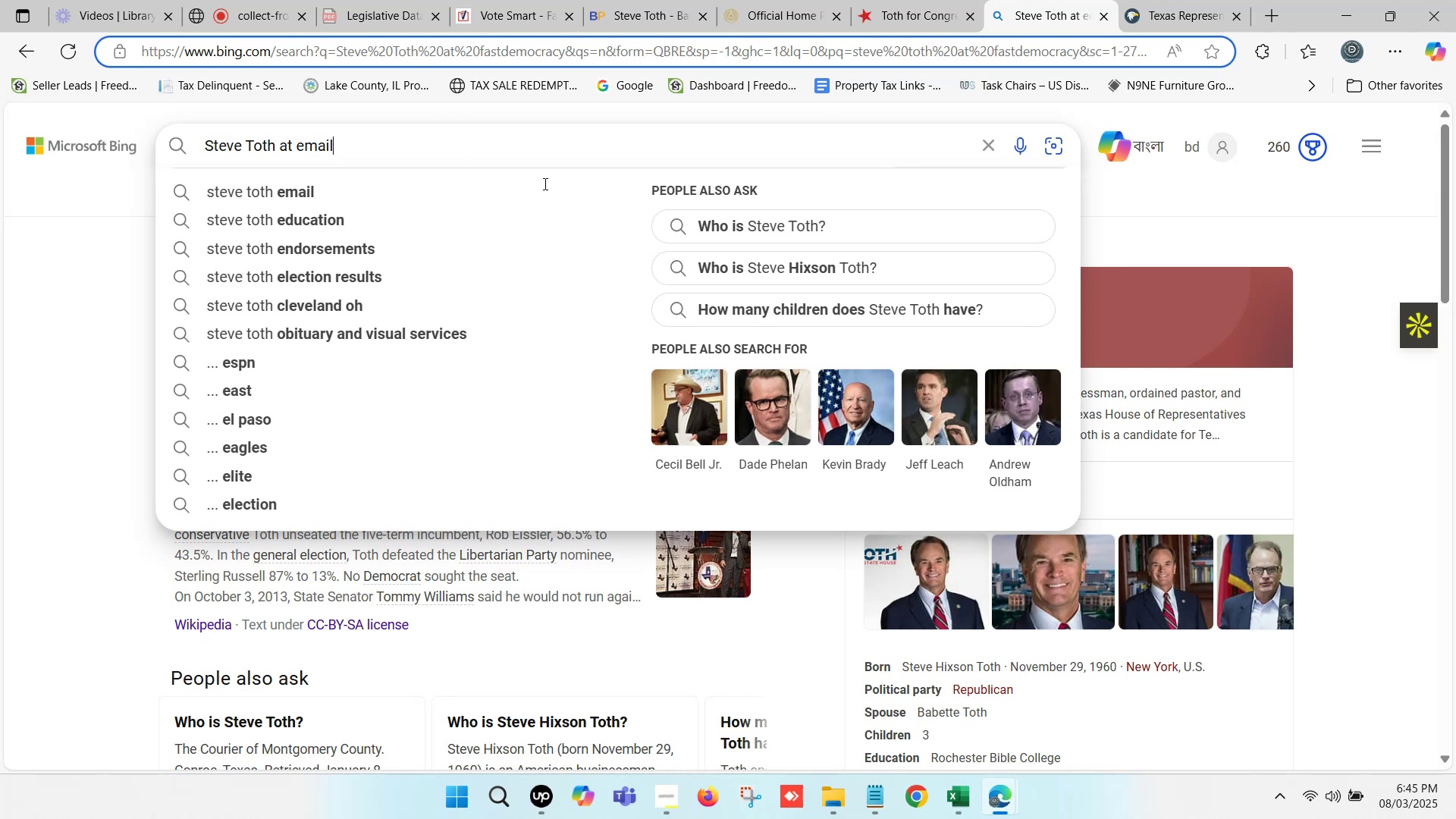 
wait(6.28)
 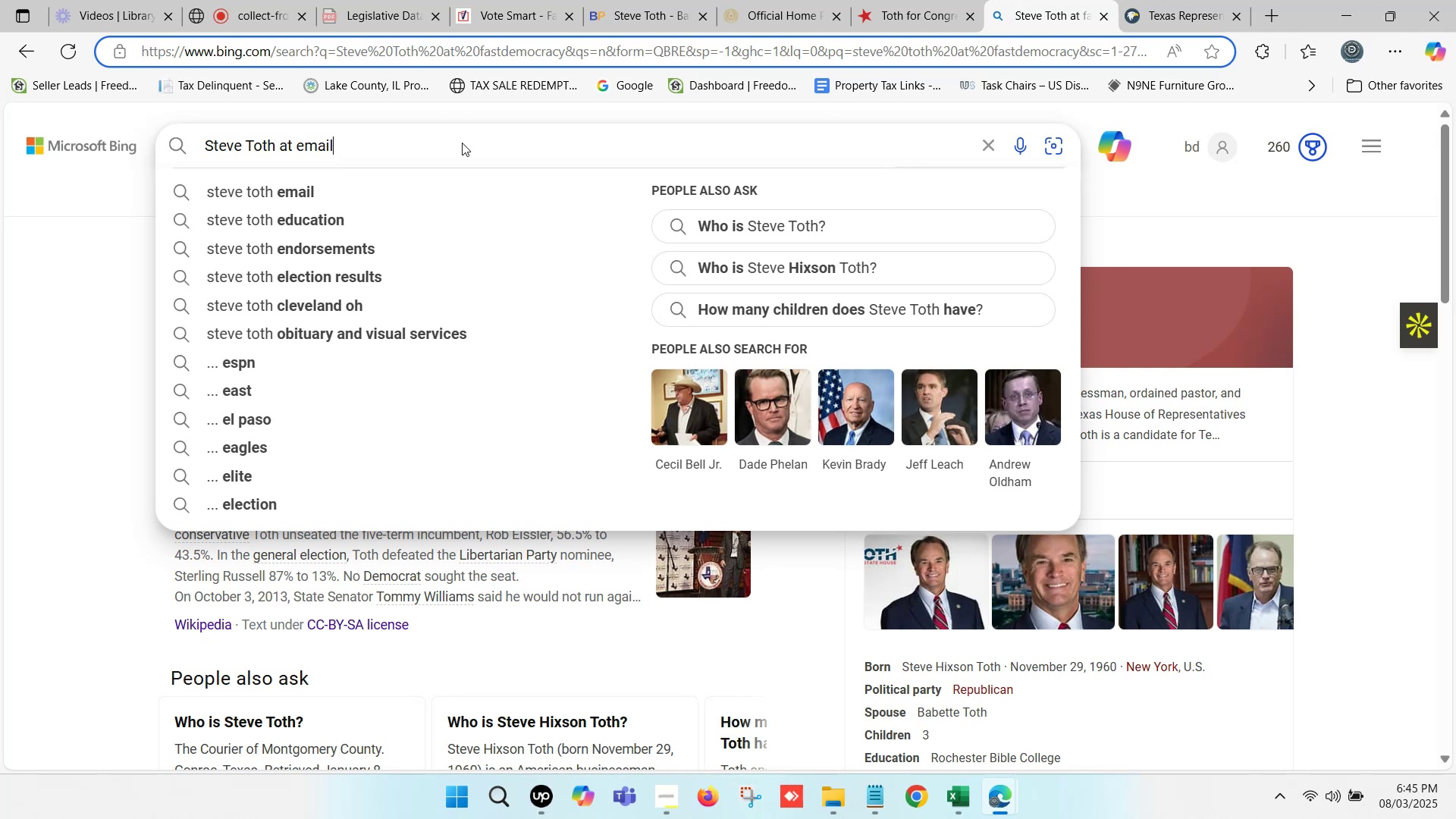 
left_click([784, 0])
 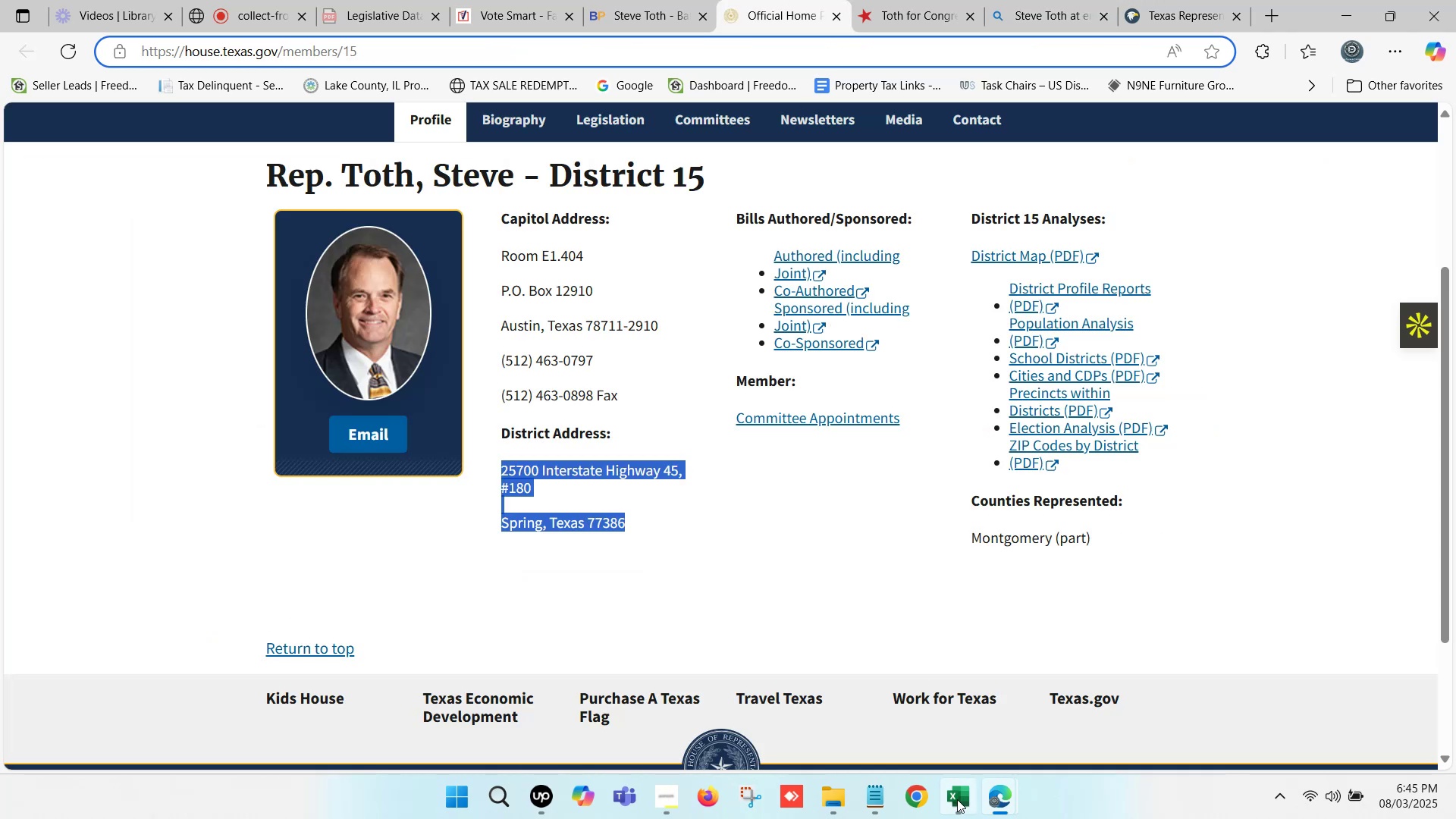 
key(Control+C)
 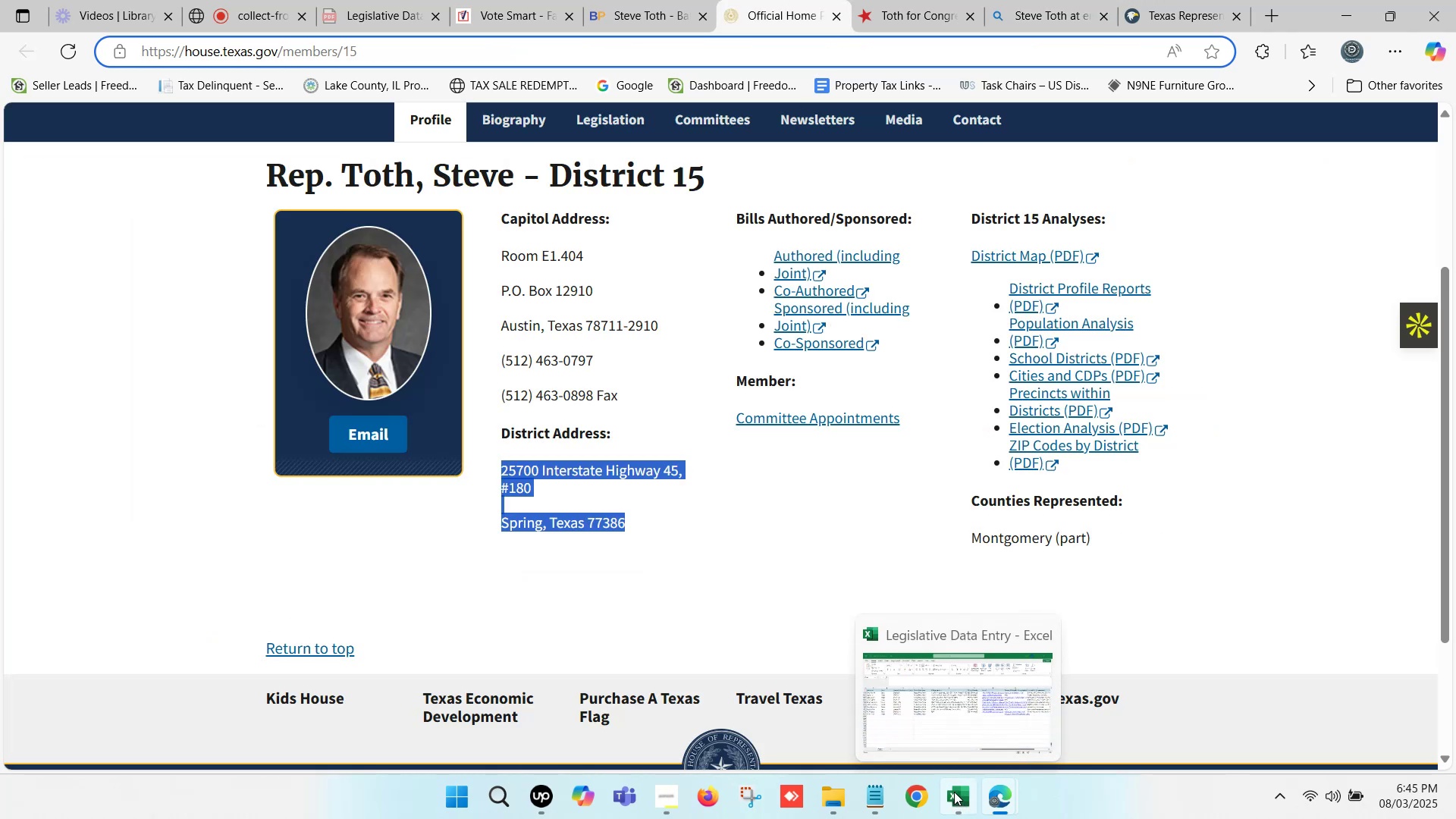 
left_click([954, 792])
 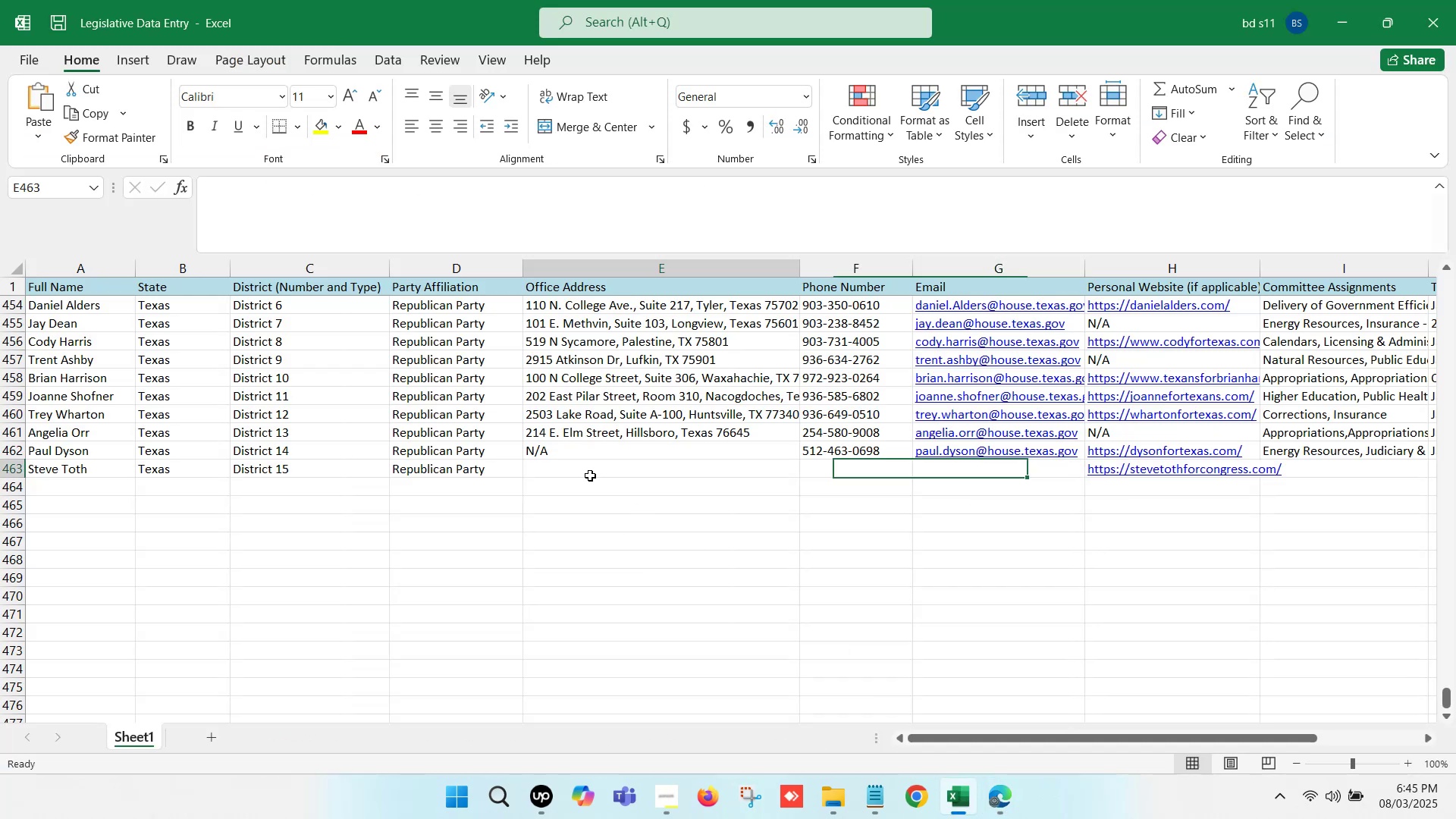 
double_click([582, 469])
 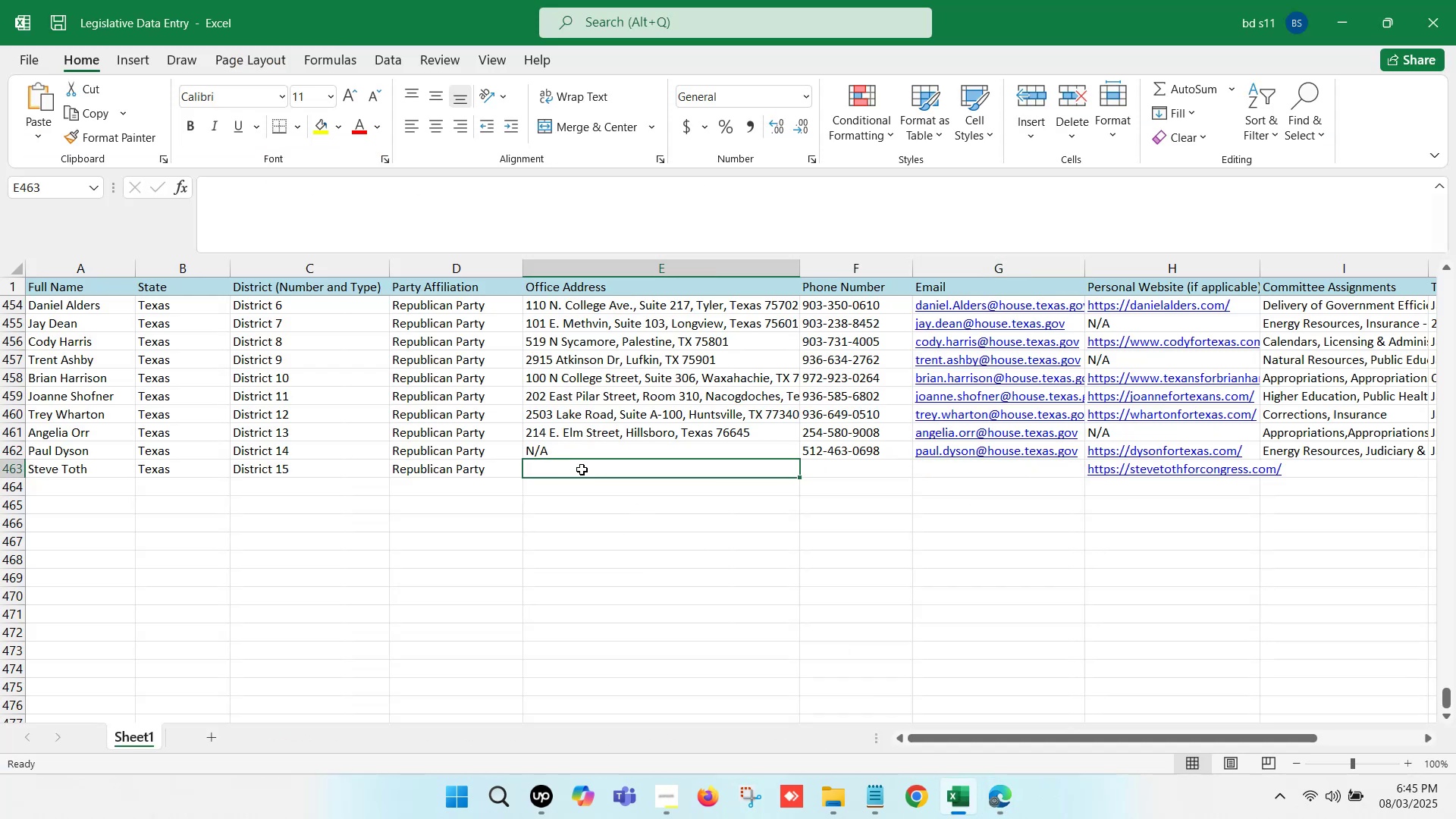 
triple_click([582, 469])
 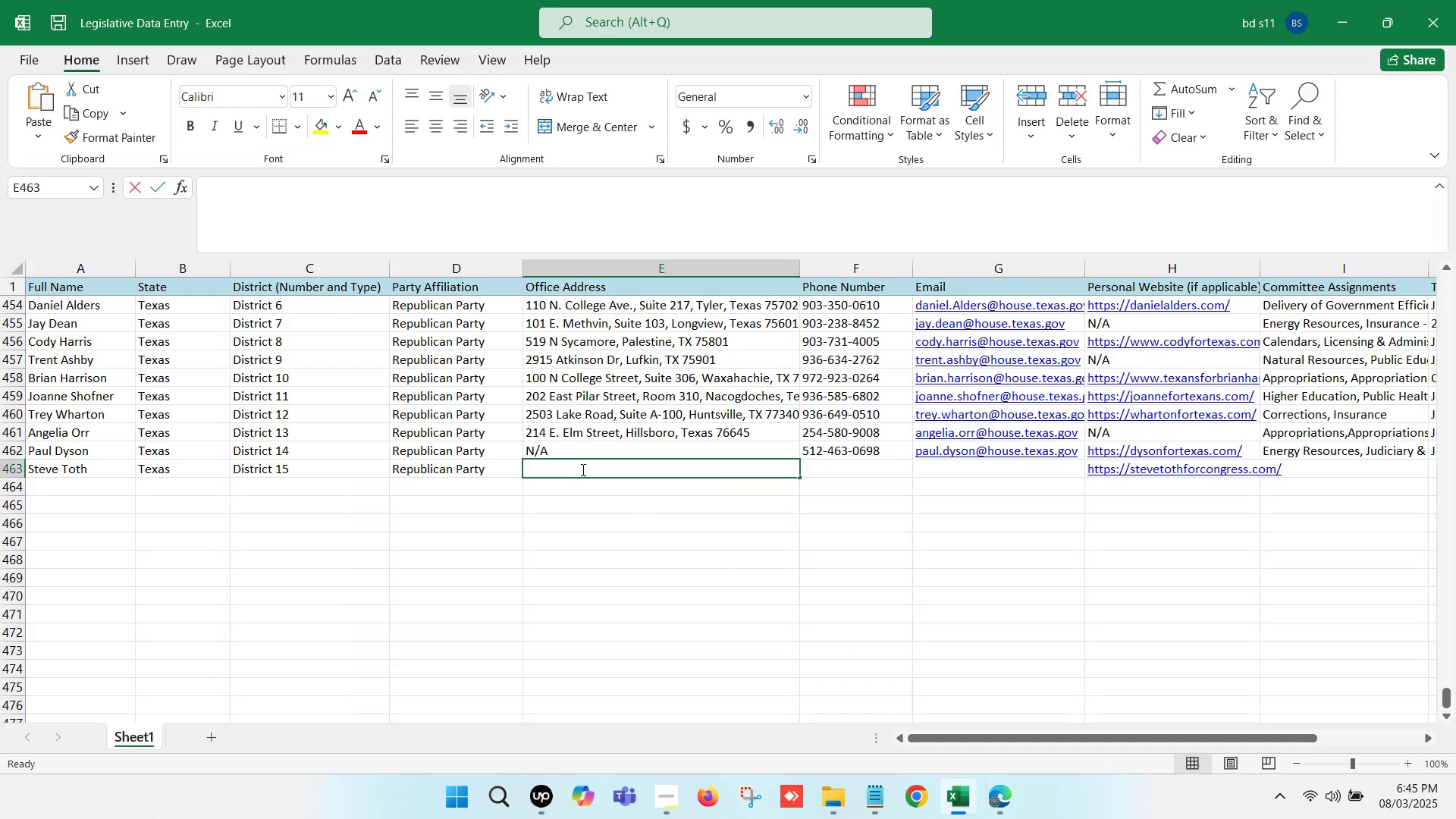 
key(Control+ControlLeft)
 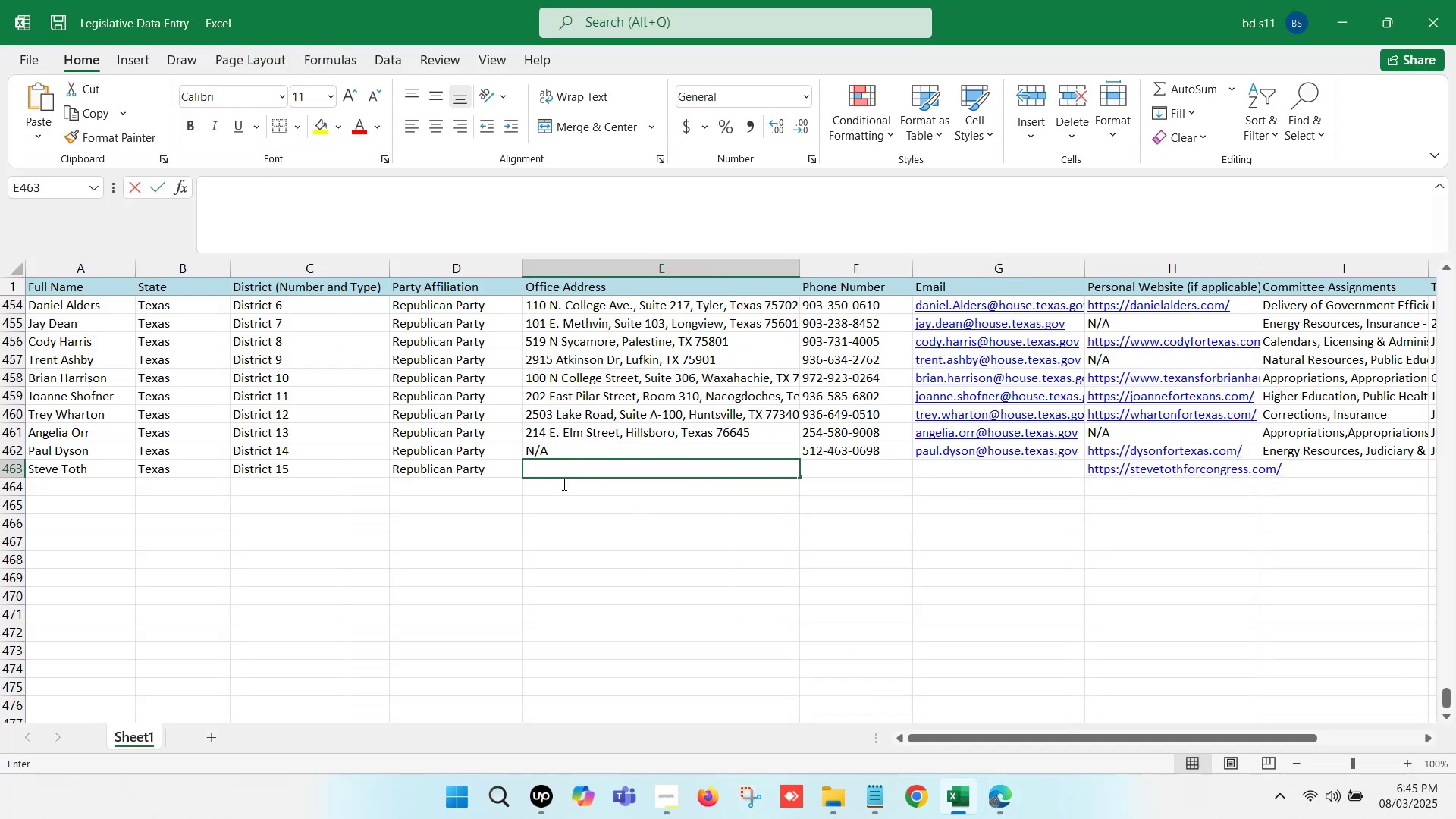 
key(Control+V)
 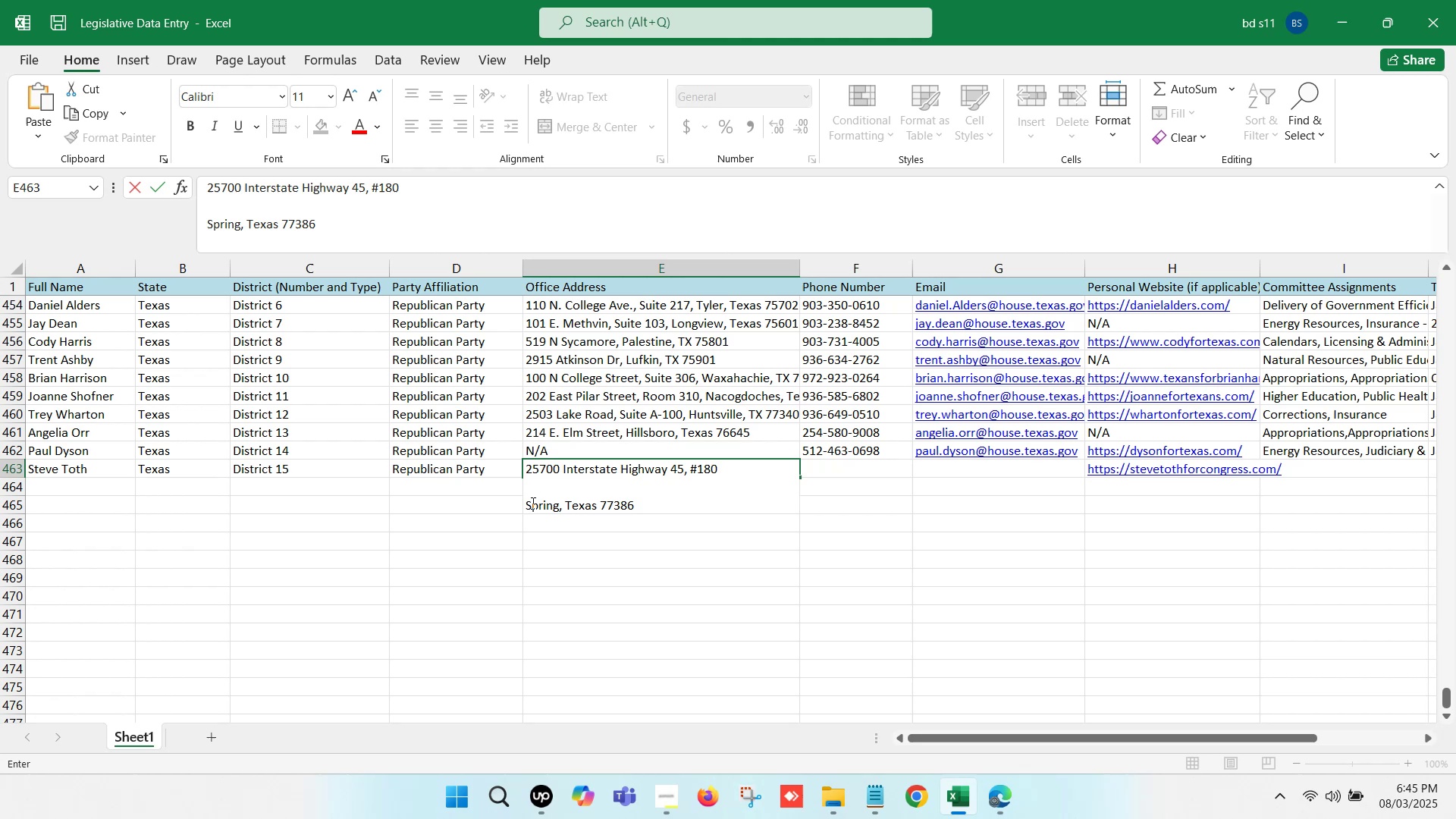 
left_click([531, 503])
 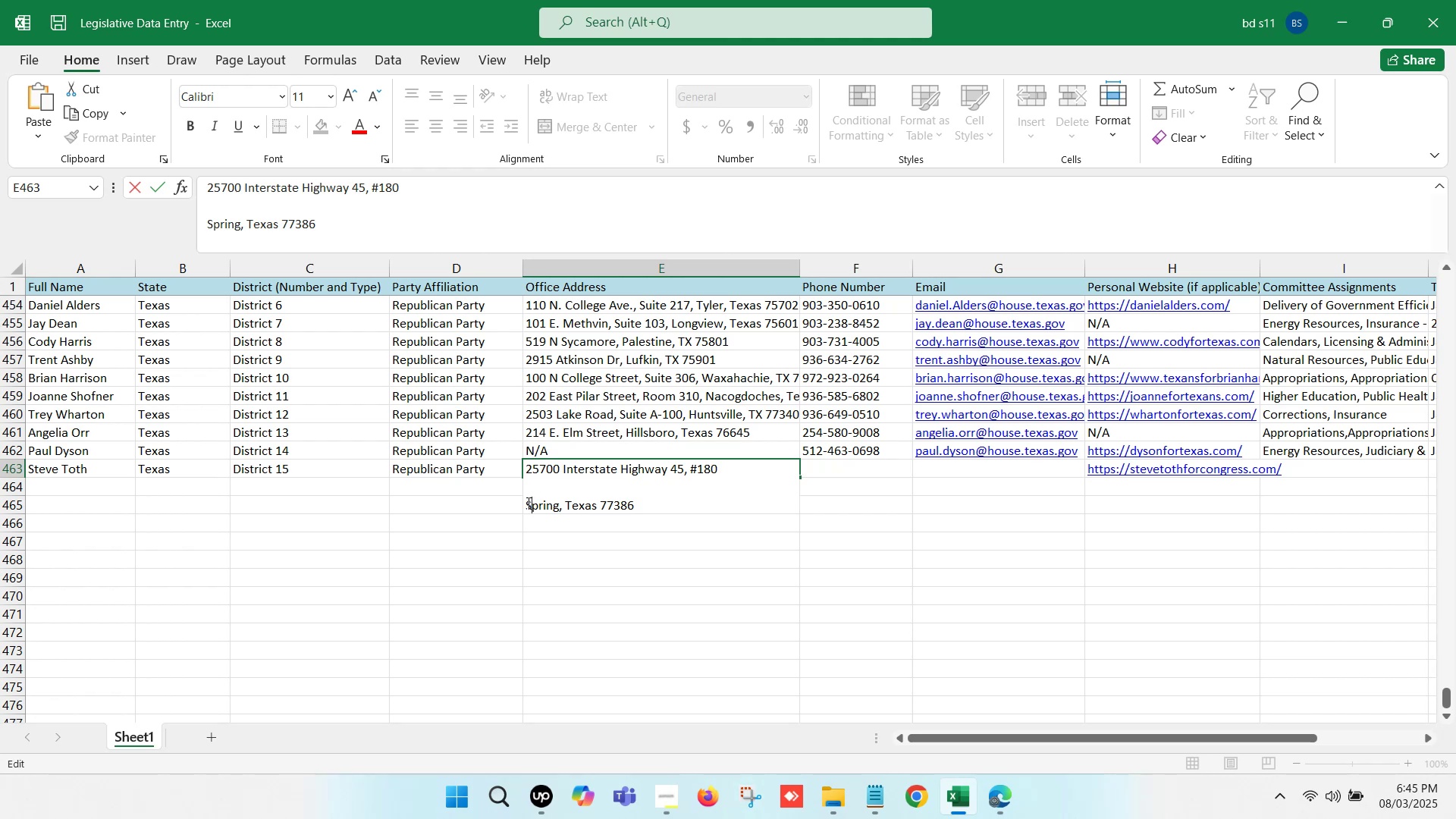 
left_click([526, 503])
 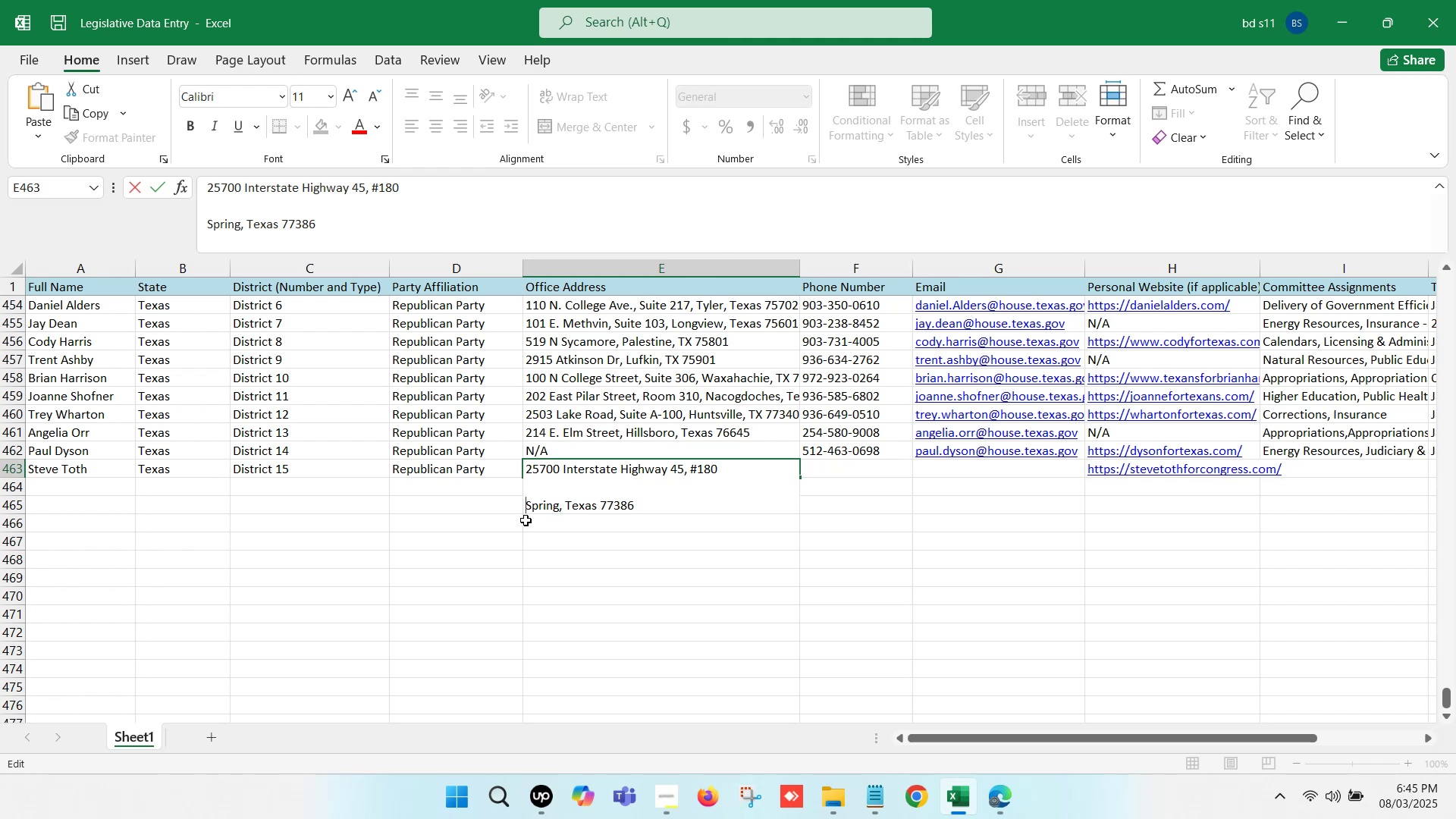 
key(Backspace)
 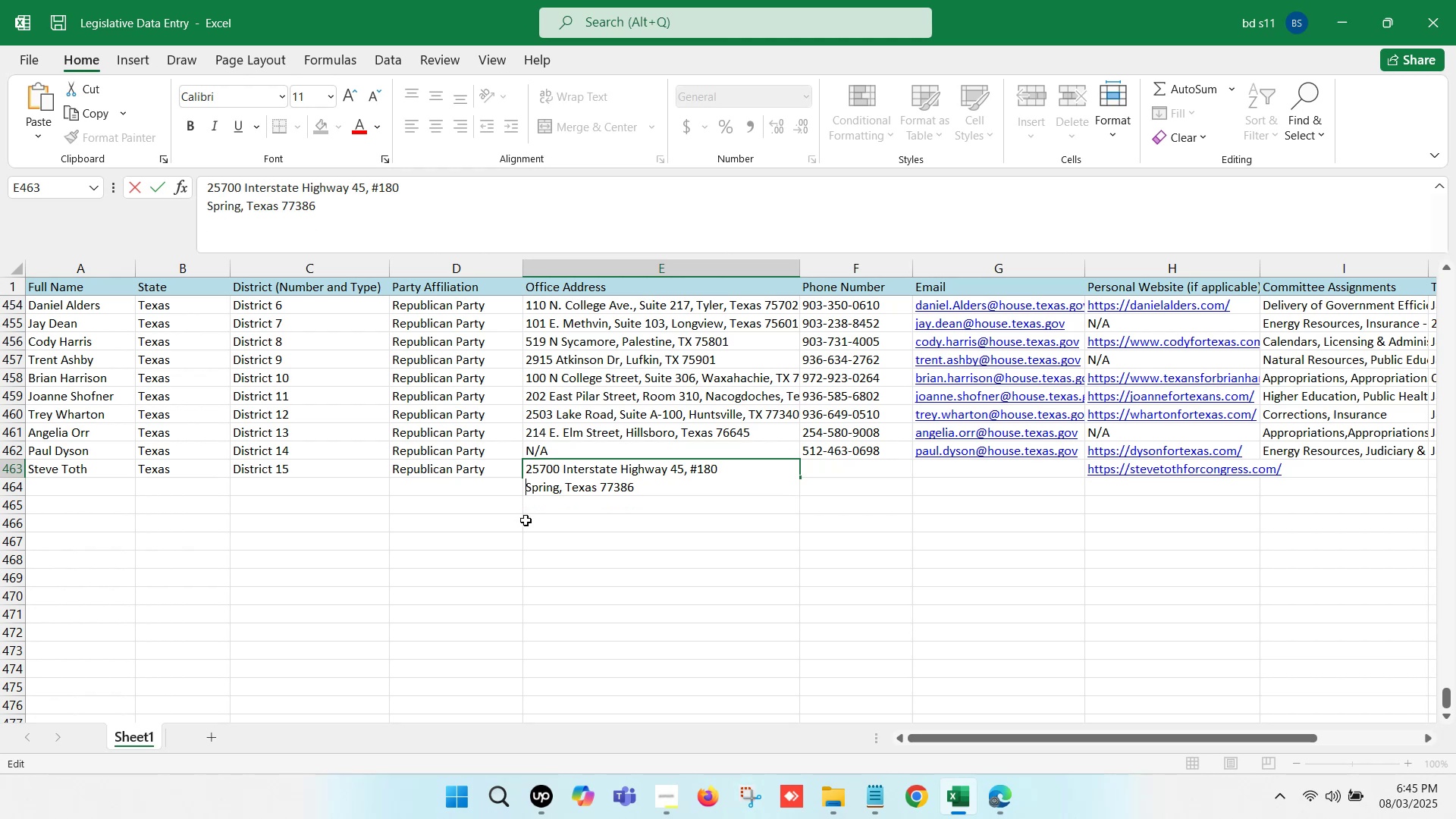 
key(Backspace)
 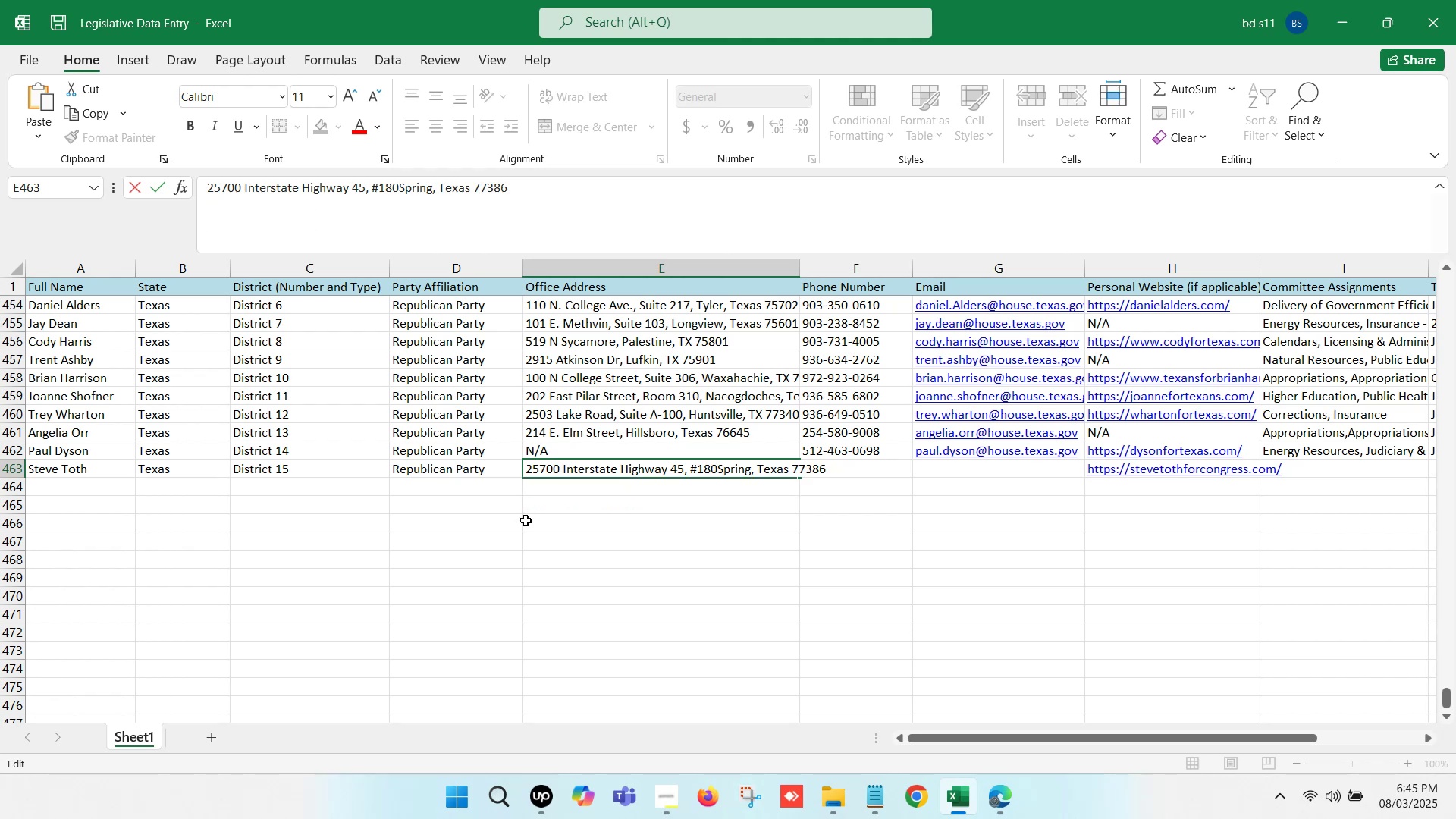 
key(Comma)
 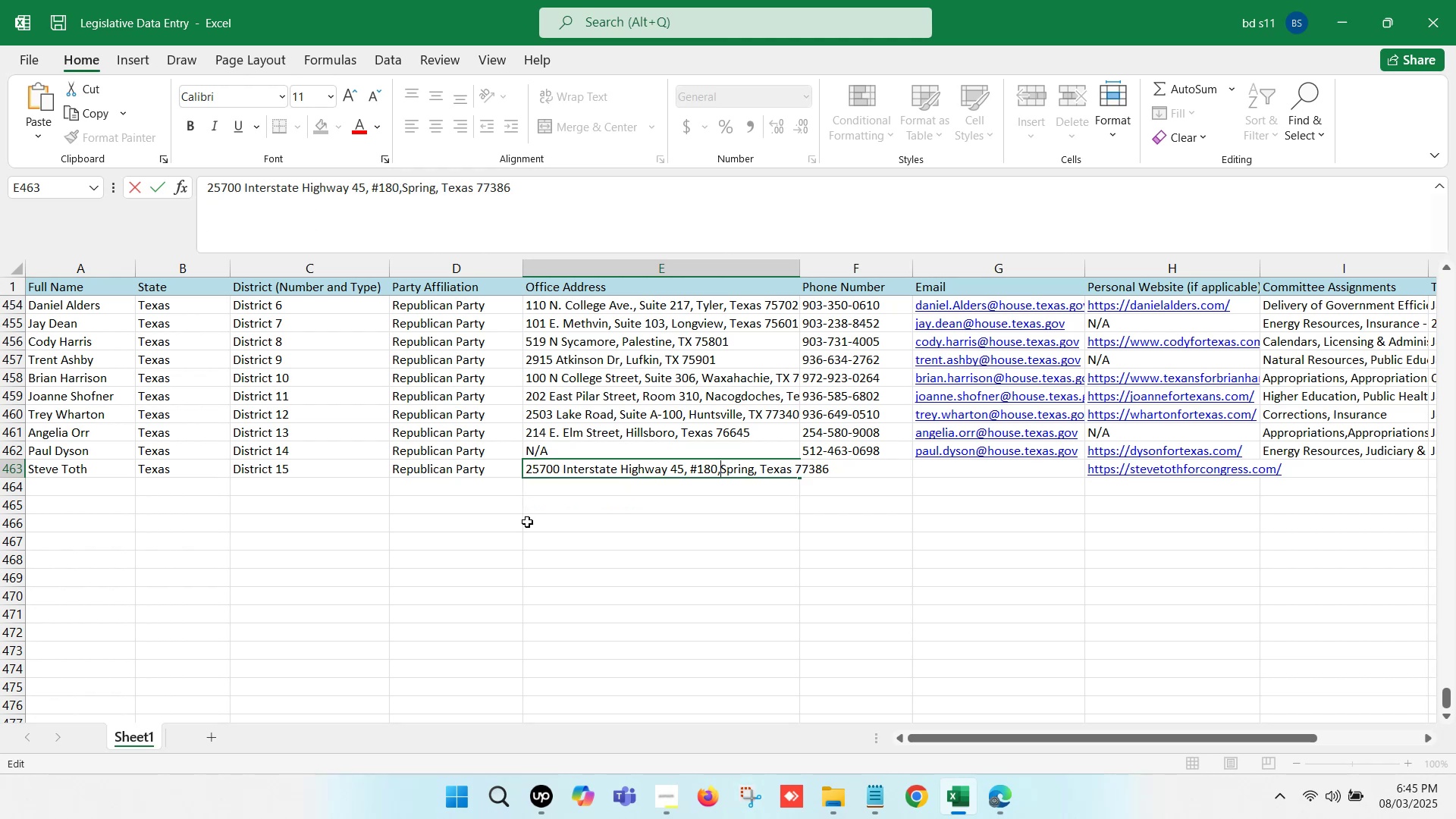 
key(Space)
 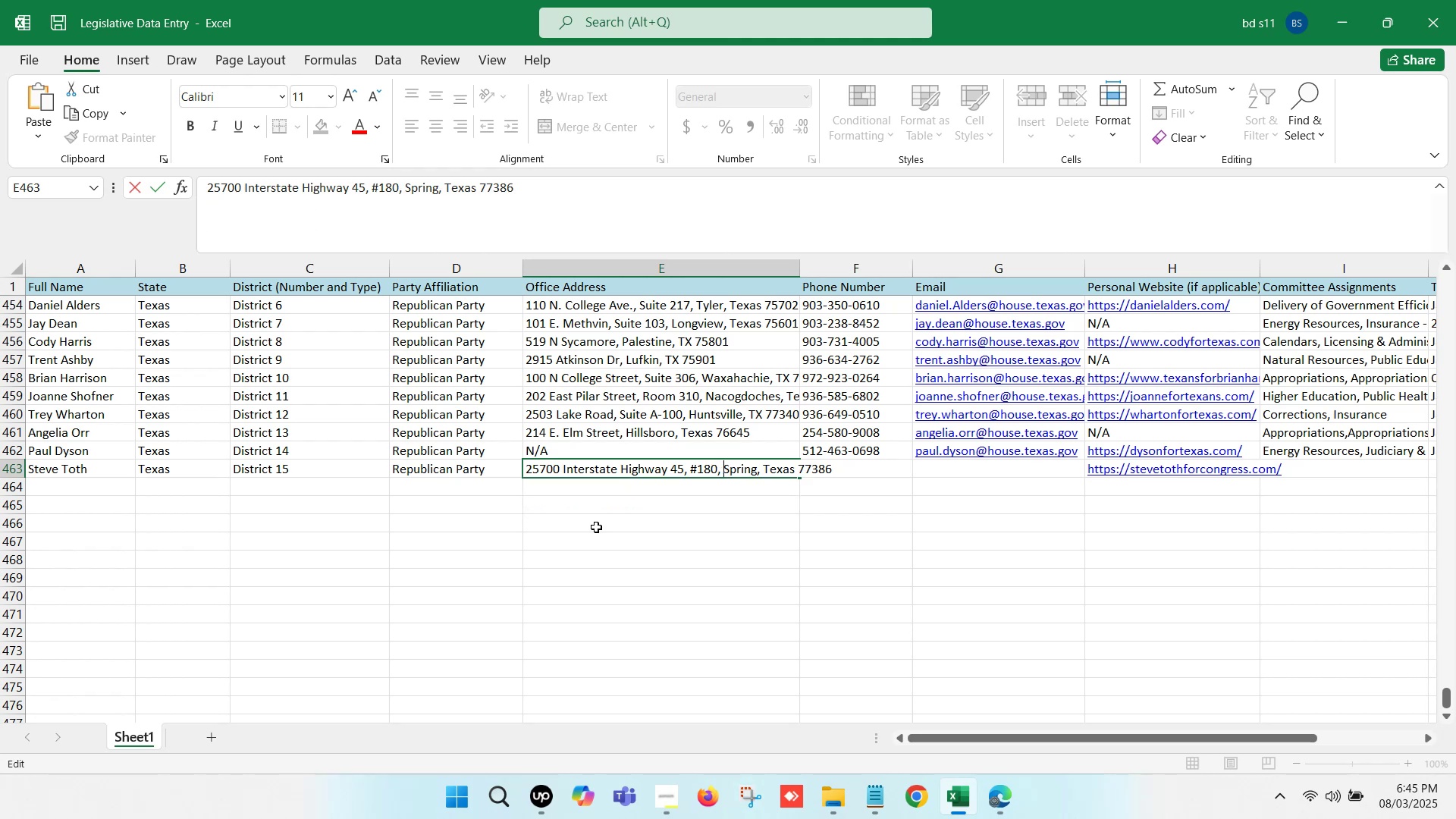 
left_click([631, 532])
 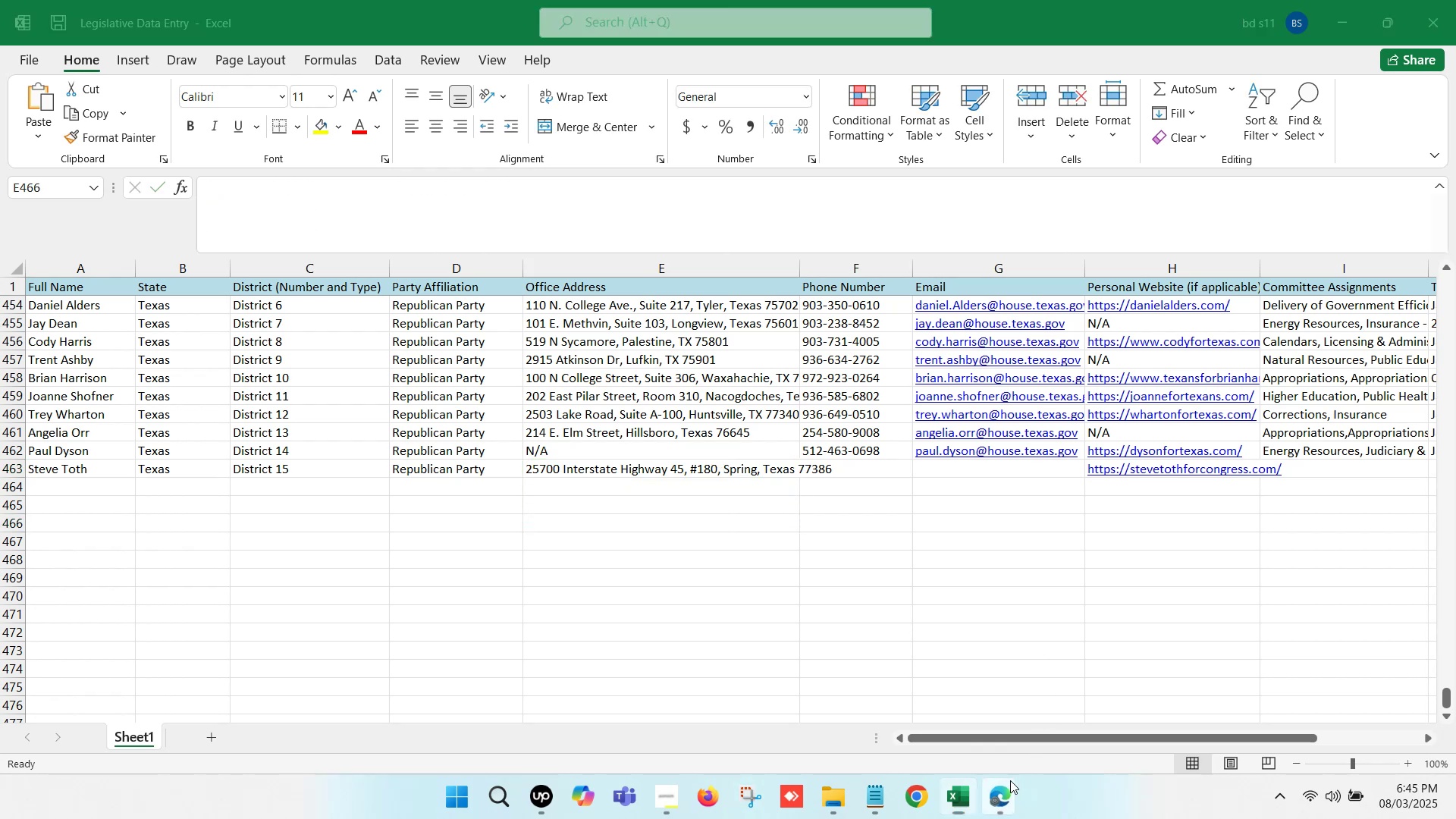 
double_click([915, 704])
 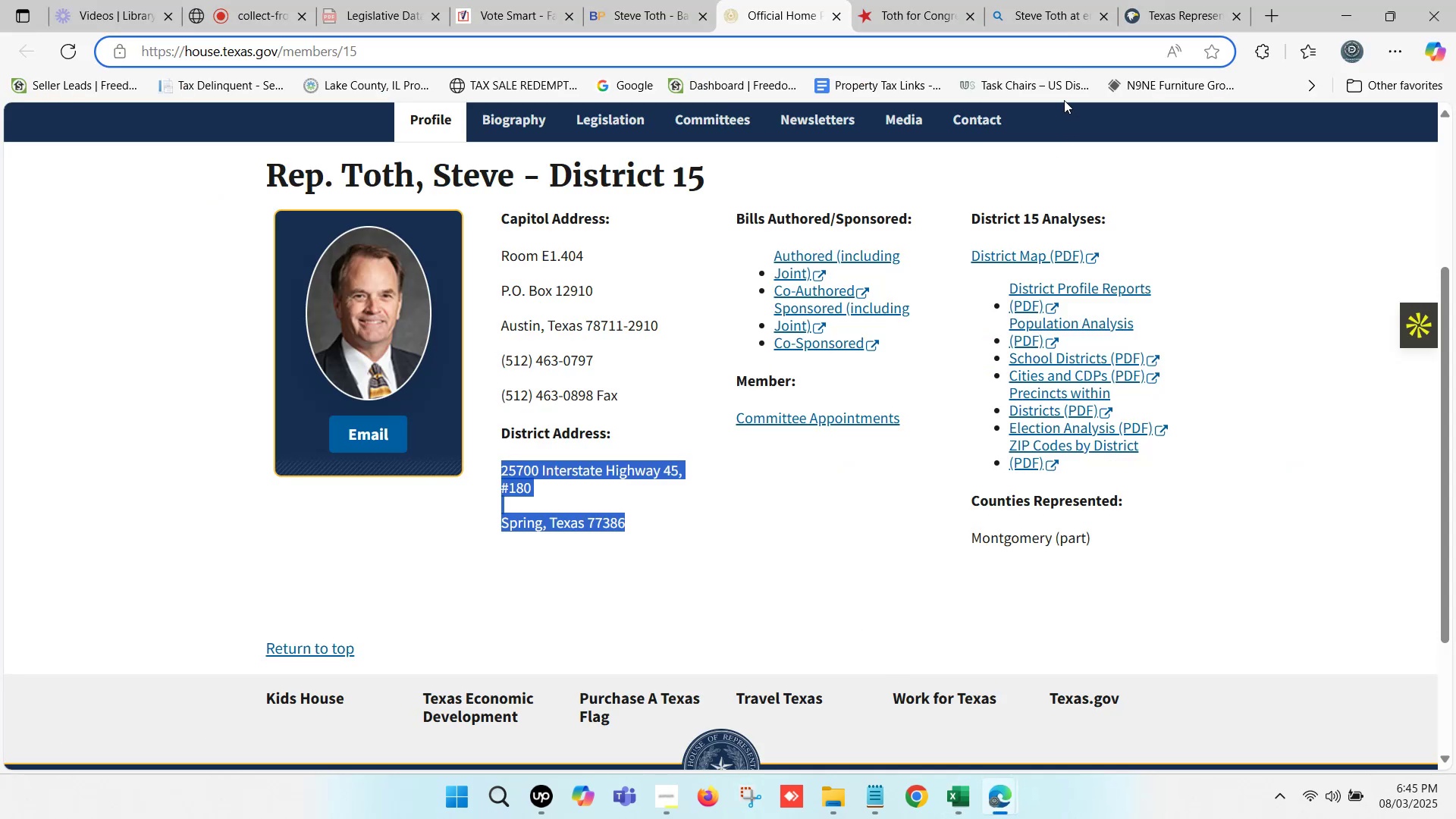 
left_click([1183, 0])
 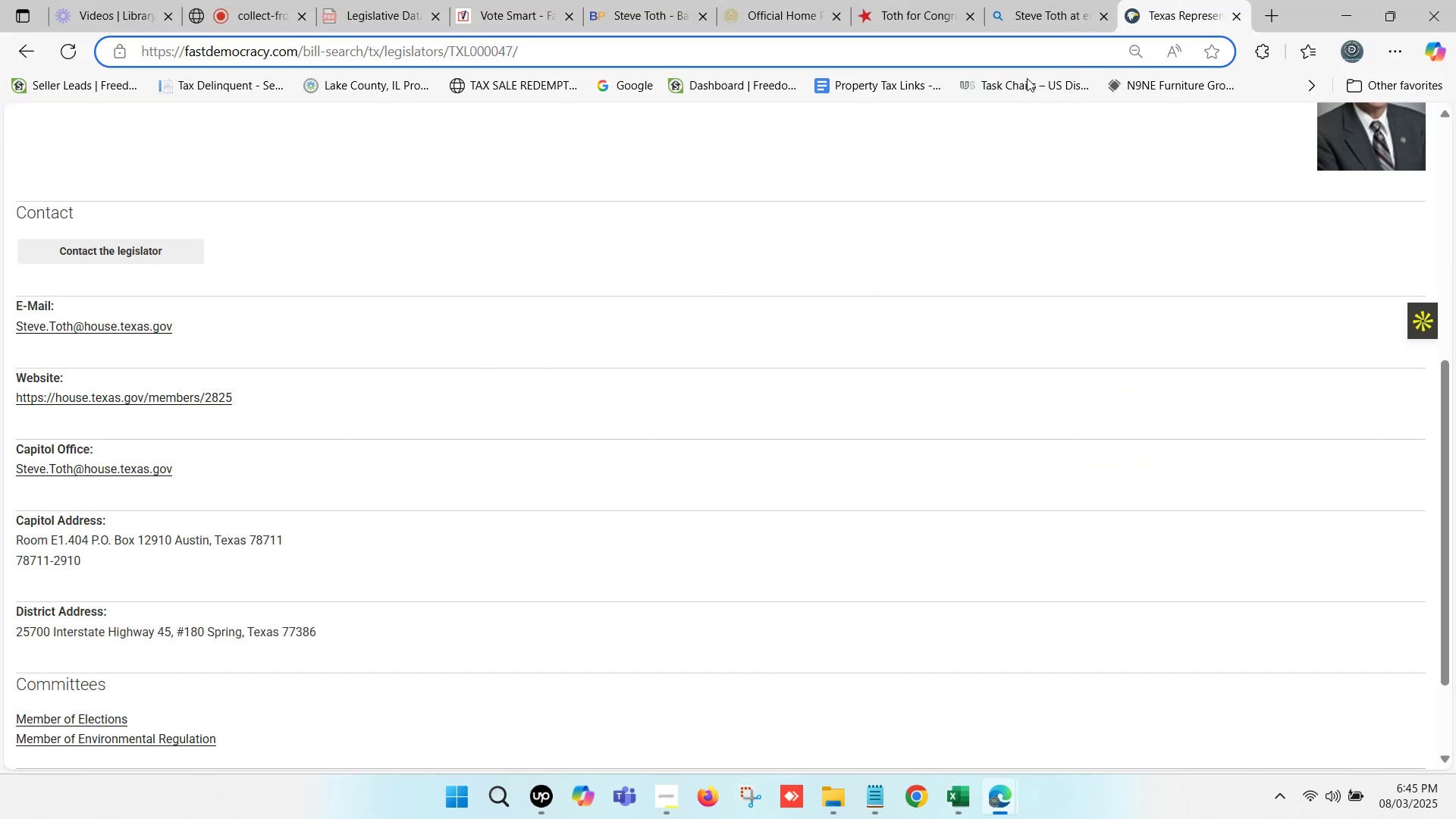 
left_click([1029, 0])
 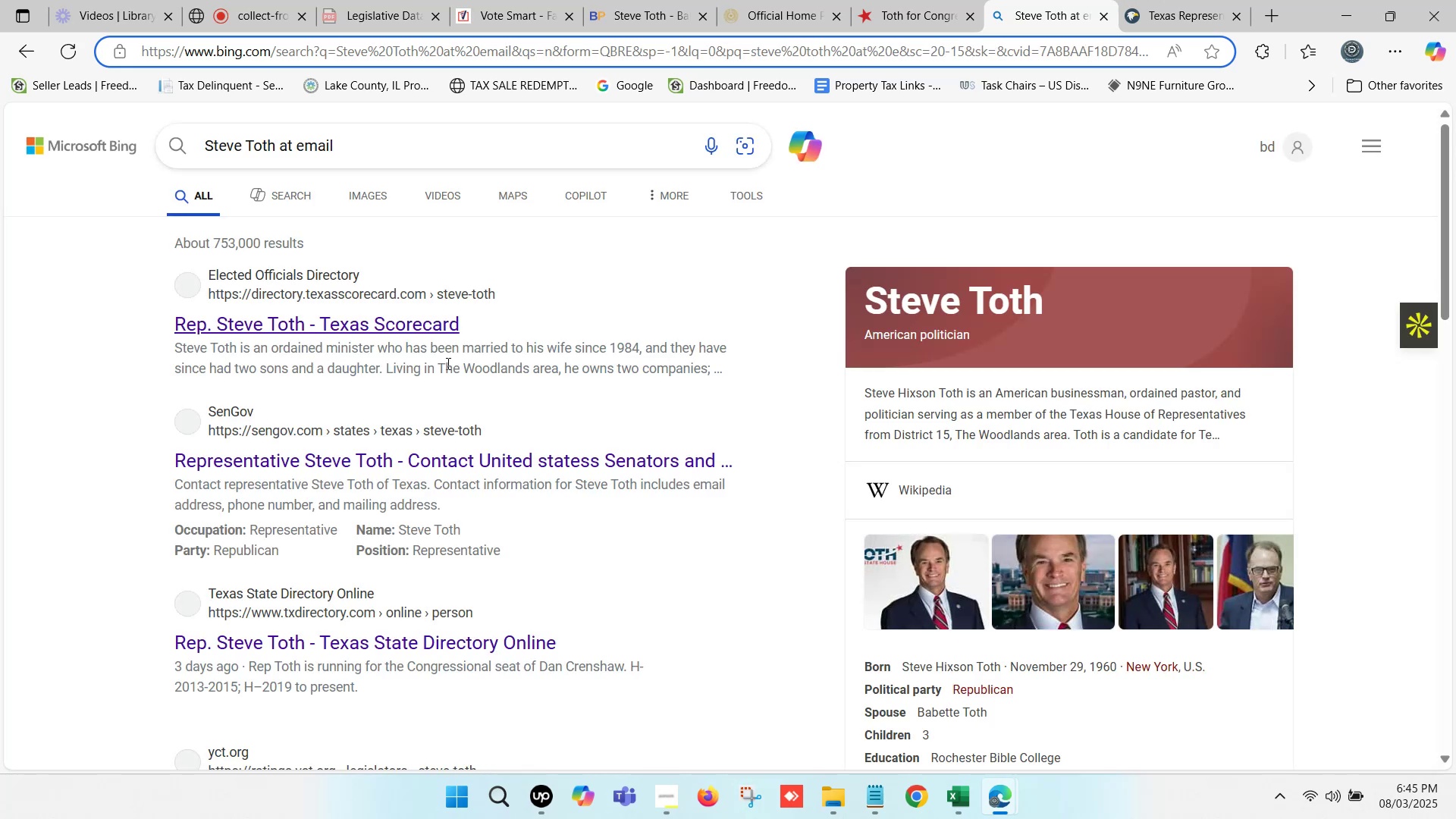 
wait(5.78)
 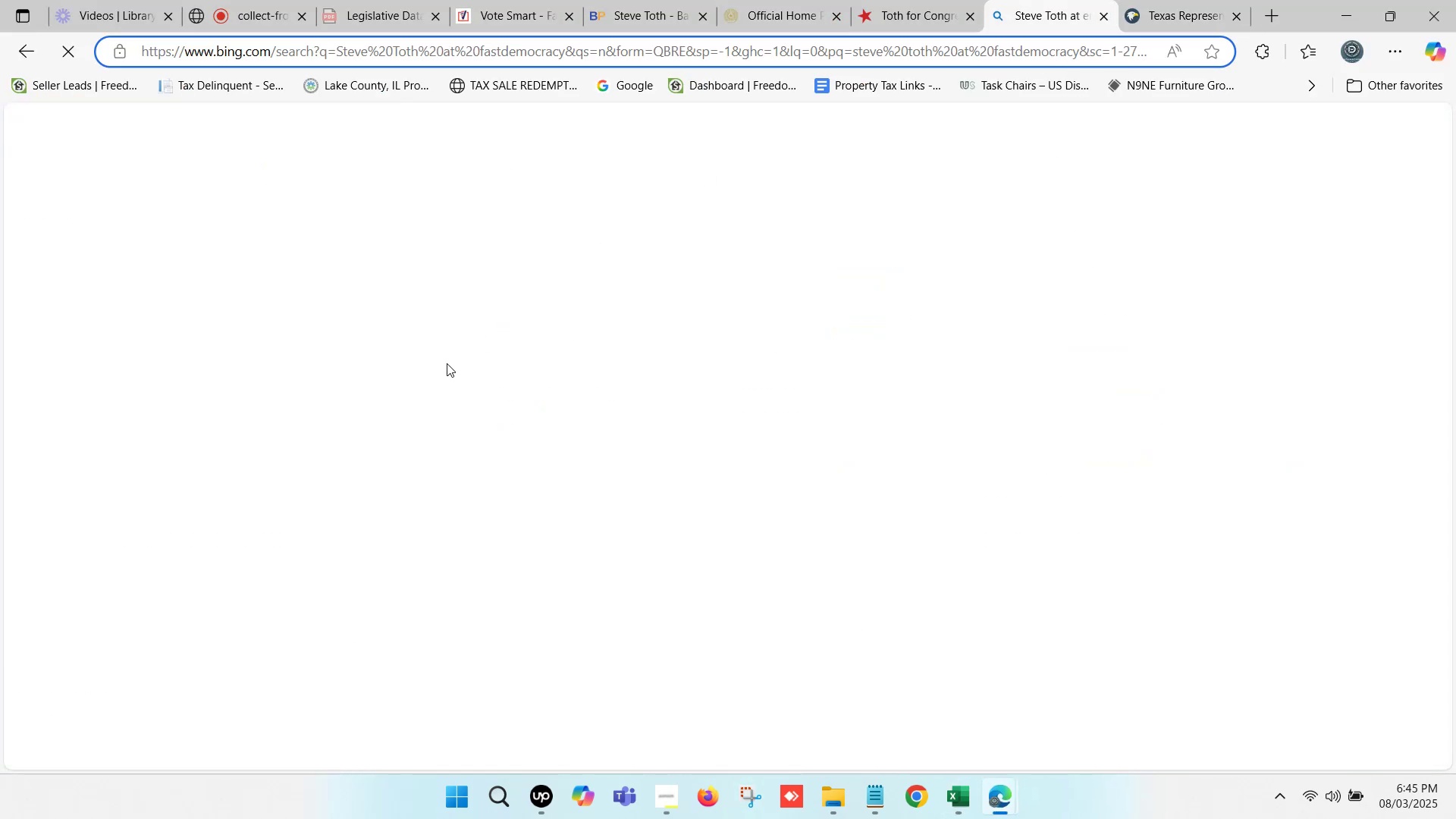 
scroll: coordinate [483, 407], scroll_direction: down, amount: 6.0
 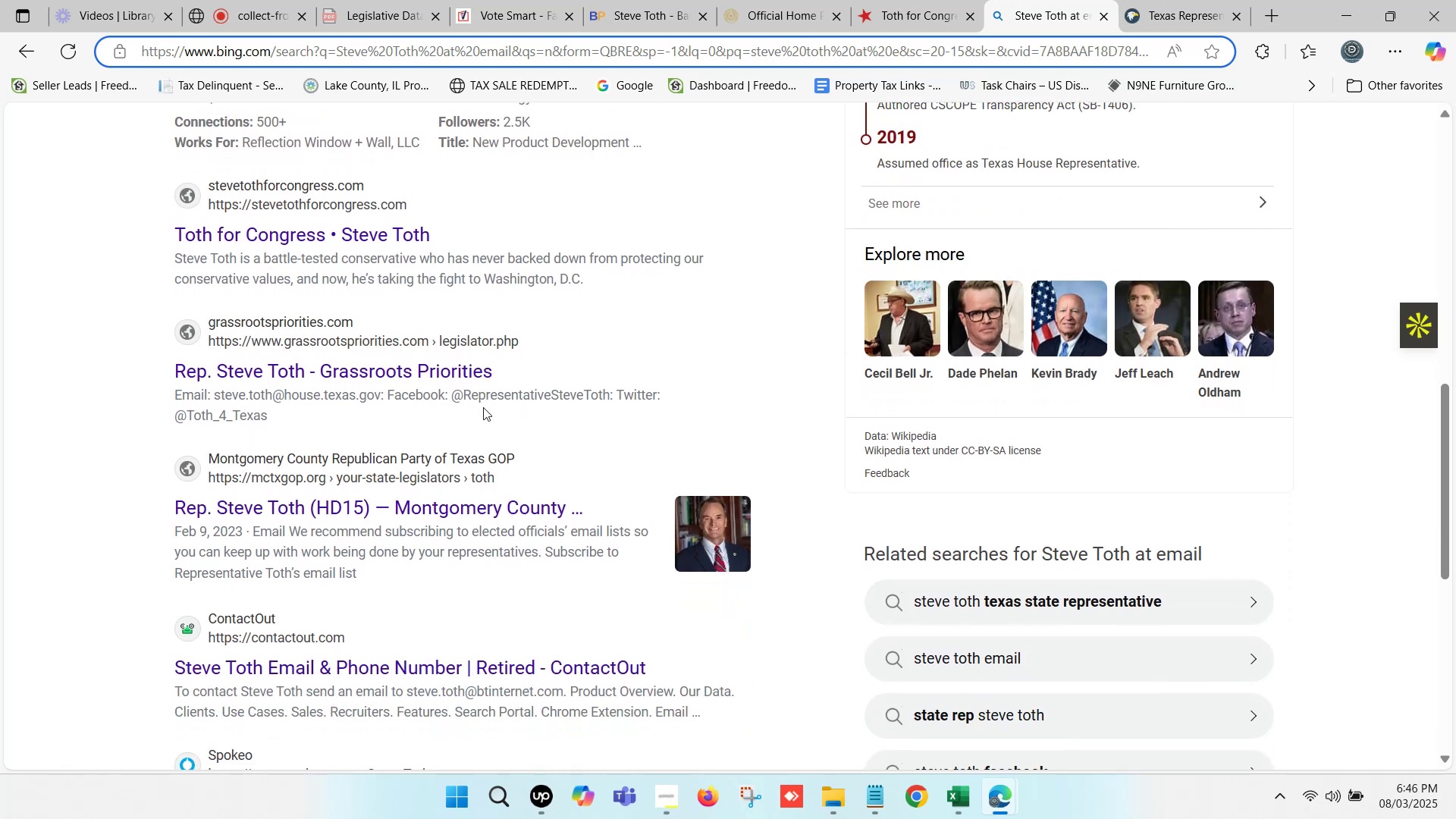 
scroll: coordinate [483, 407], scroll_direction: down, amount: 2.0
 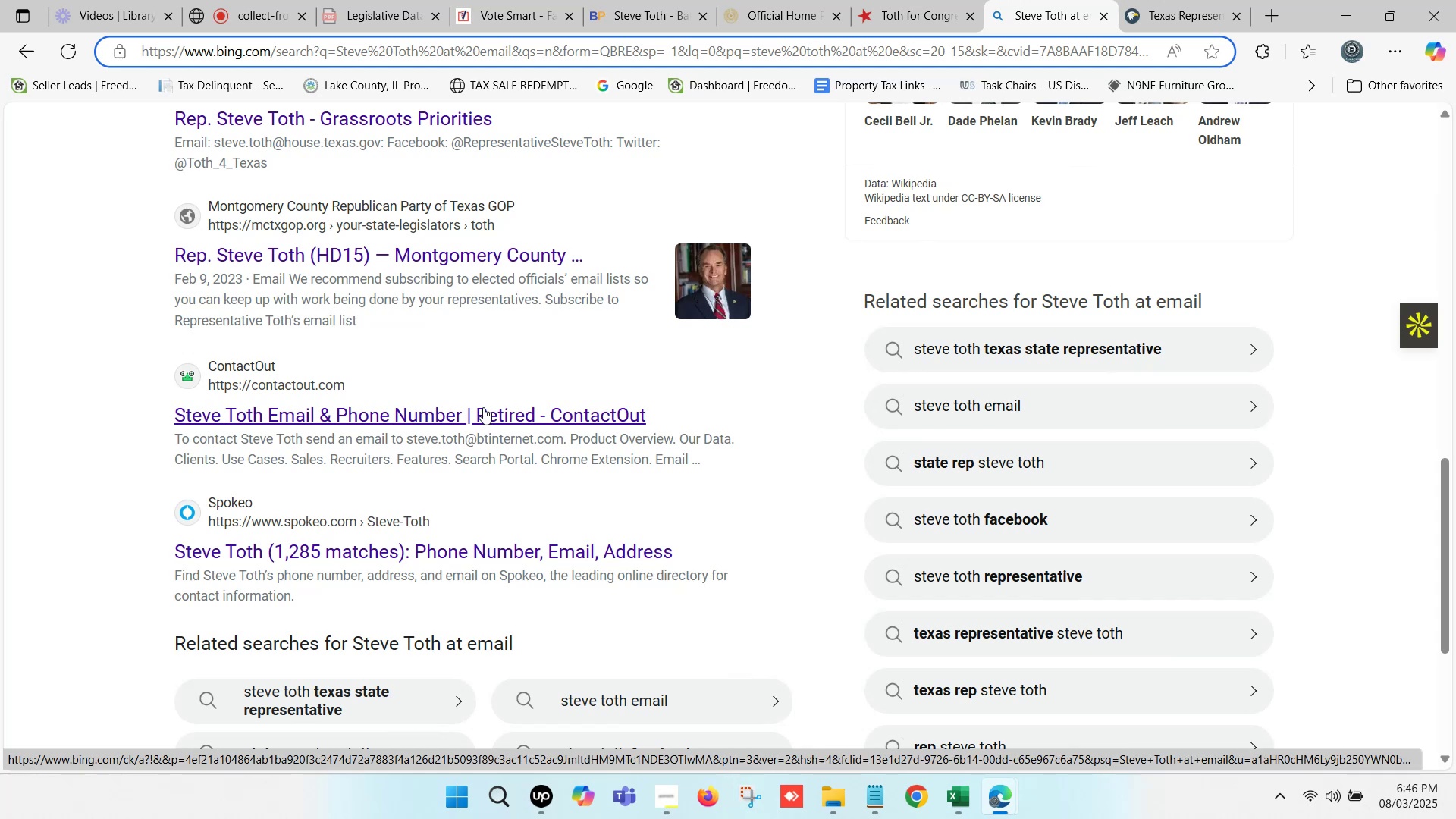 
wait(6.46)
 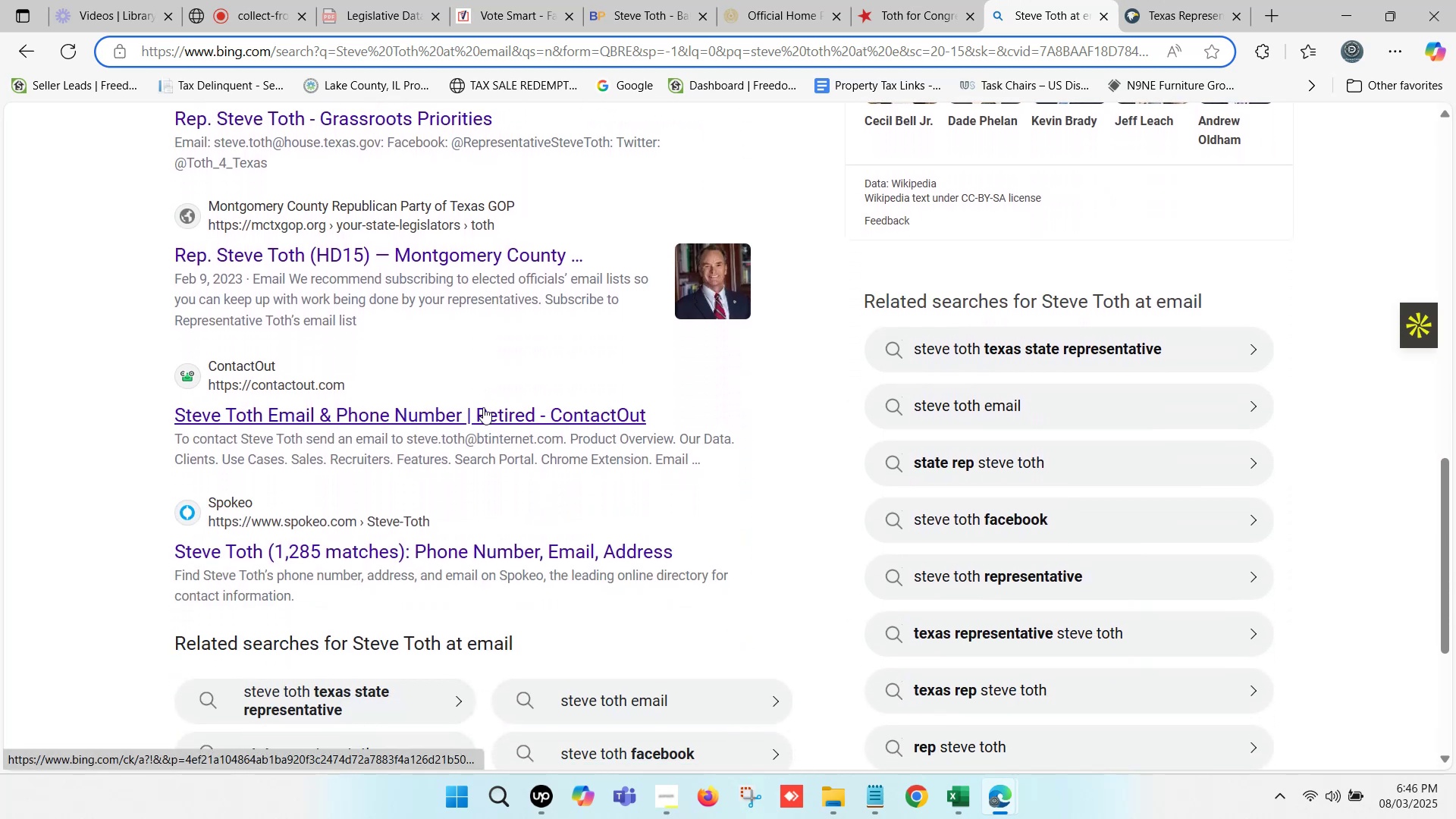 
scroll: coordinate [483, 407], scroll_direction: down, amount: 1.0
 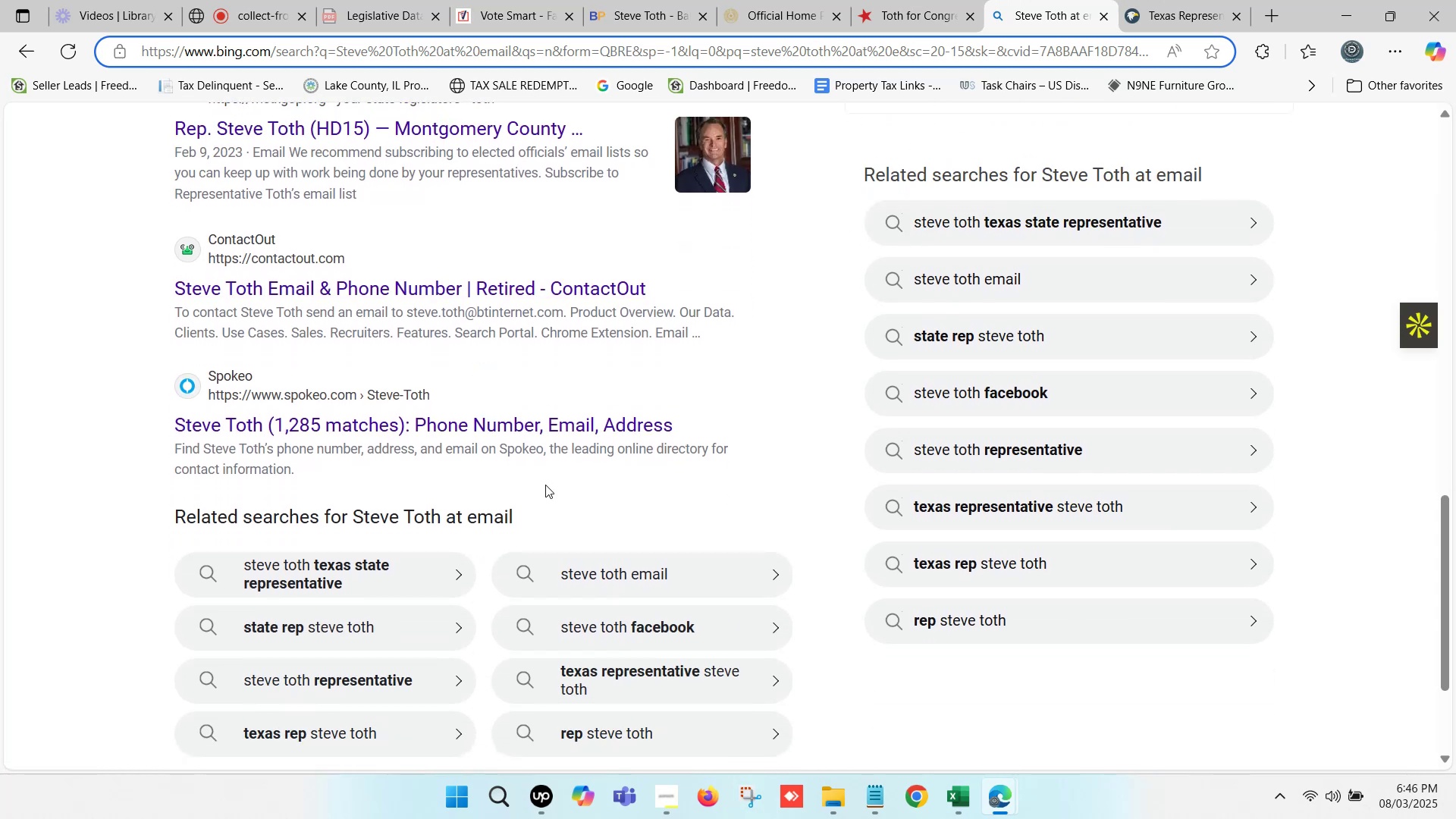 
scroll: coordinate [543, 474], scroll_direction: up, amount: 13.0
 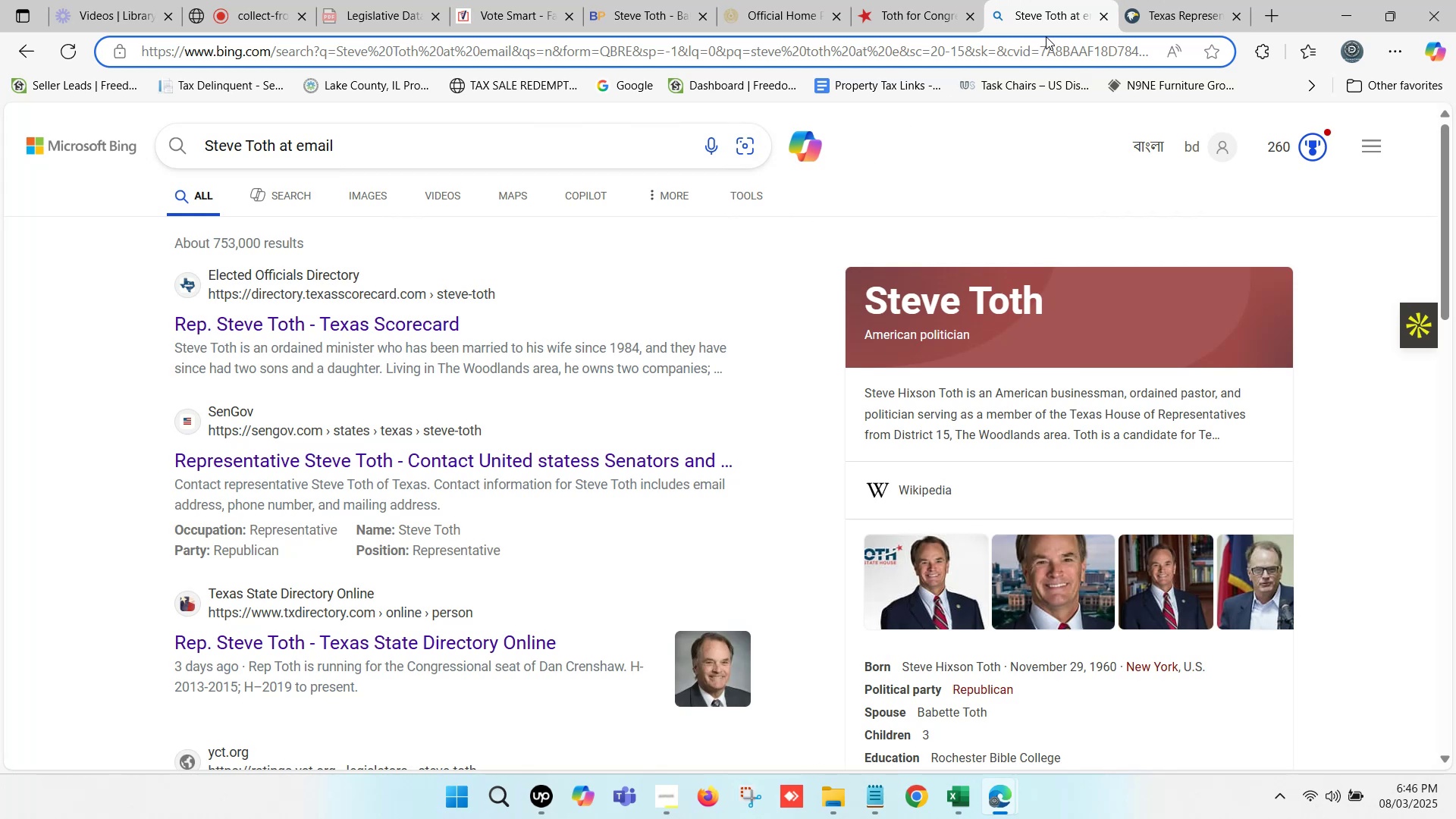 
left_click([1149, 0])
 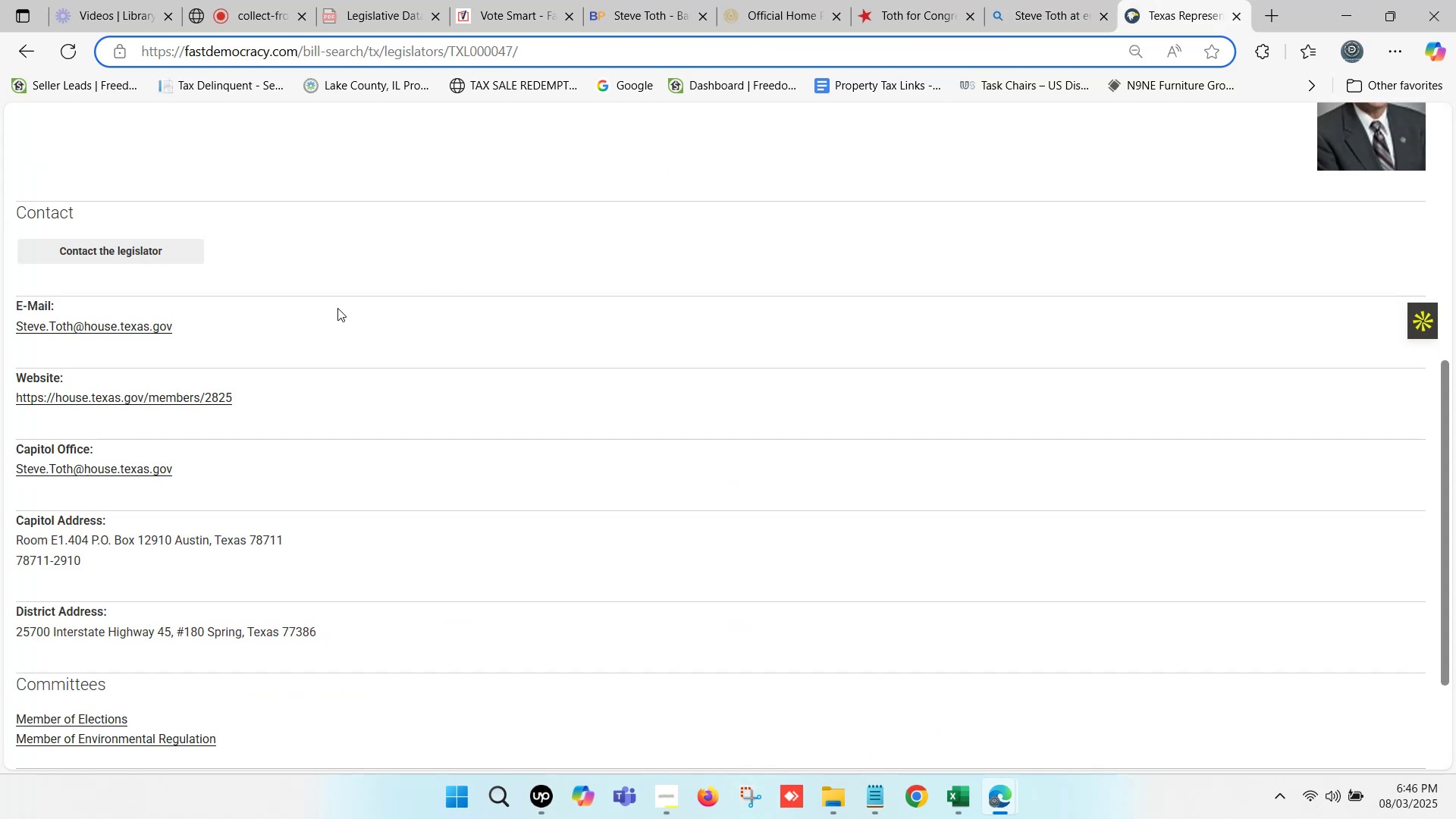 
scroll: coordinate [333, 312], scroll_direction: down, amount: 1.0
 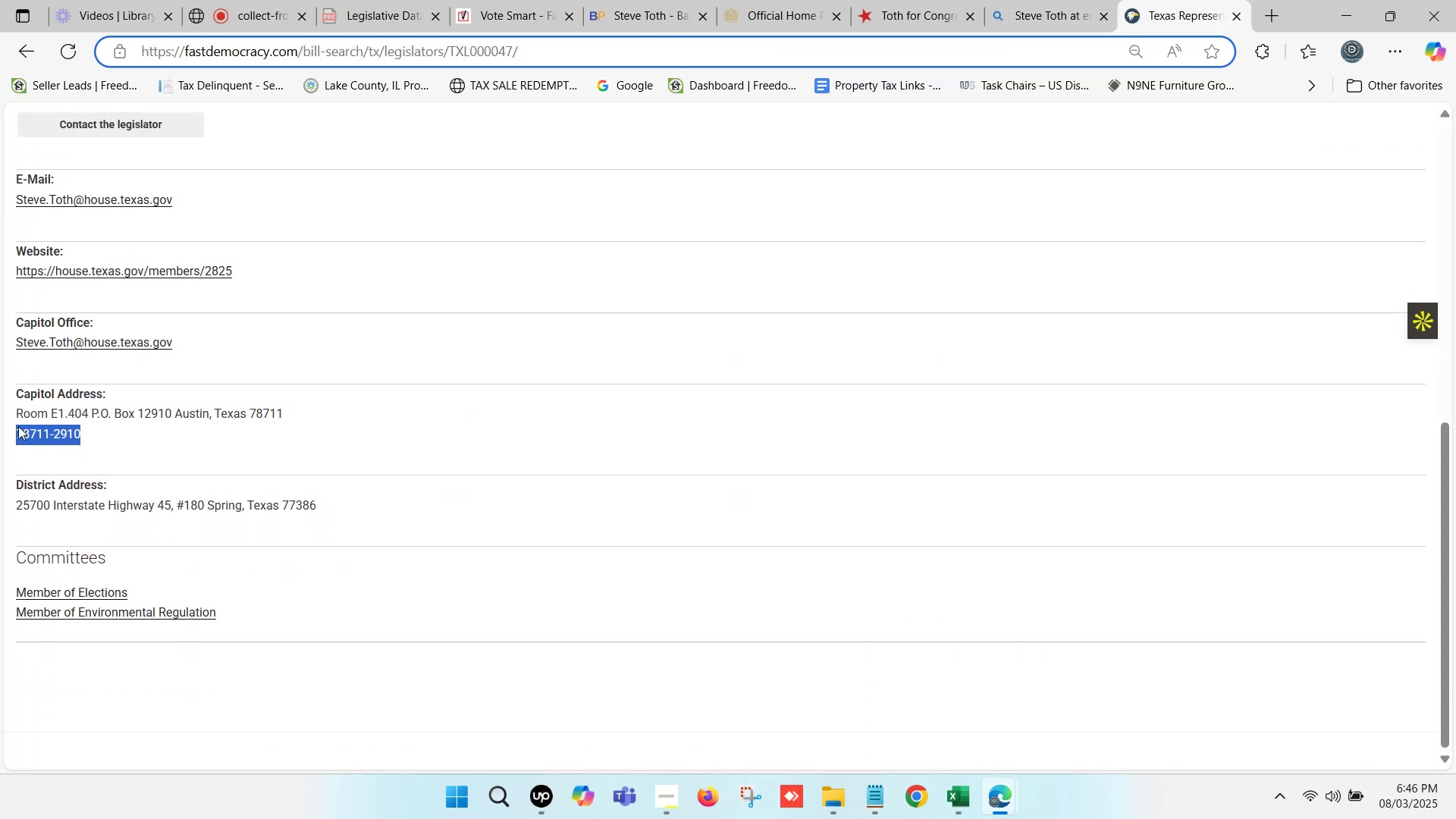 
key(Control+ControlLeft)
 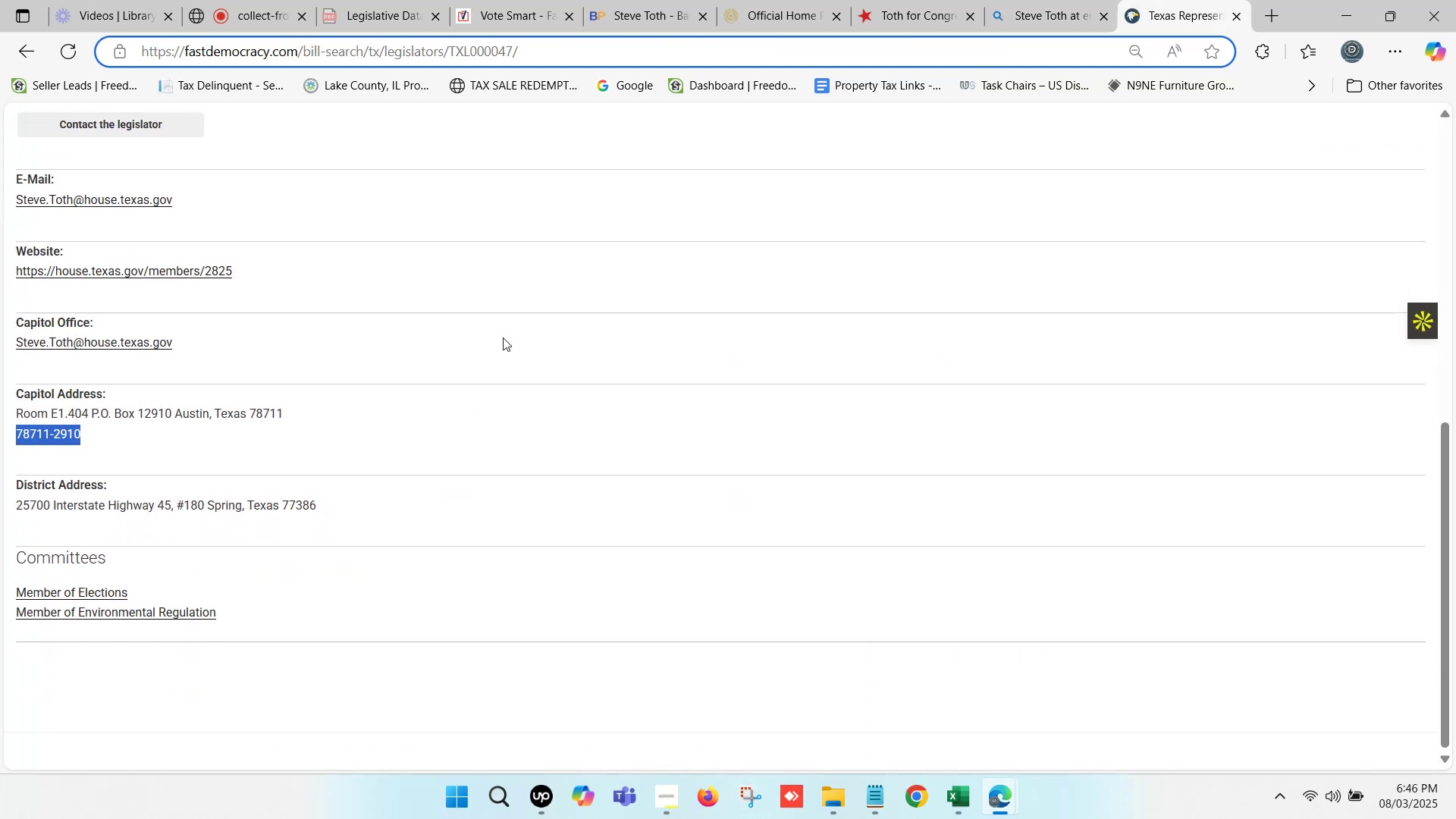 
key(Control+C)
 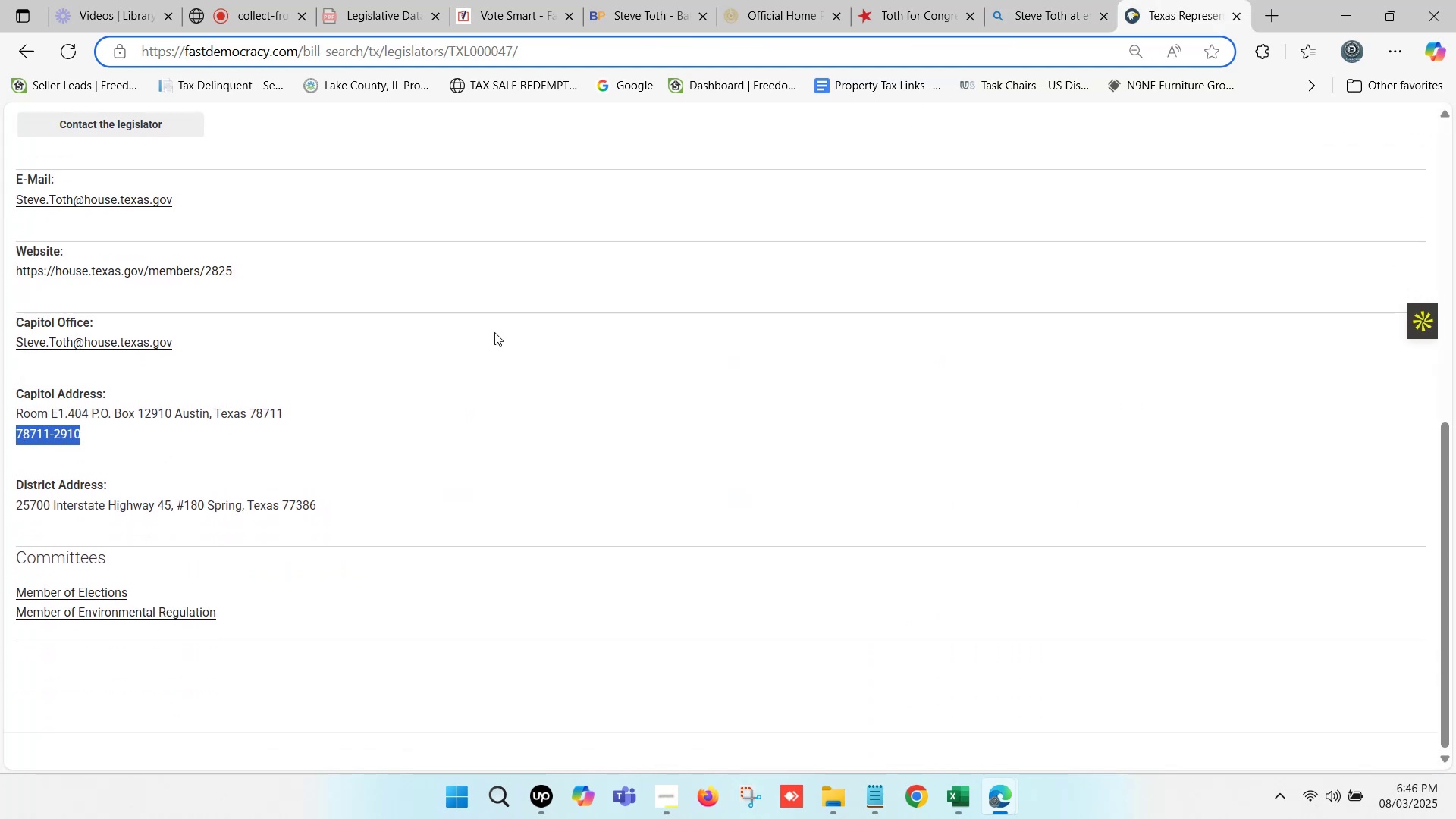 
scroll: coordinate [494, 332], scroll_direction: up, amount: 3.0
 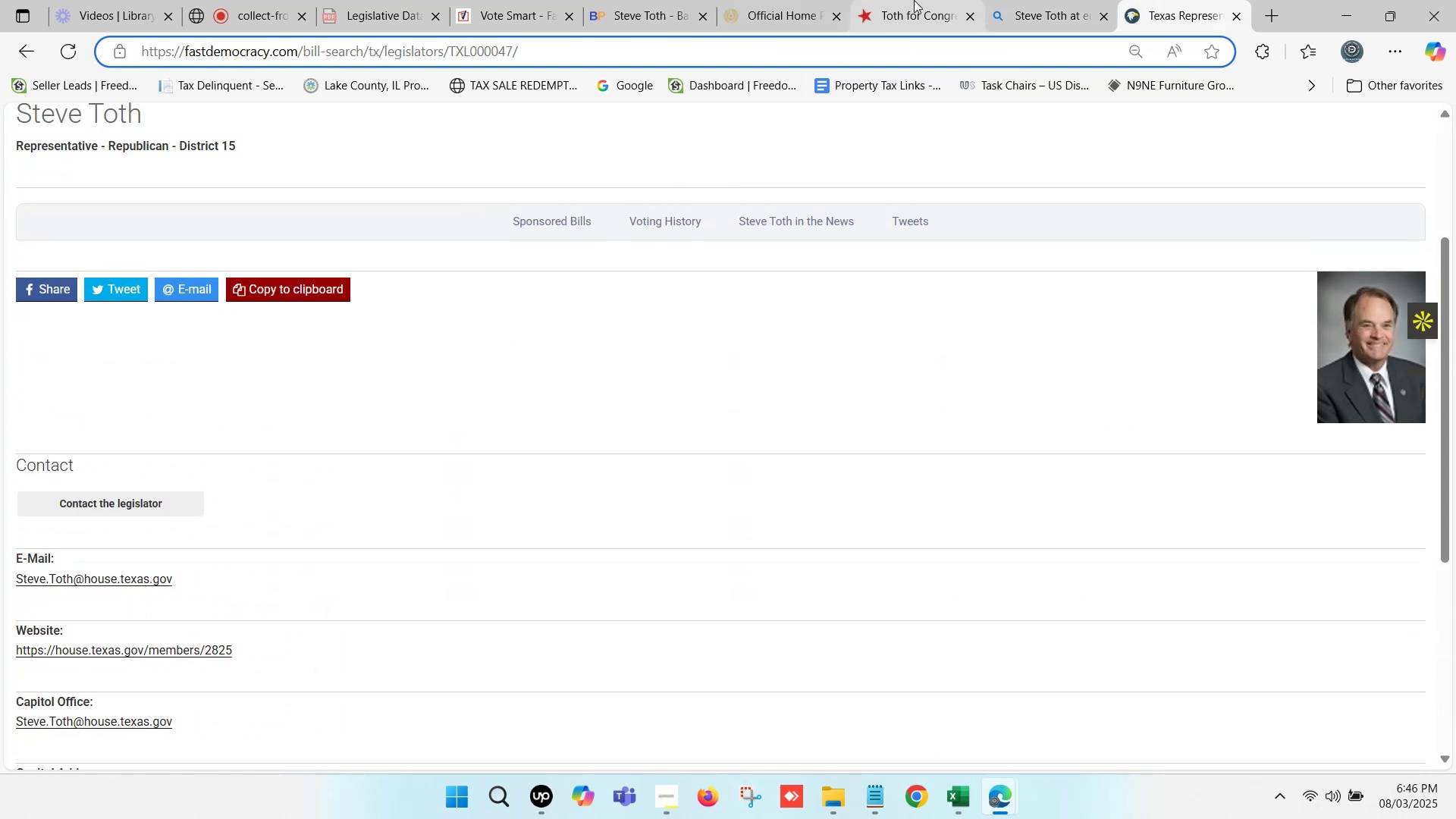 
double_click([802, 0])
 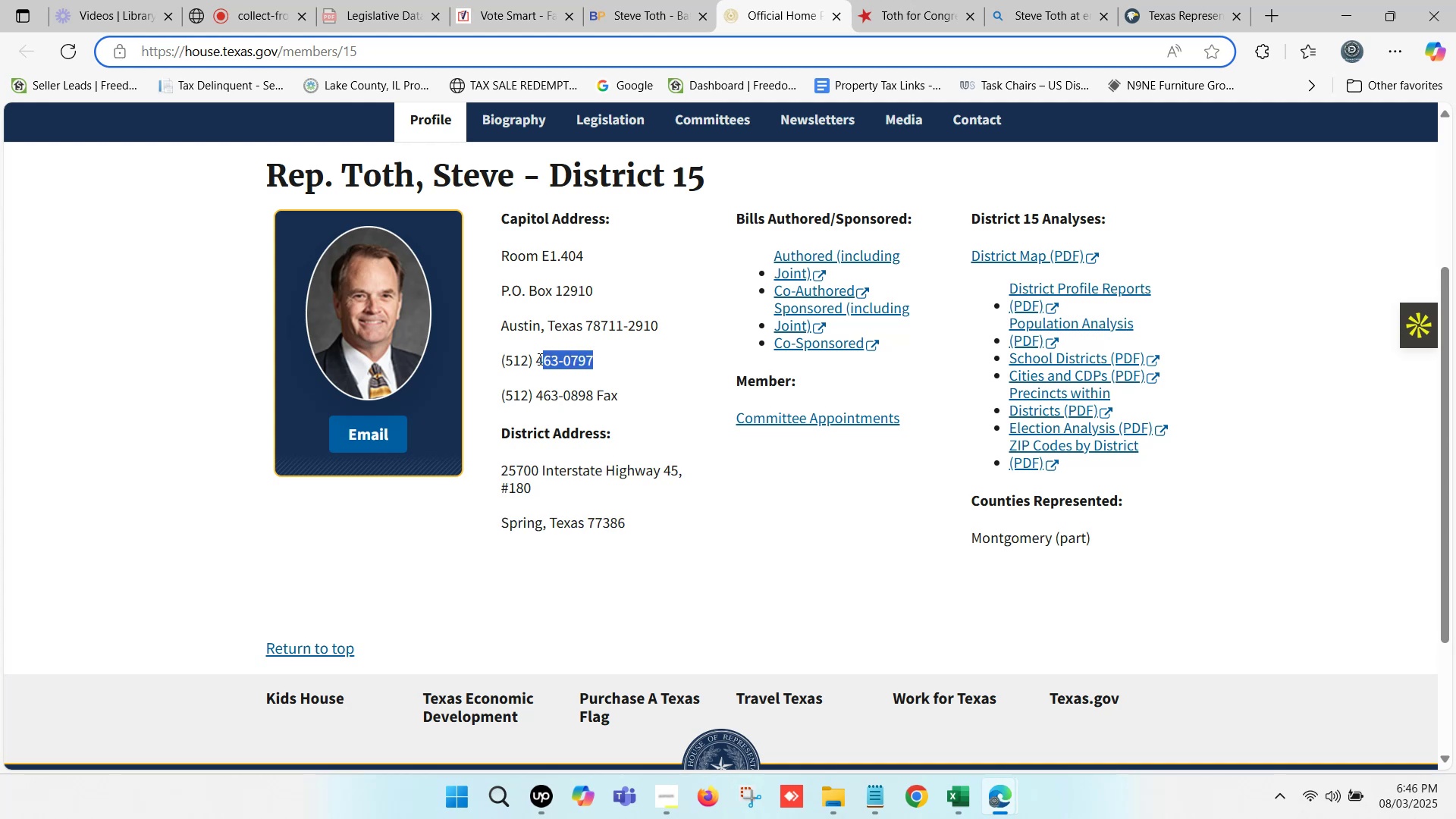 
key(Control+C)
 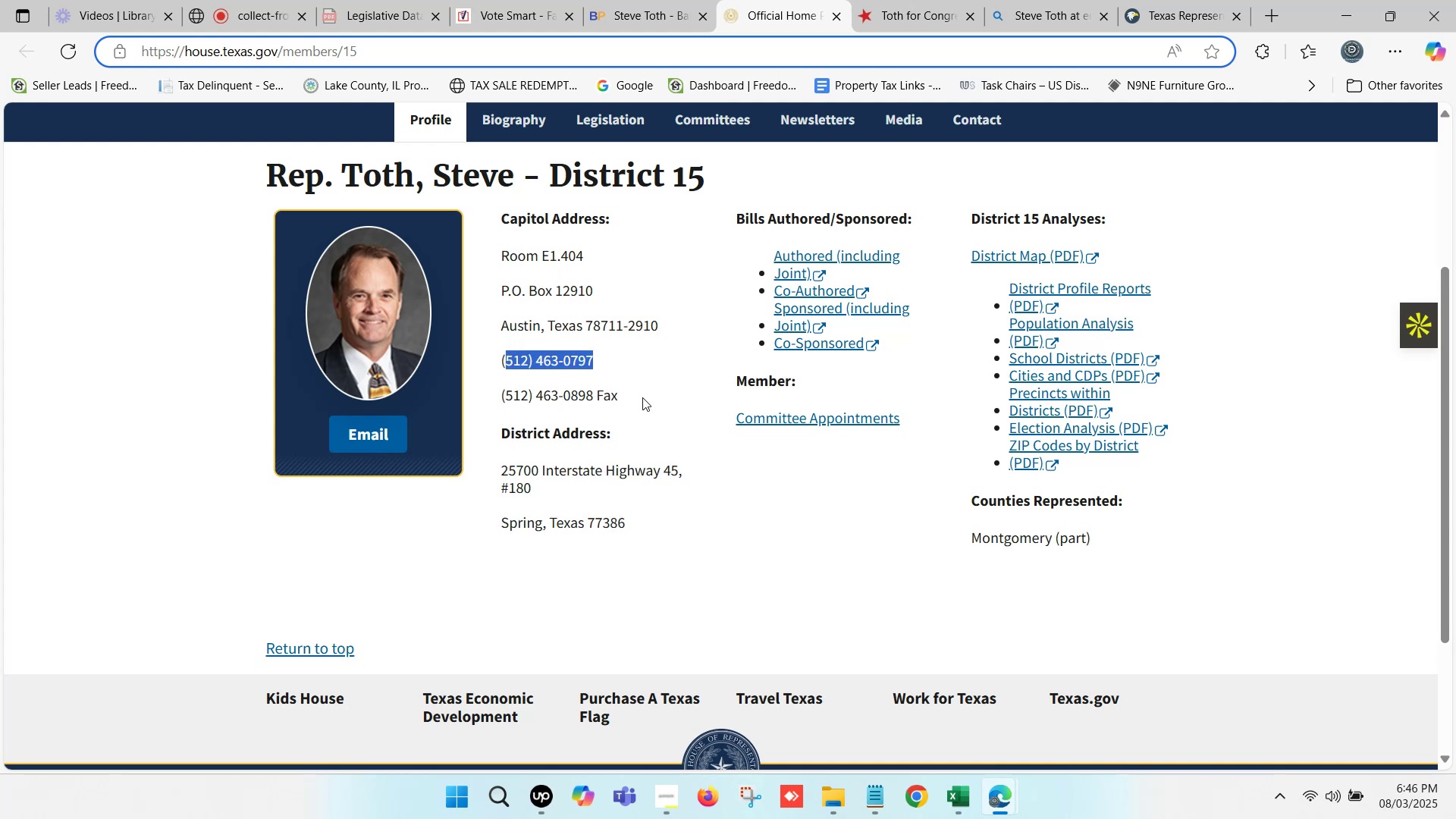 
scroll: coordinate [665, 407], scroll_direction: down, amount: 1.0
 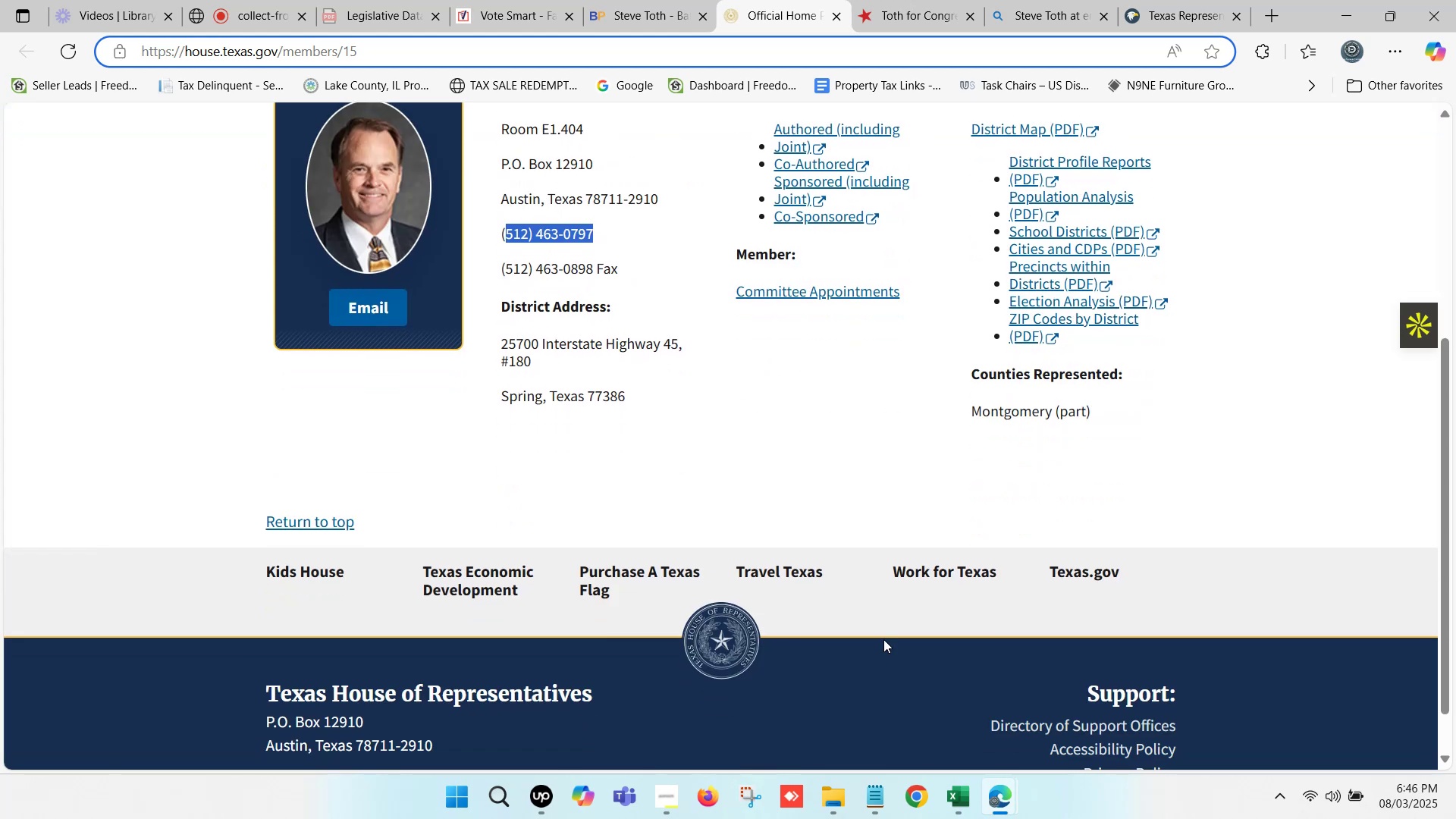 
left_click([965, 802])
 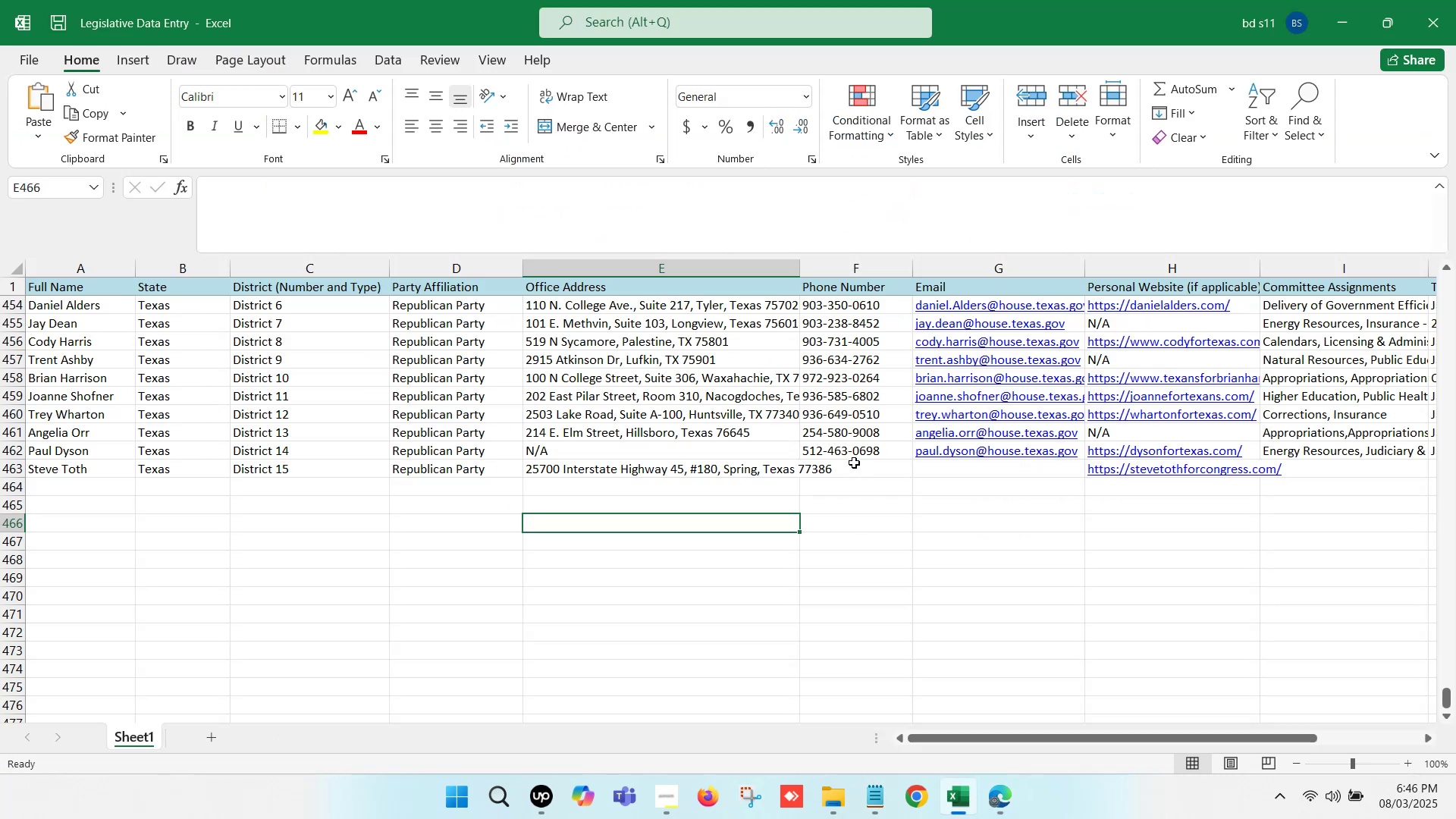 
double_click([854, 463])
 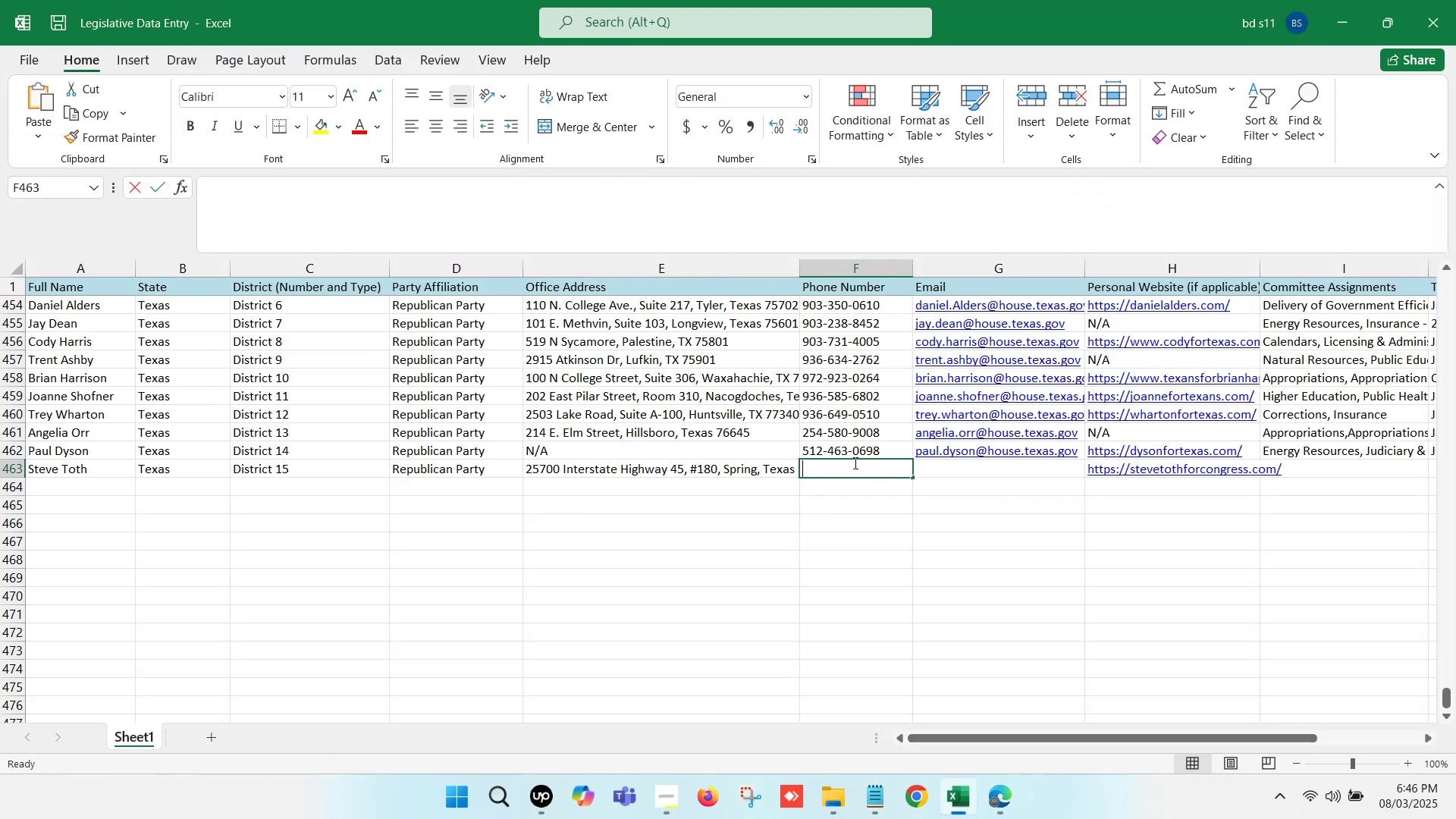 
key(Control+ControlLeft)
 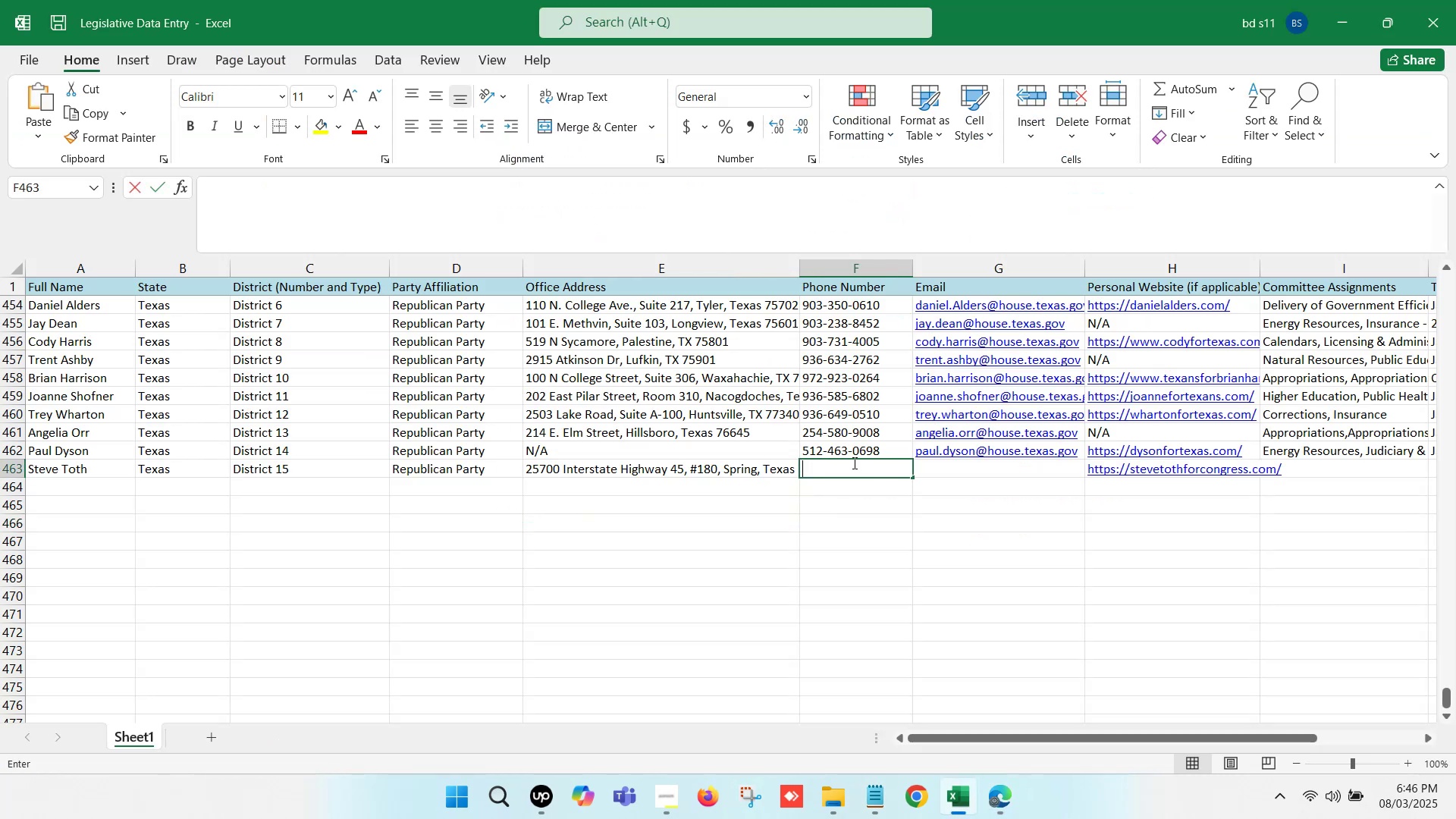 
key(Control+V)
 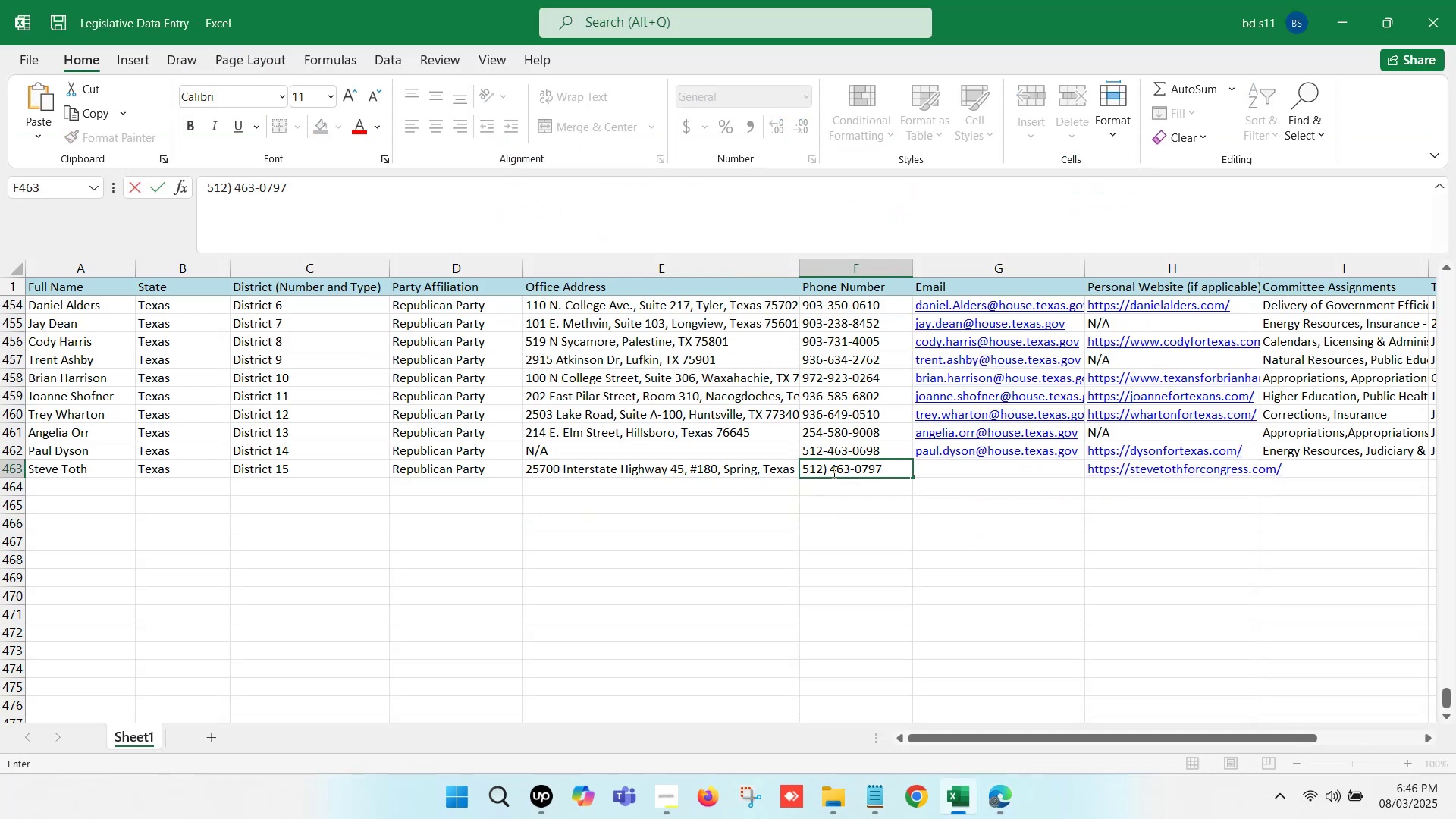 
left_click([830, 469])
 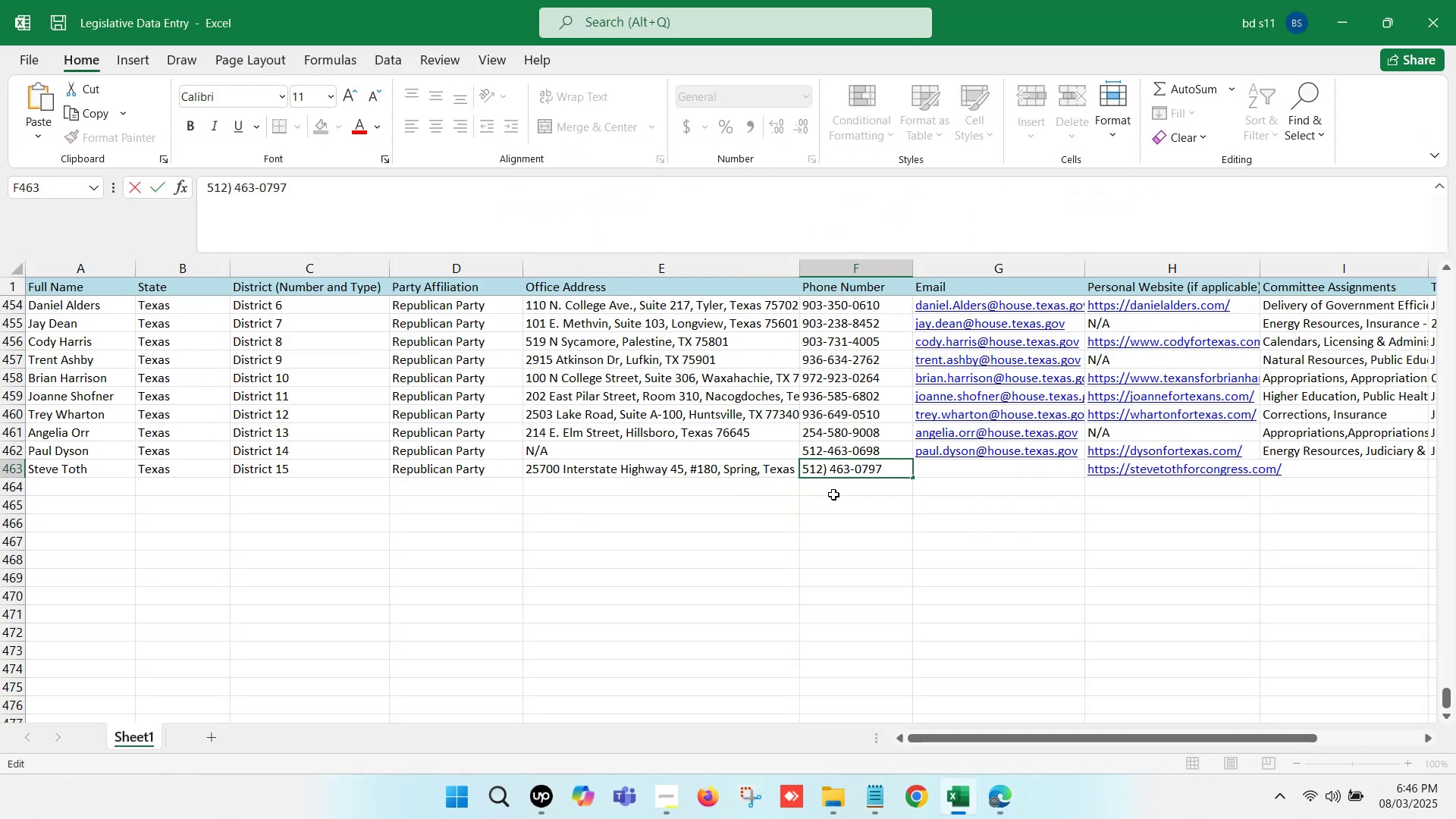 
key(Backspace)
 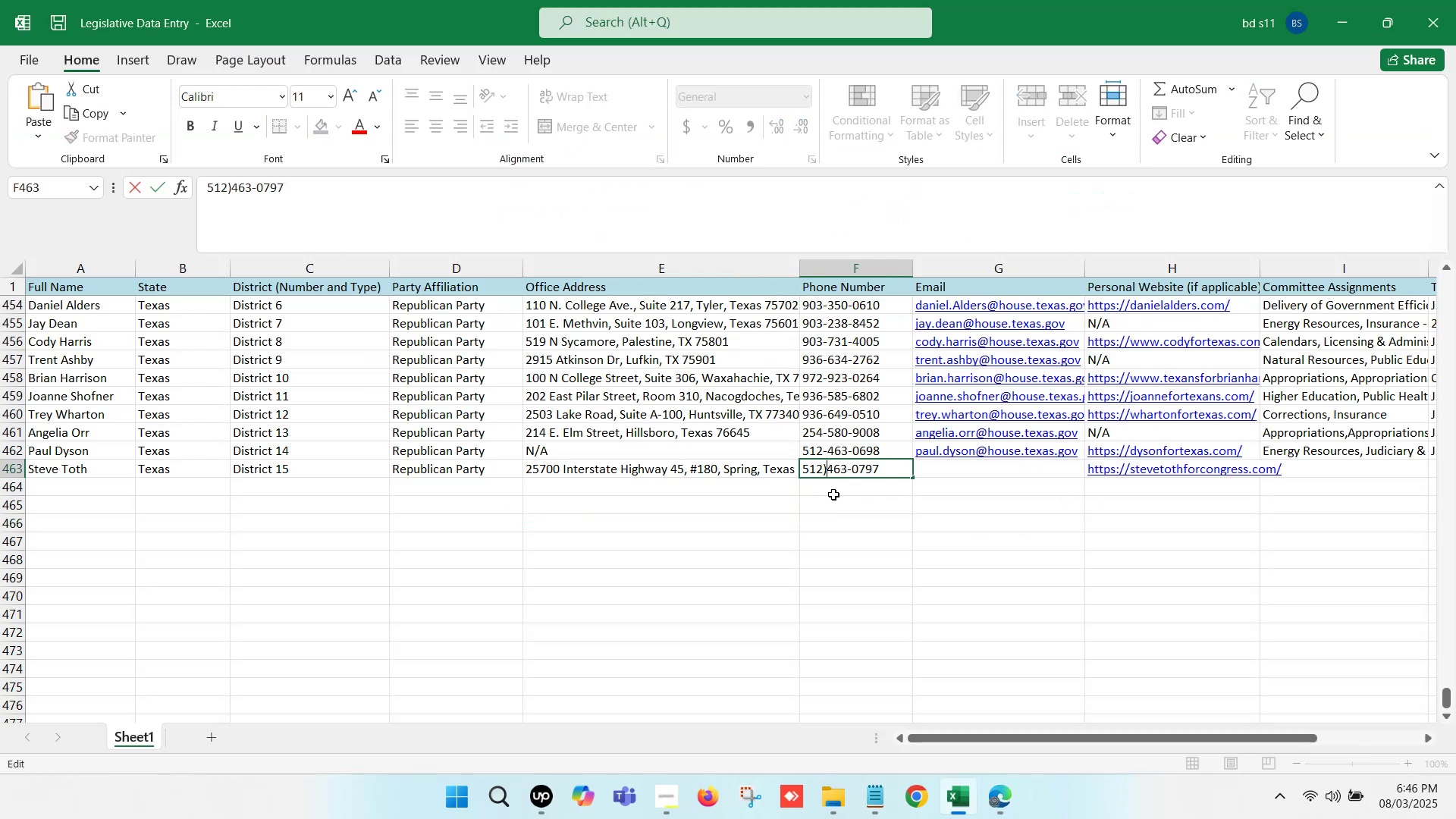 
key(Backspace)
 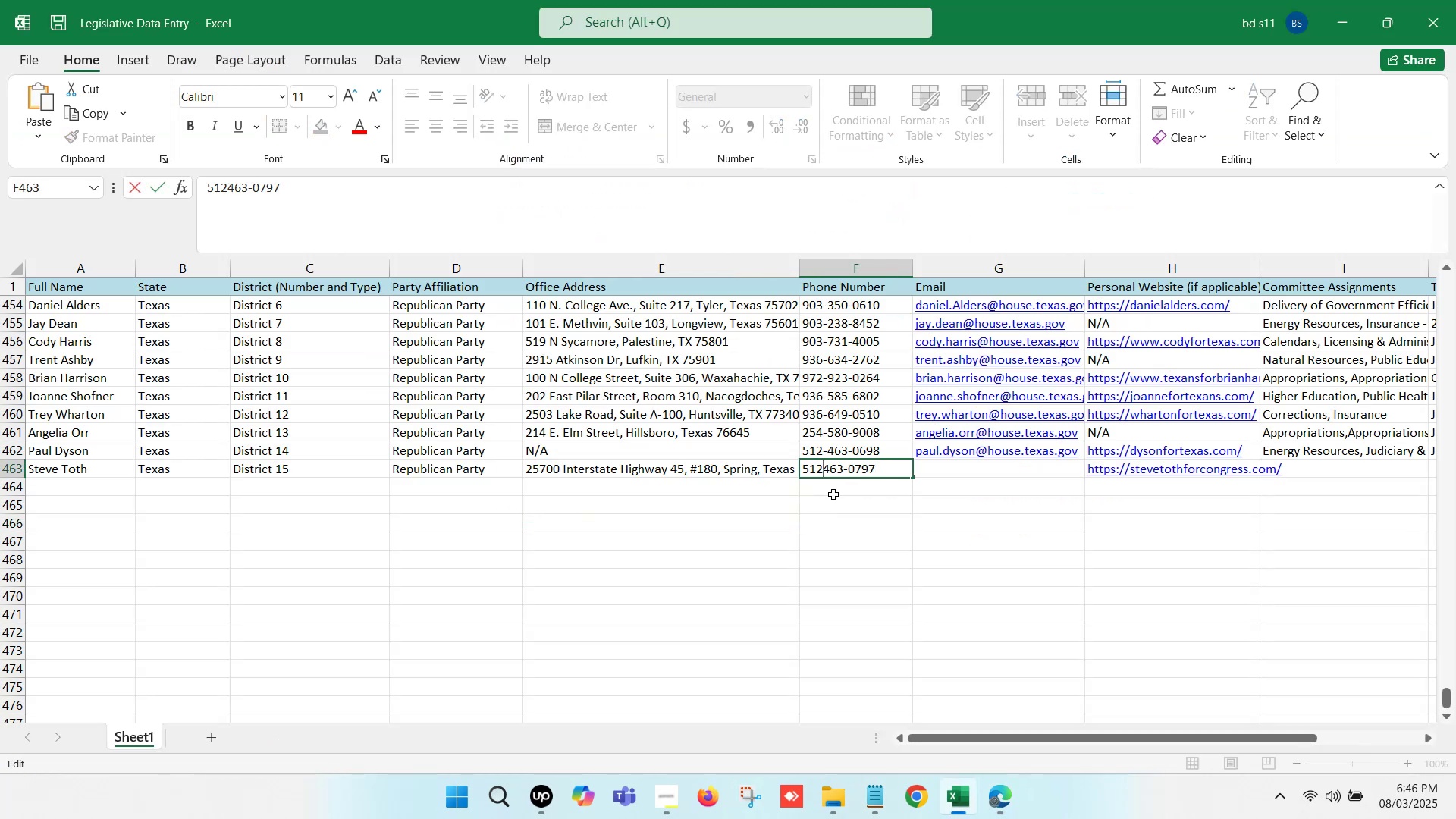 
key(Minus)
 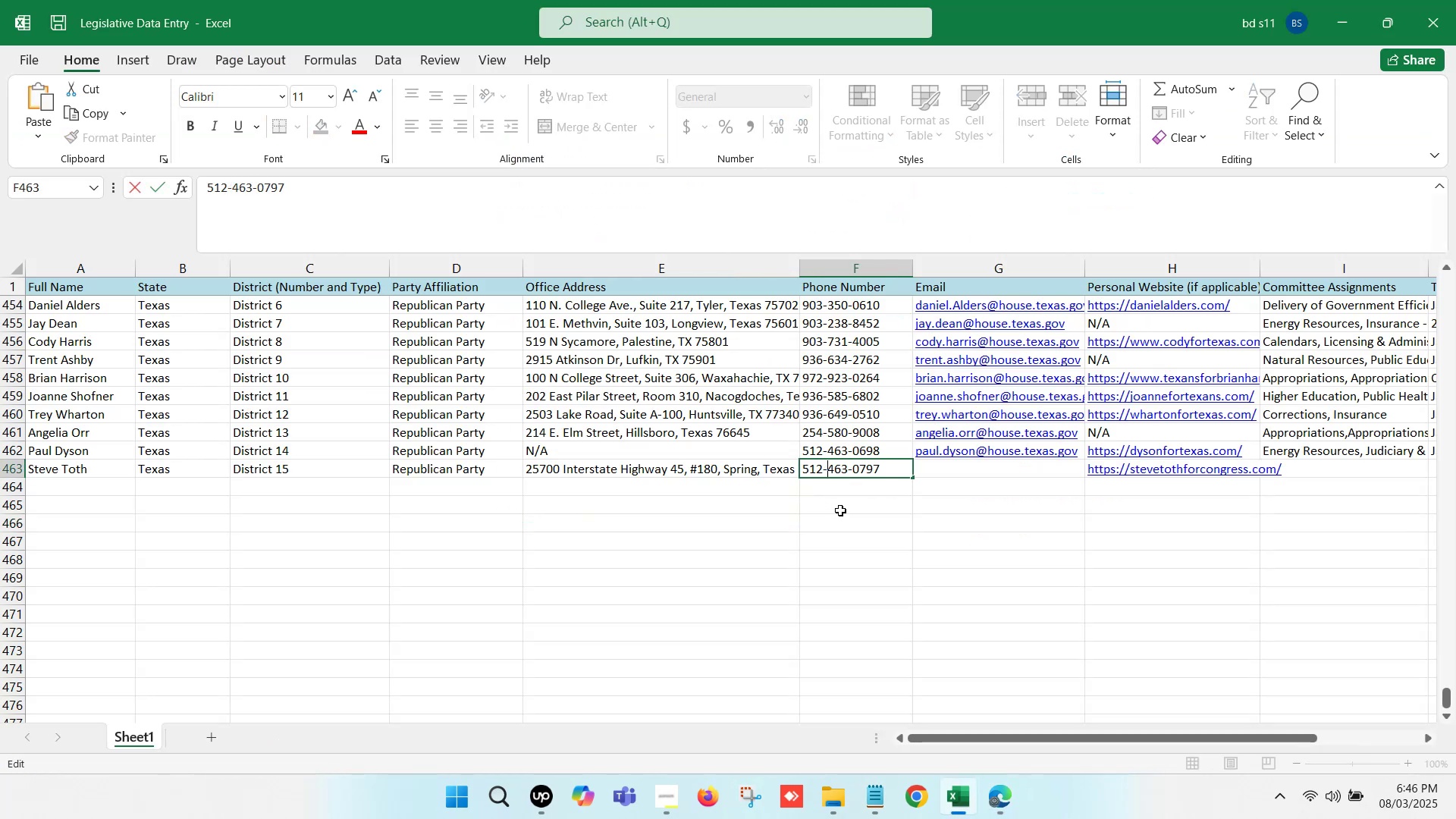 
left_click([840, 510])
 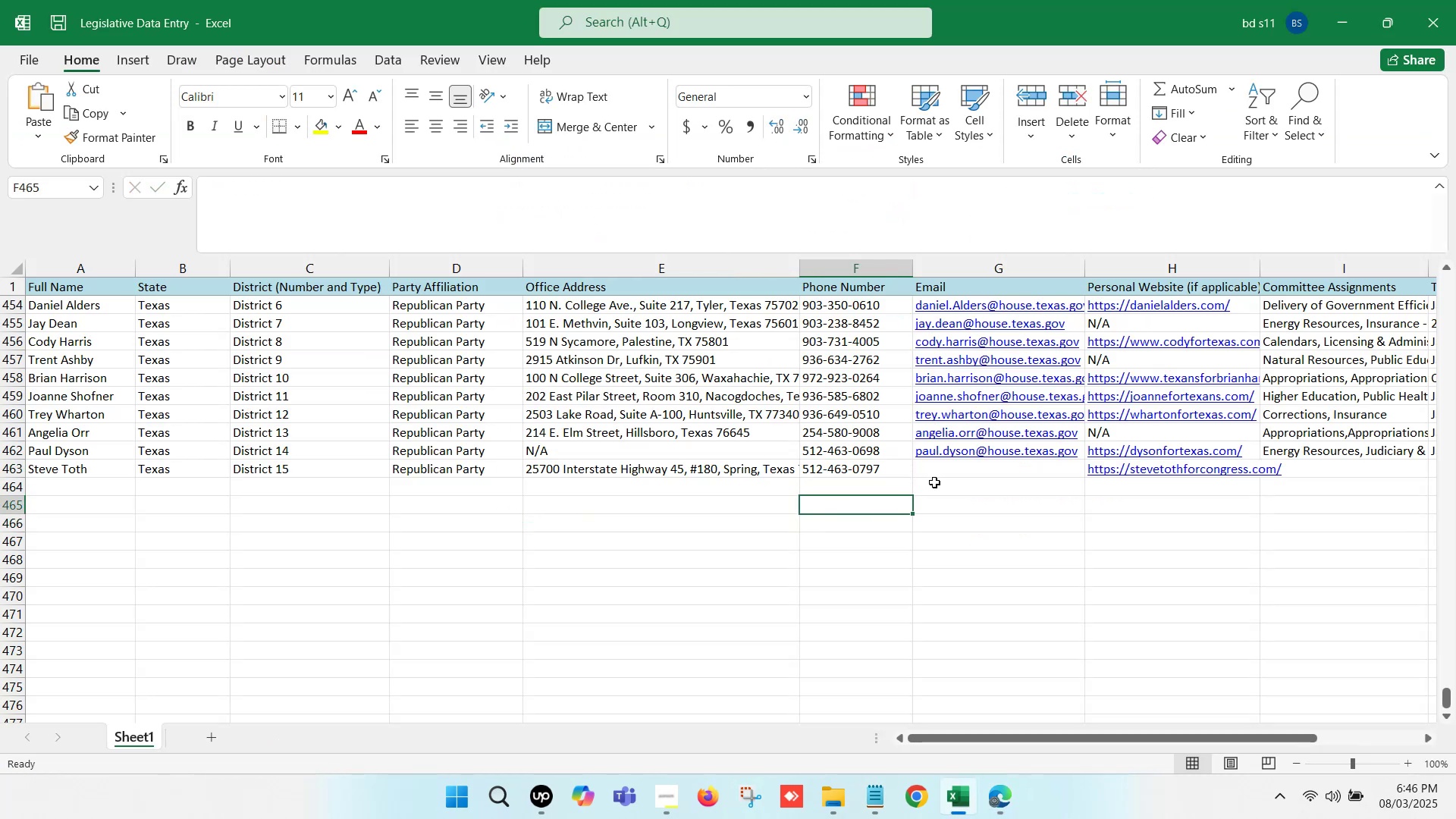 
left_click([941, 478])
 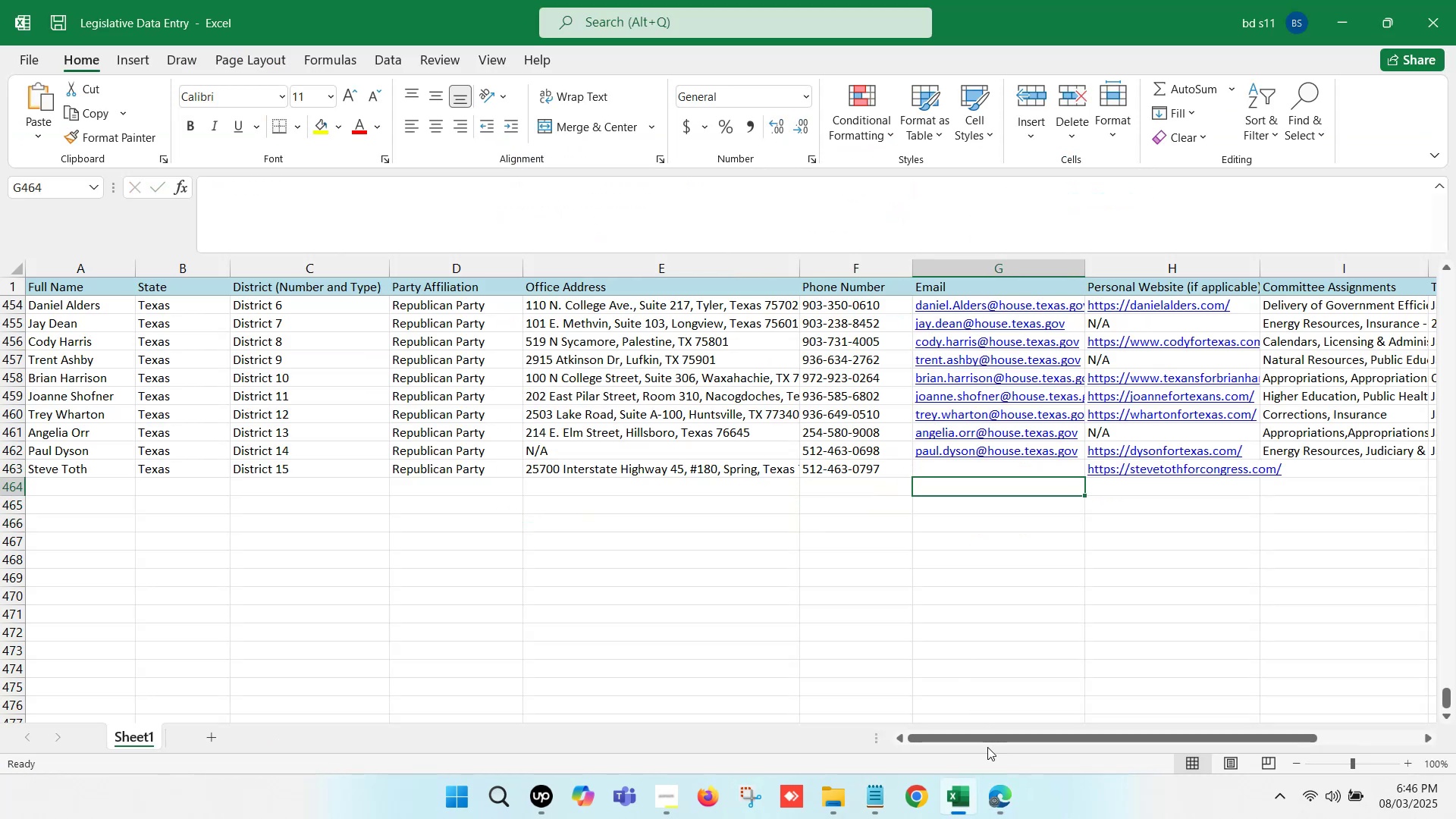 
left_click([999, 790])
 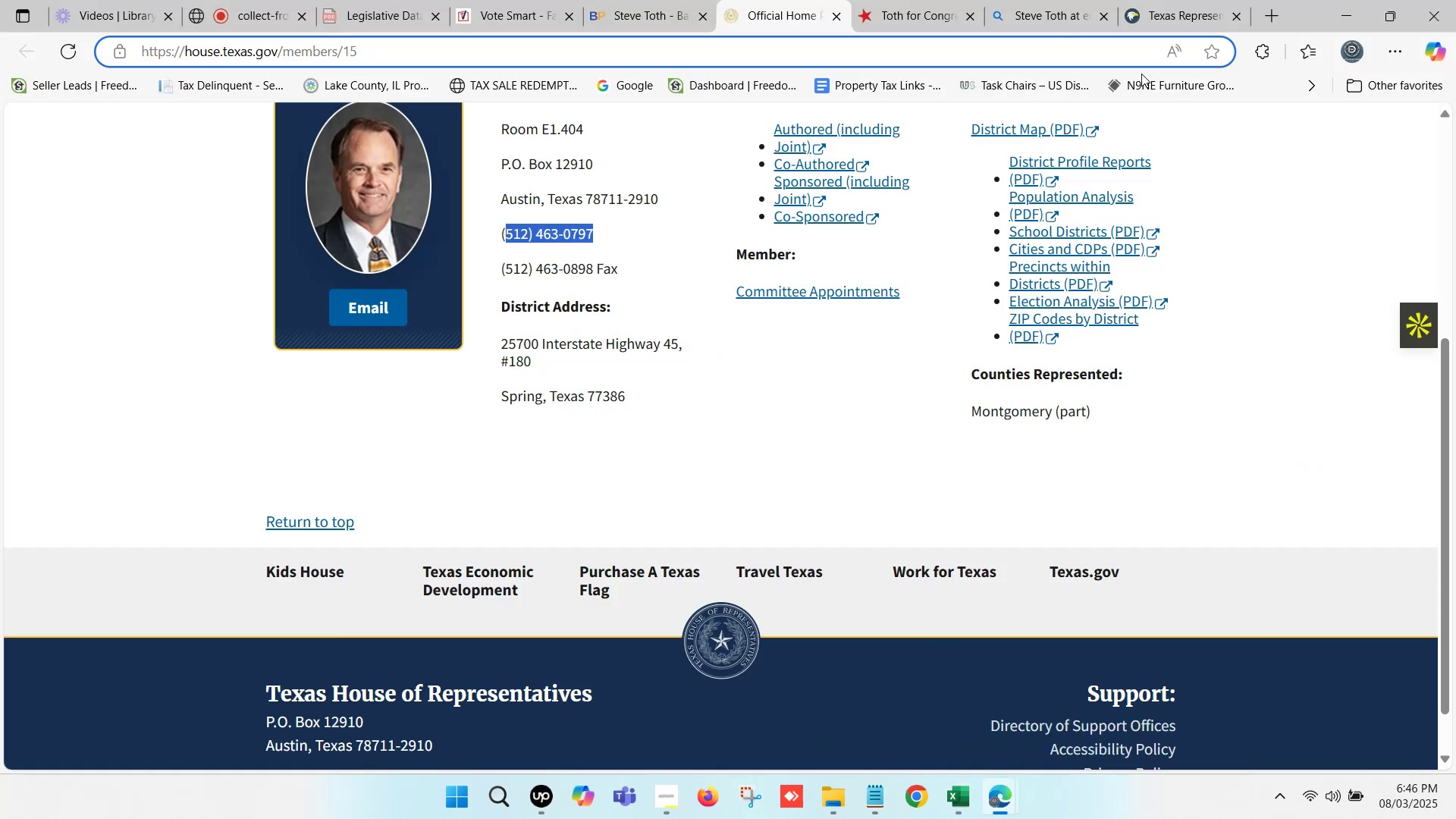 
left_click([1195, 0])
 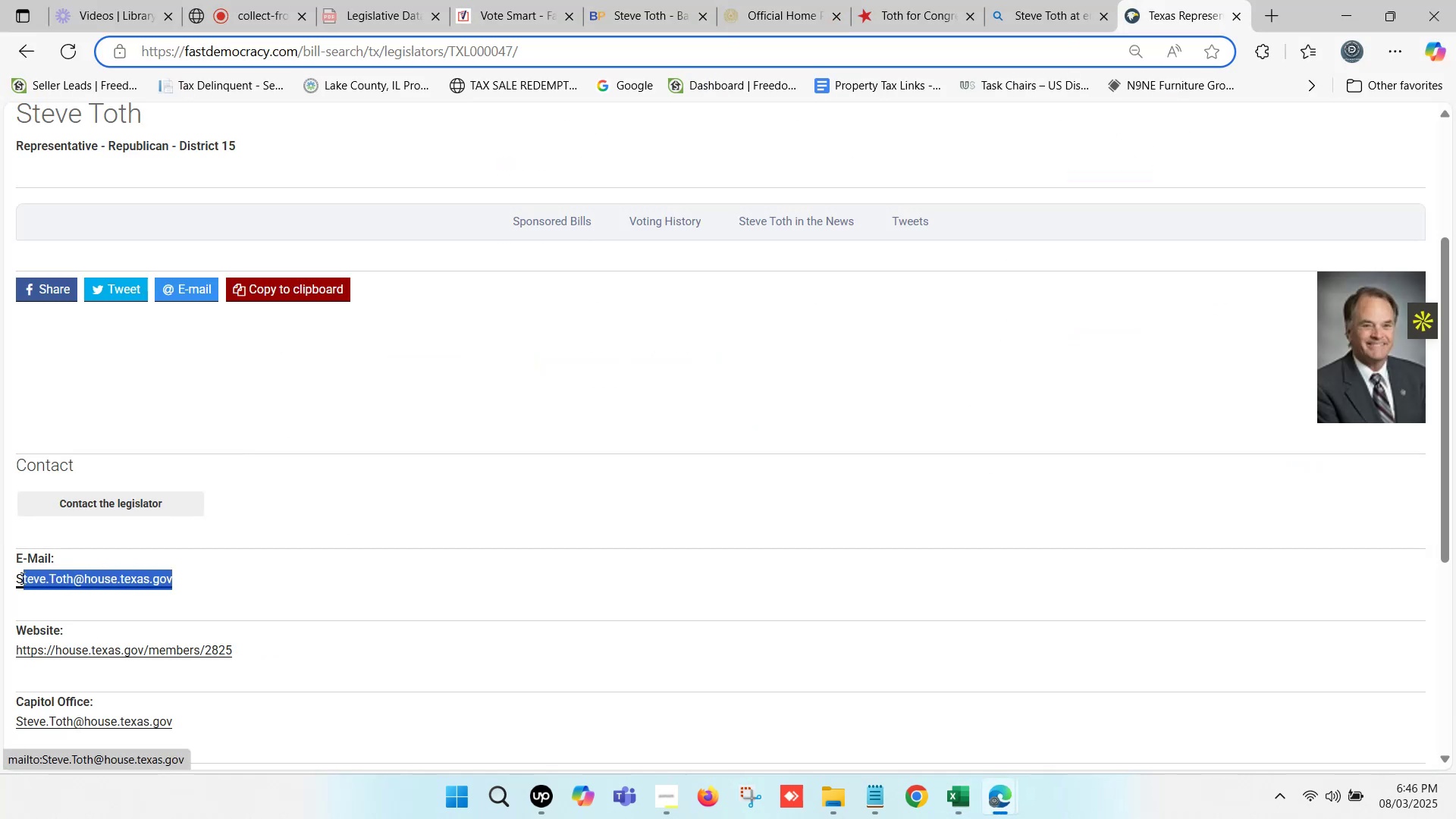 
key(Control+ControlLeft)
 